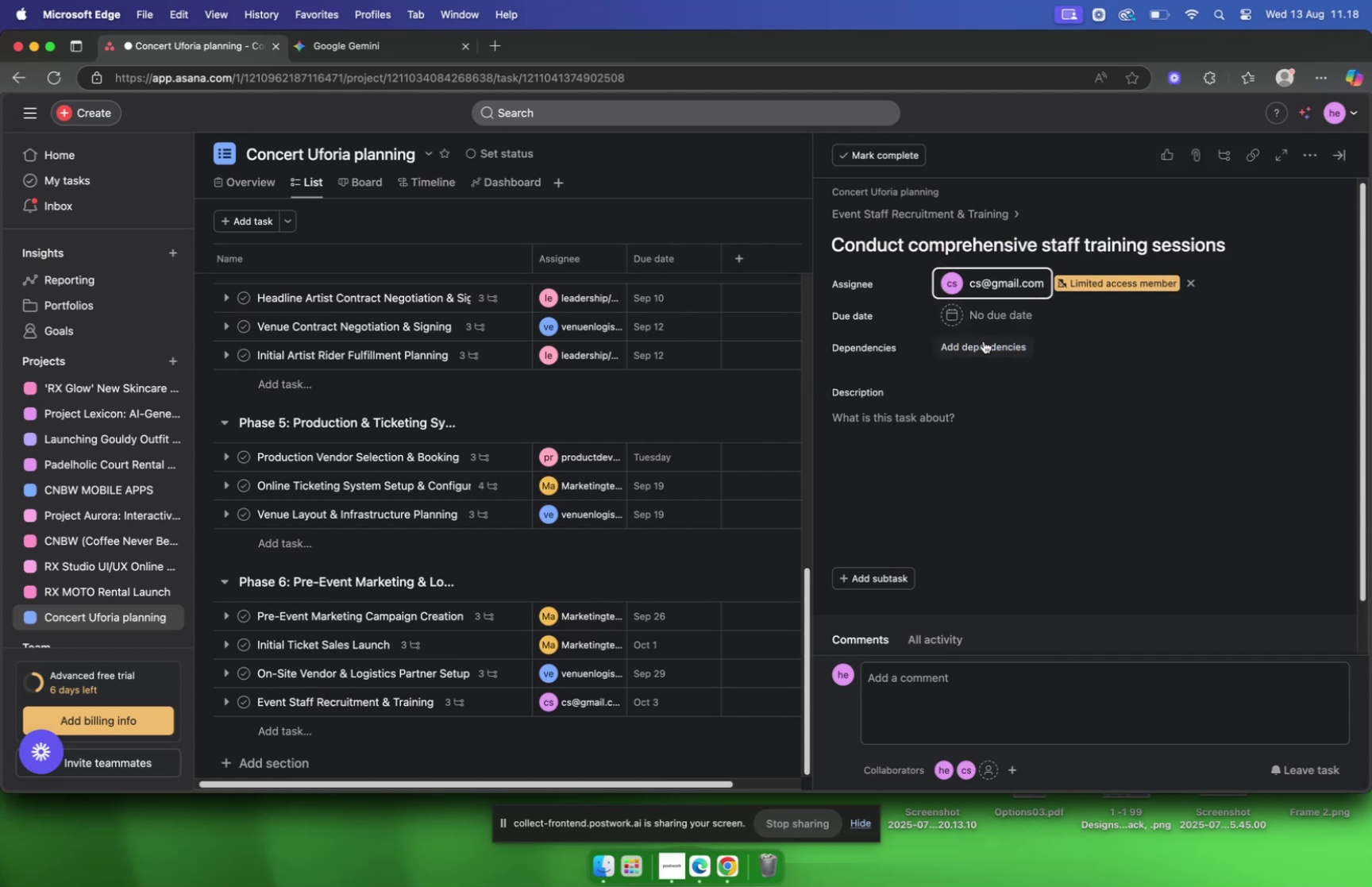 
left_click([984, 319])
 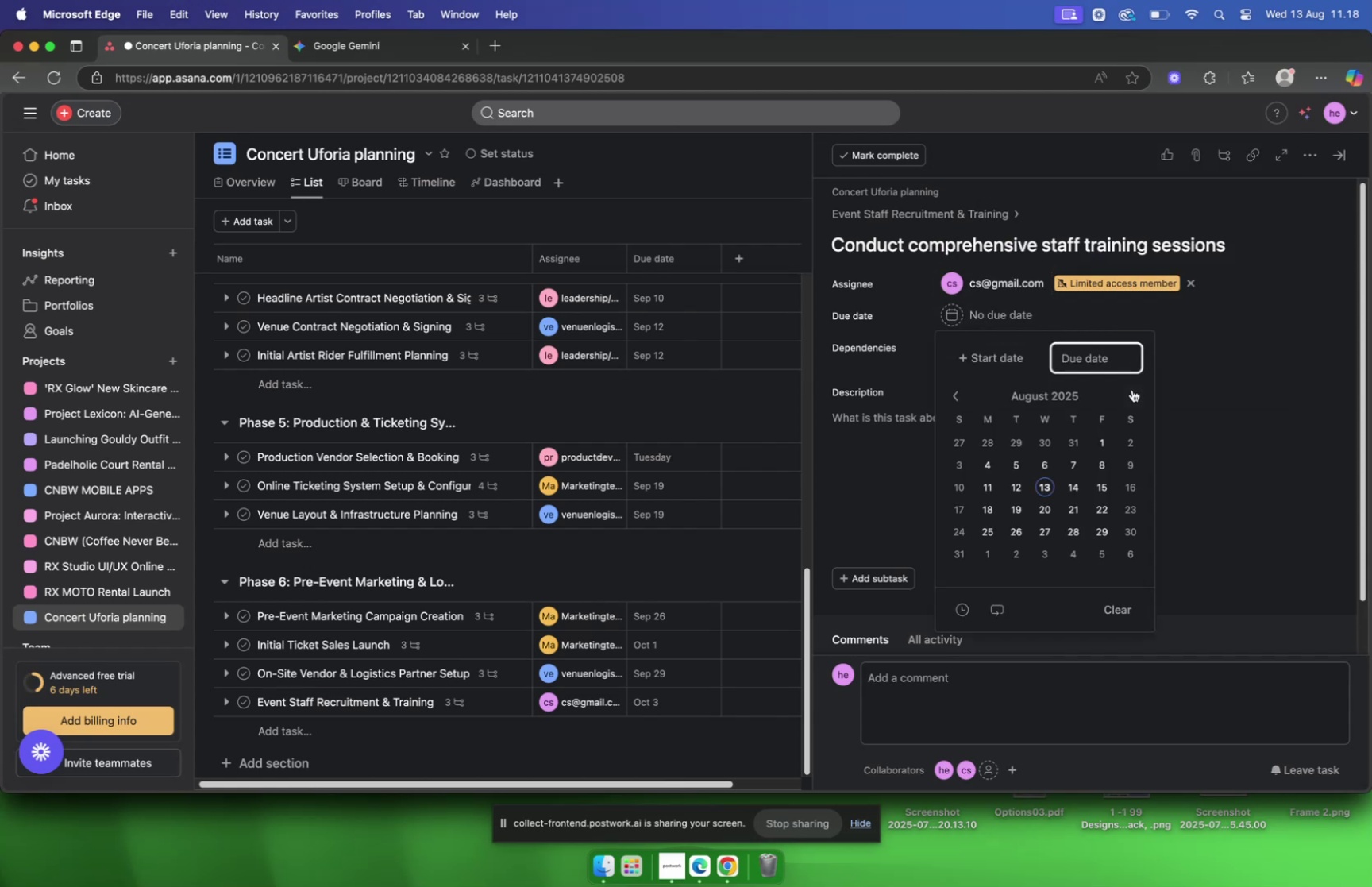 
double_click([1132, 389])
 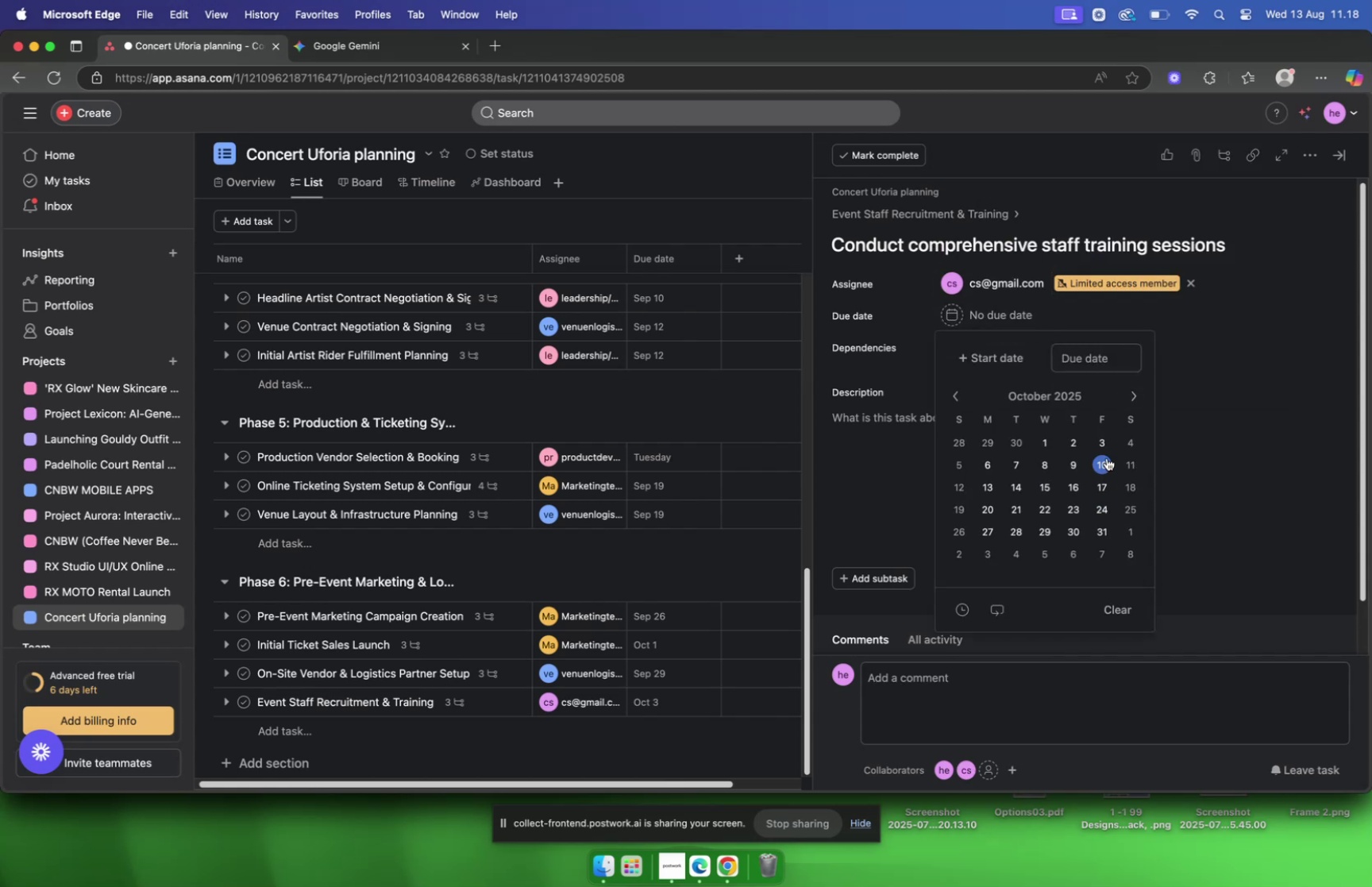 
left_click([1103, 448])
 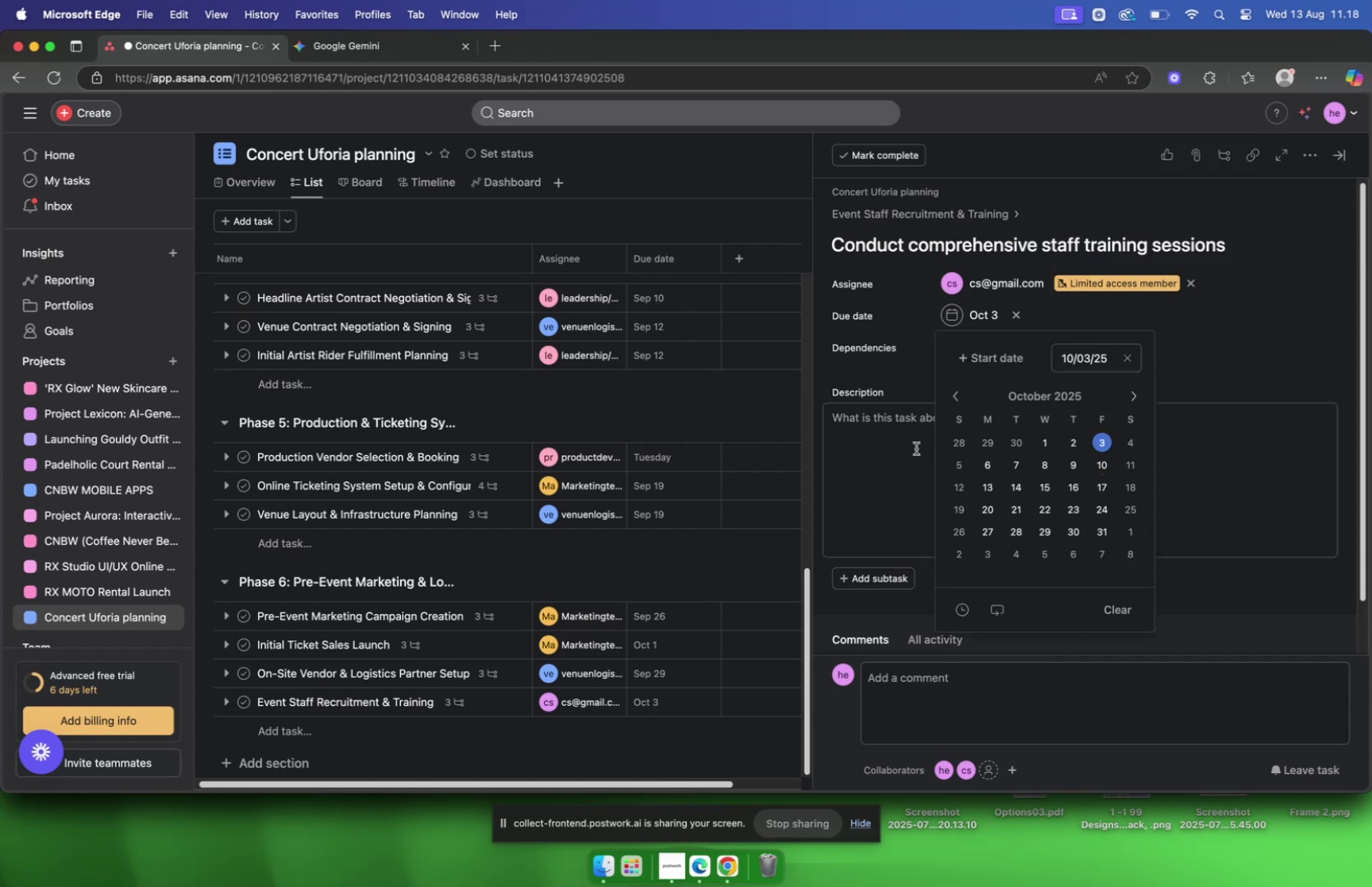 
left_click([900, 443])
 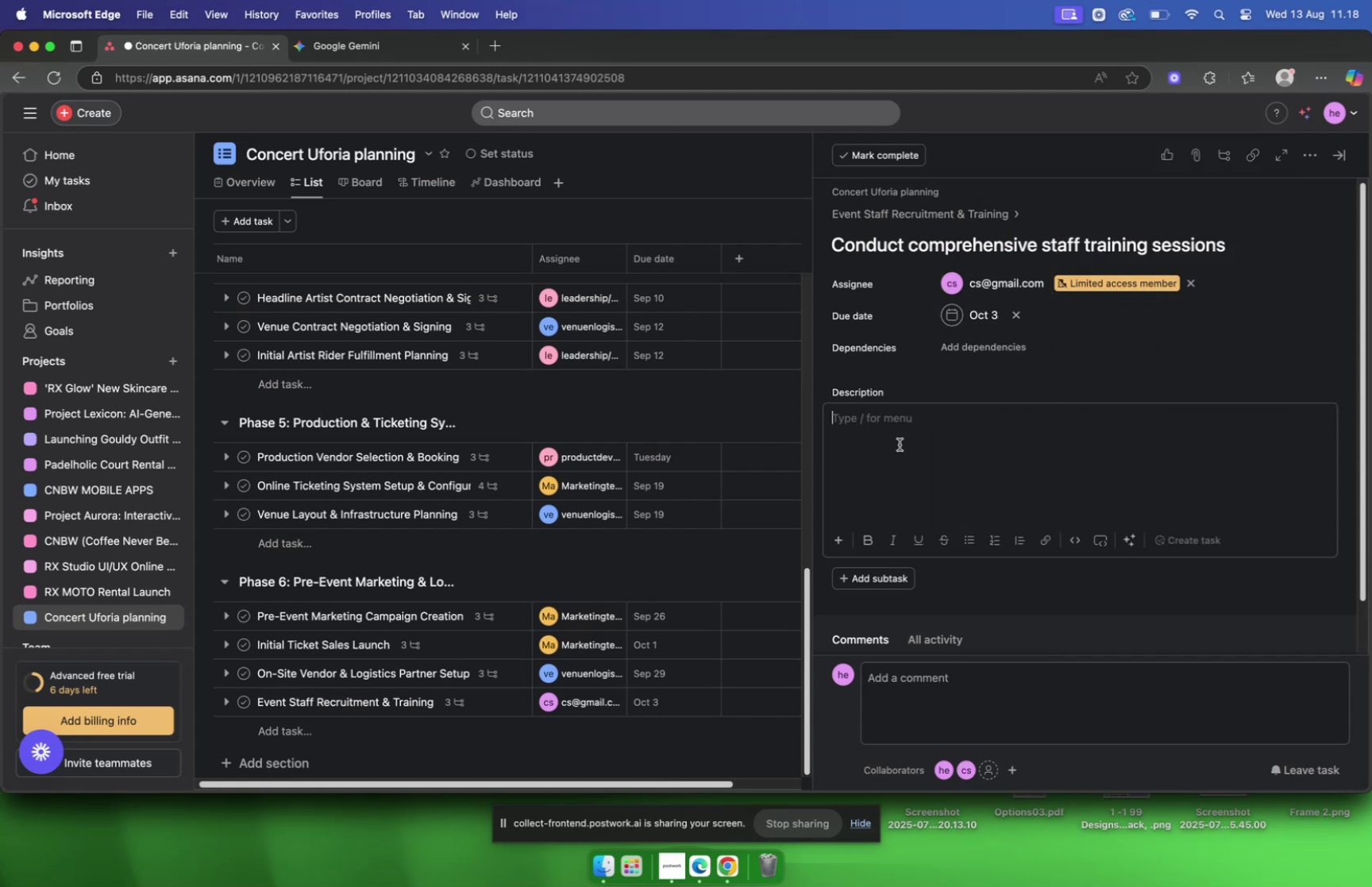 
key(Meta+V)
 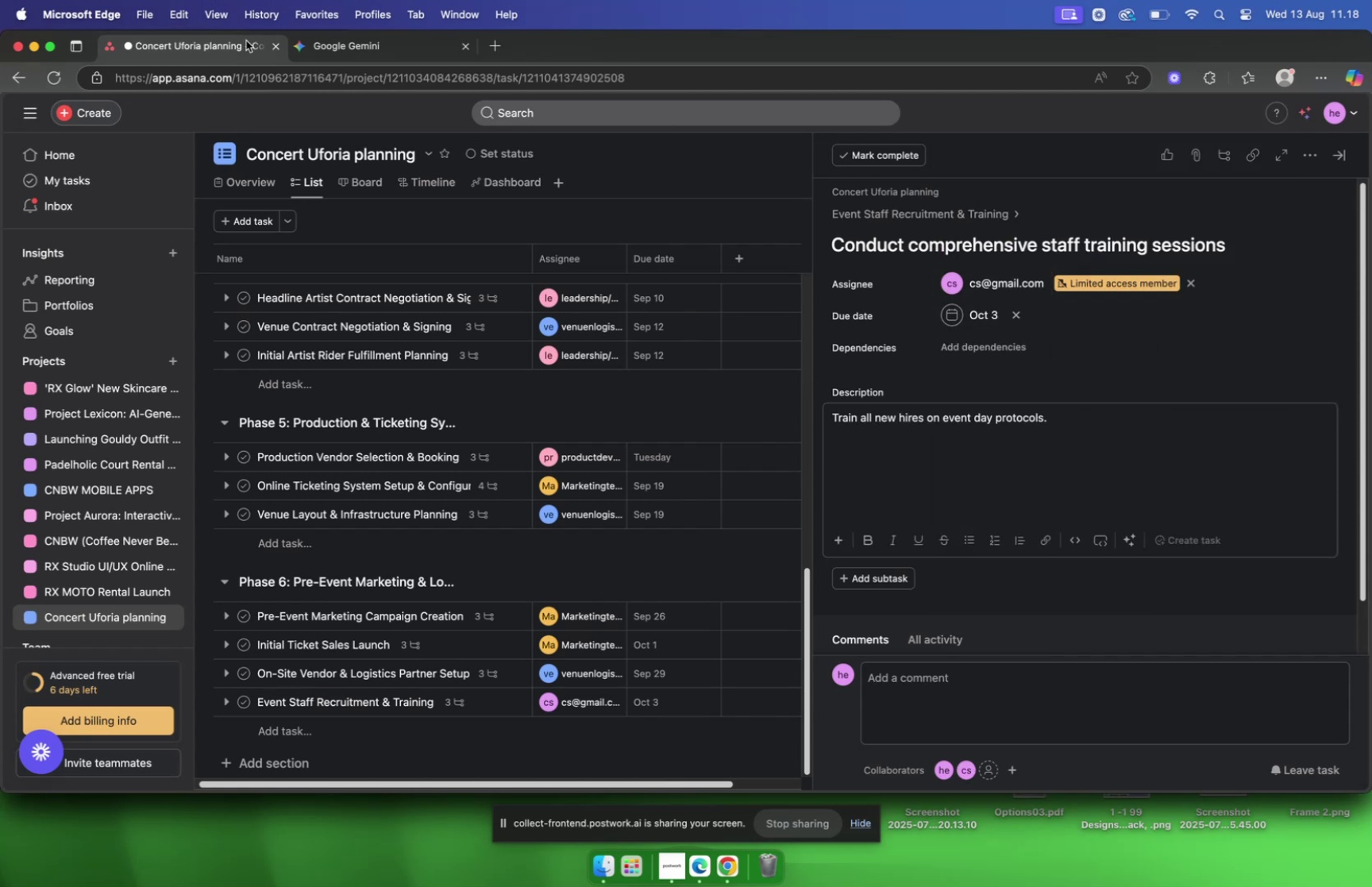 
left_click([335, 51])
 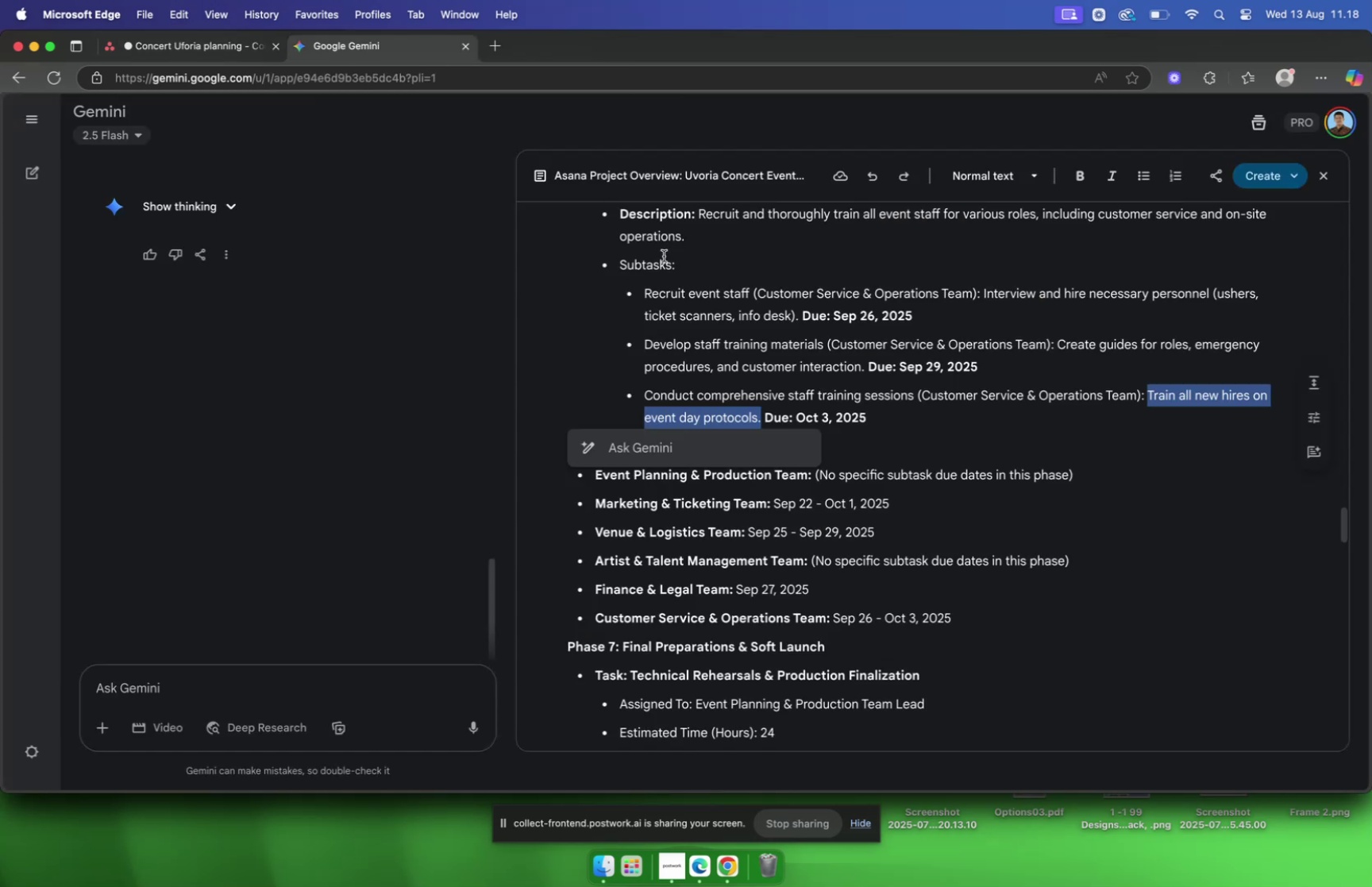 
left_click([817, 364])
 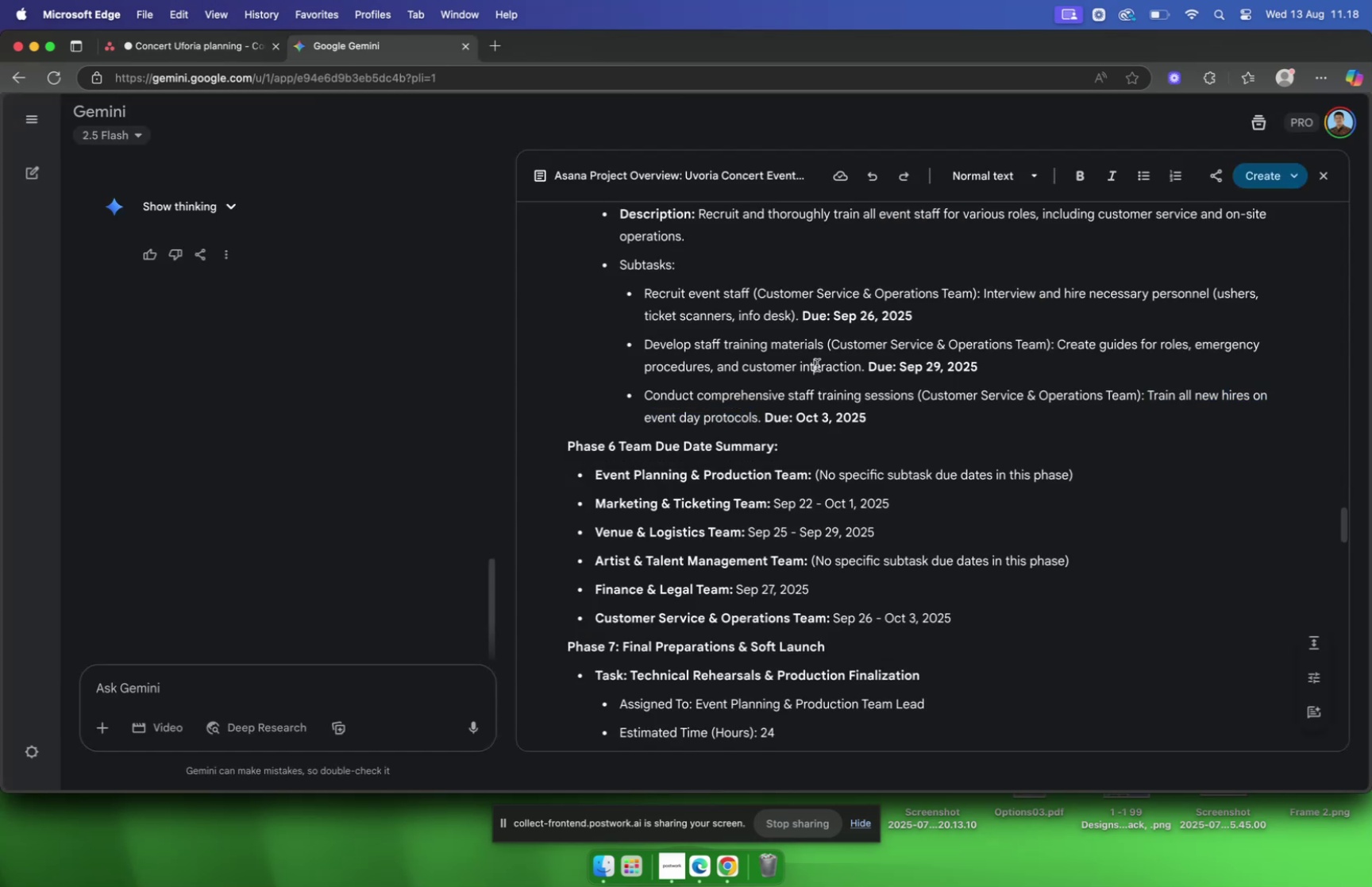 
scroll: coordinate [815, 372], scroll_direction: down, amount: 15.0
 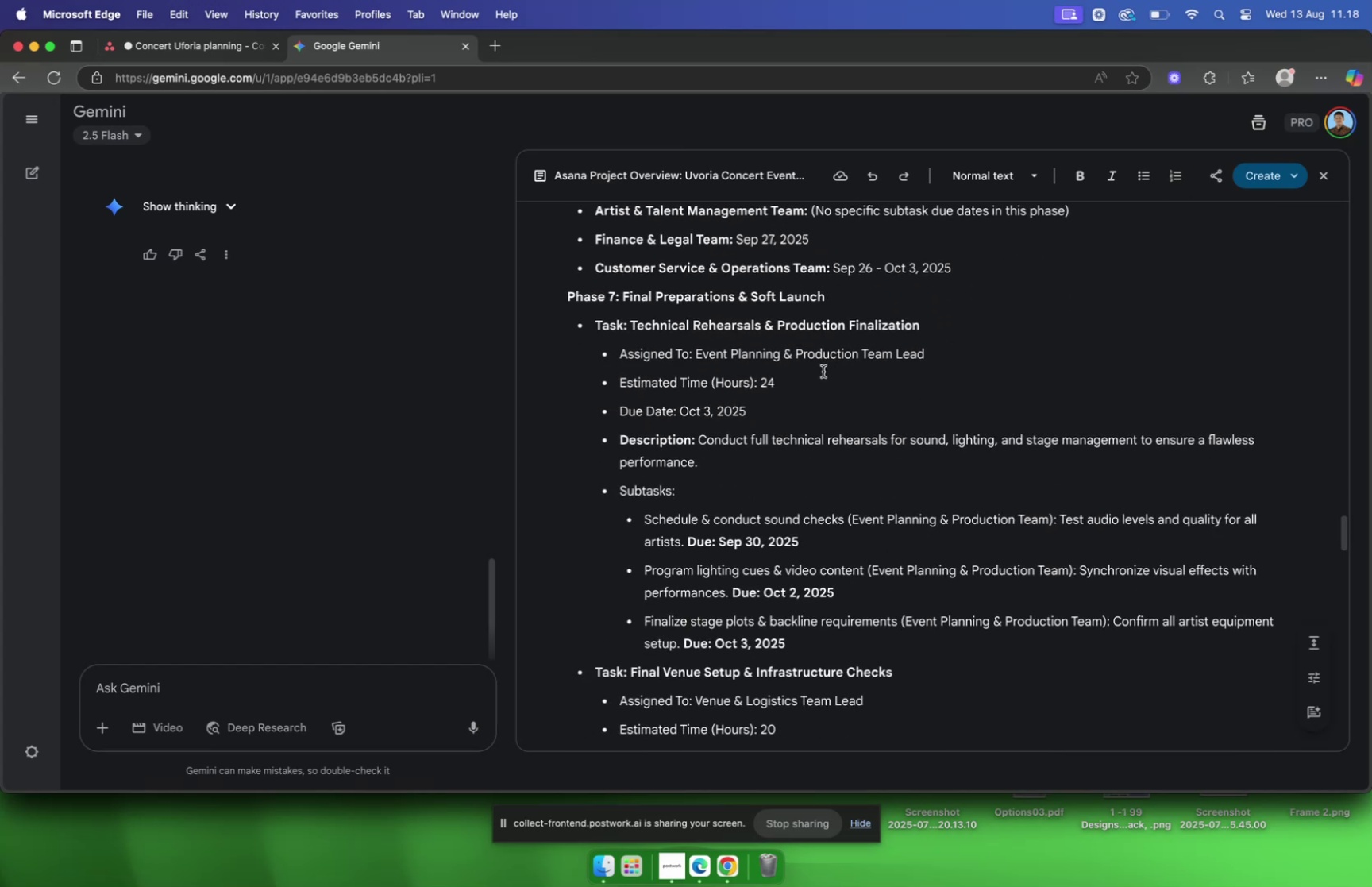 
scroll: coordinate [815, 333], scroll_direction: up, amount: 1.0
 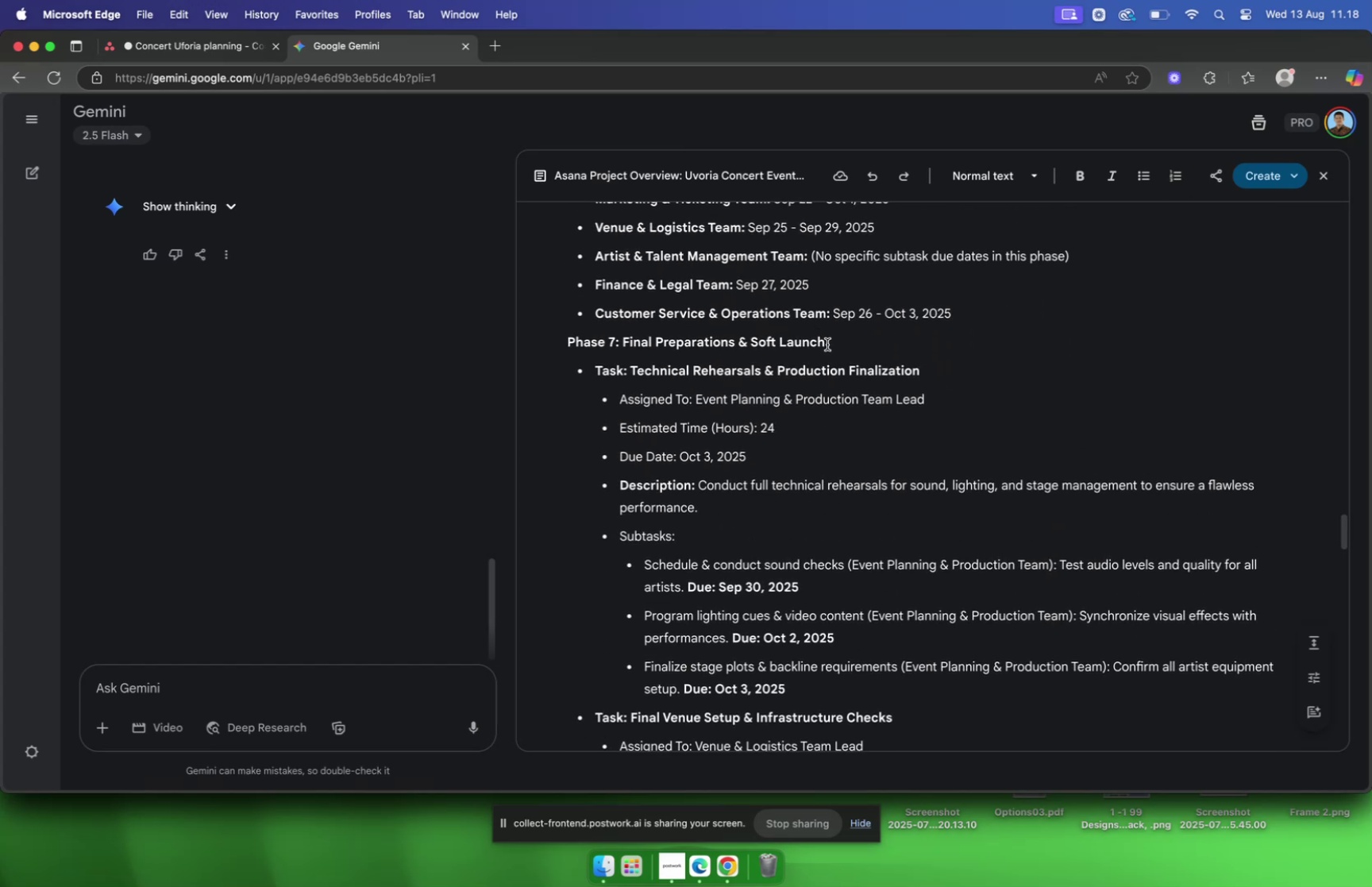 
left_click_drag(start_coordinate=[835, 342], to_coordinate=[558, 350])
 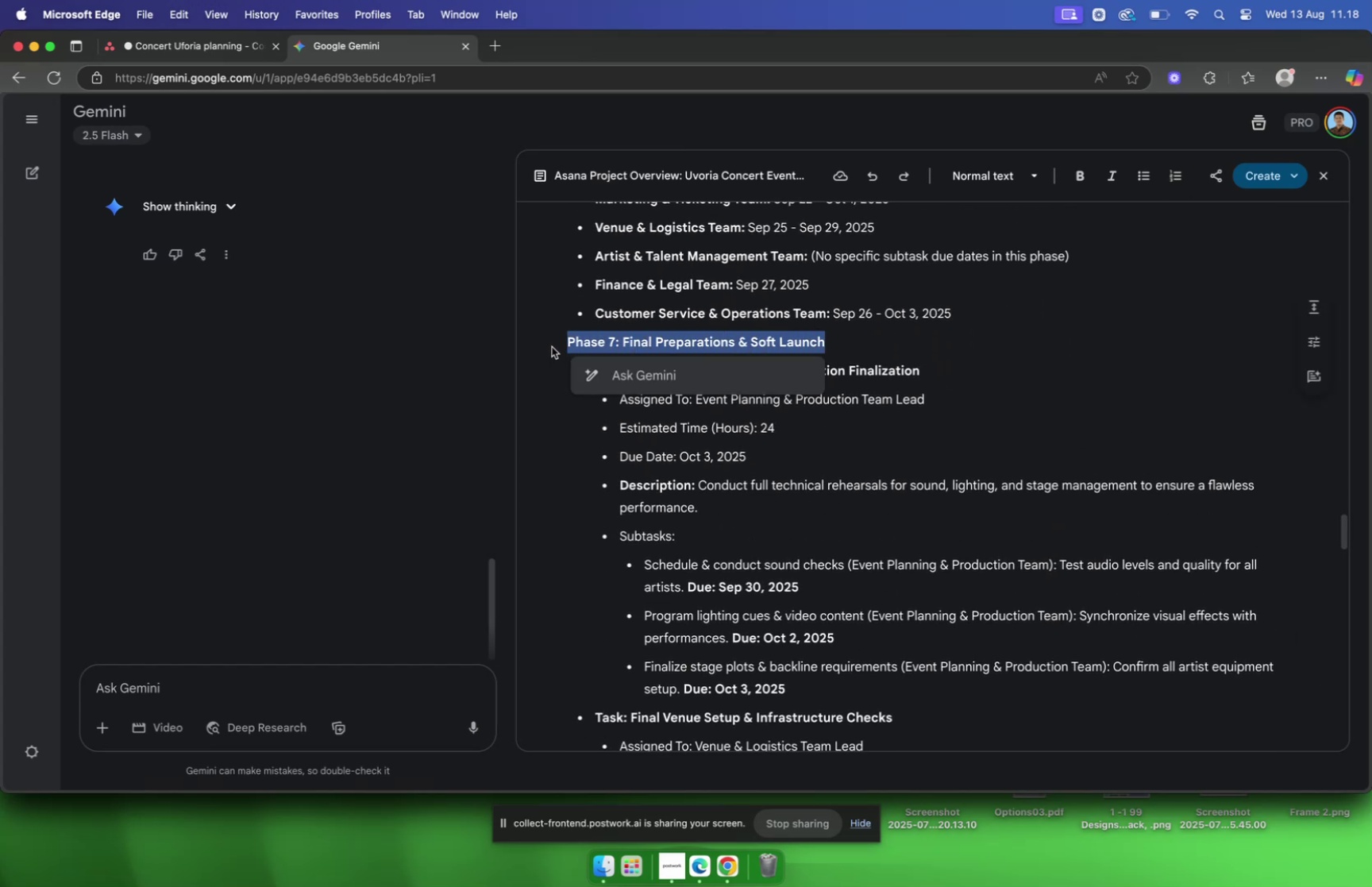 
key(Meta+C)
 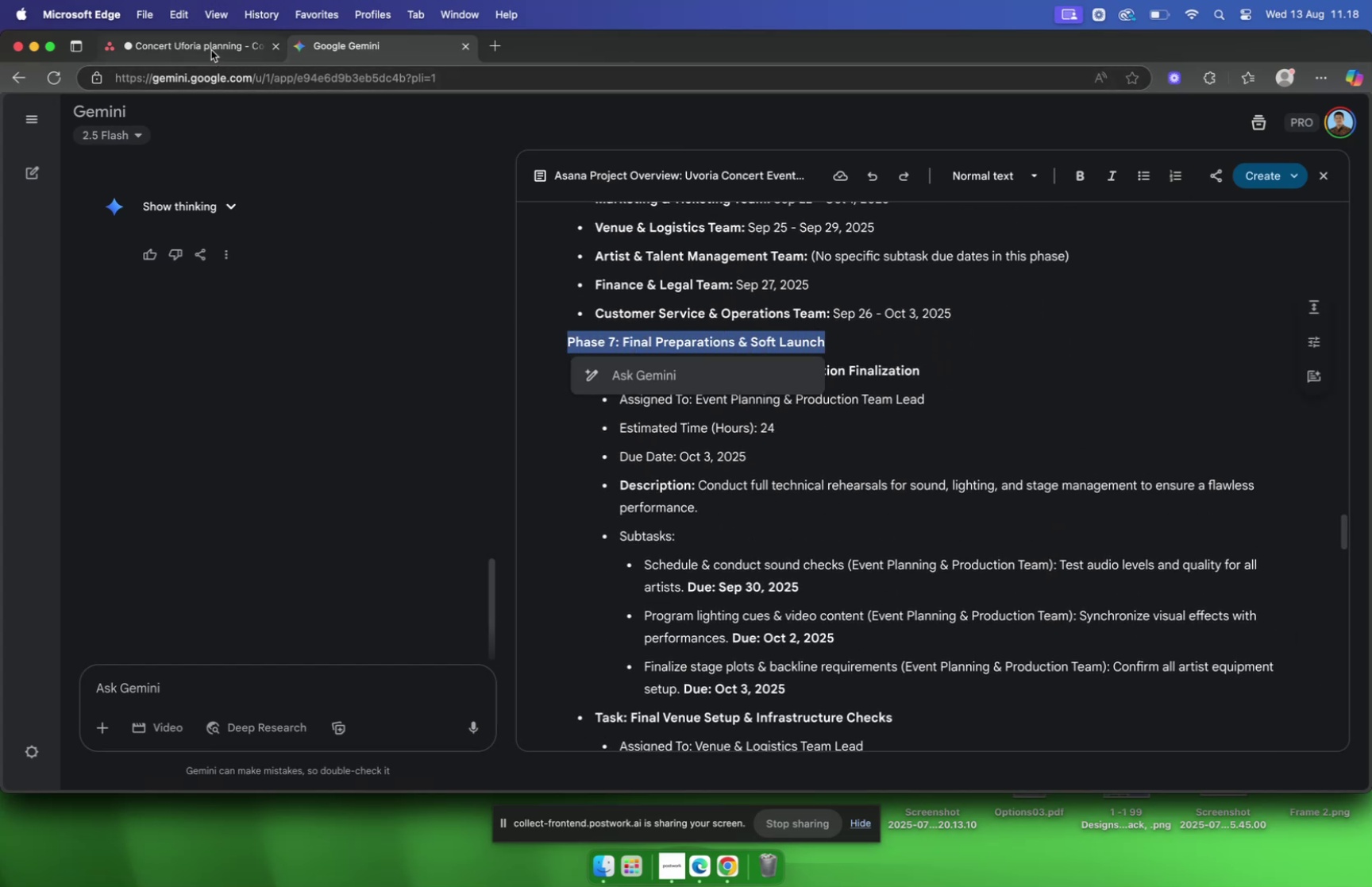 
left_click([210, 49])
 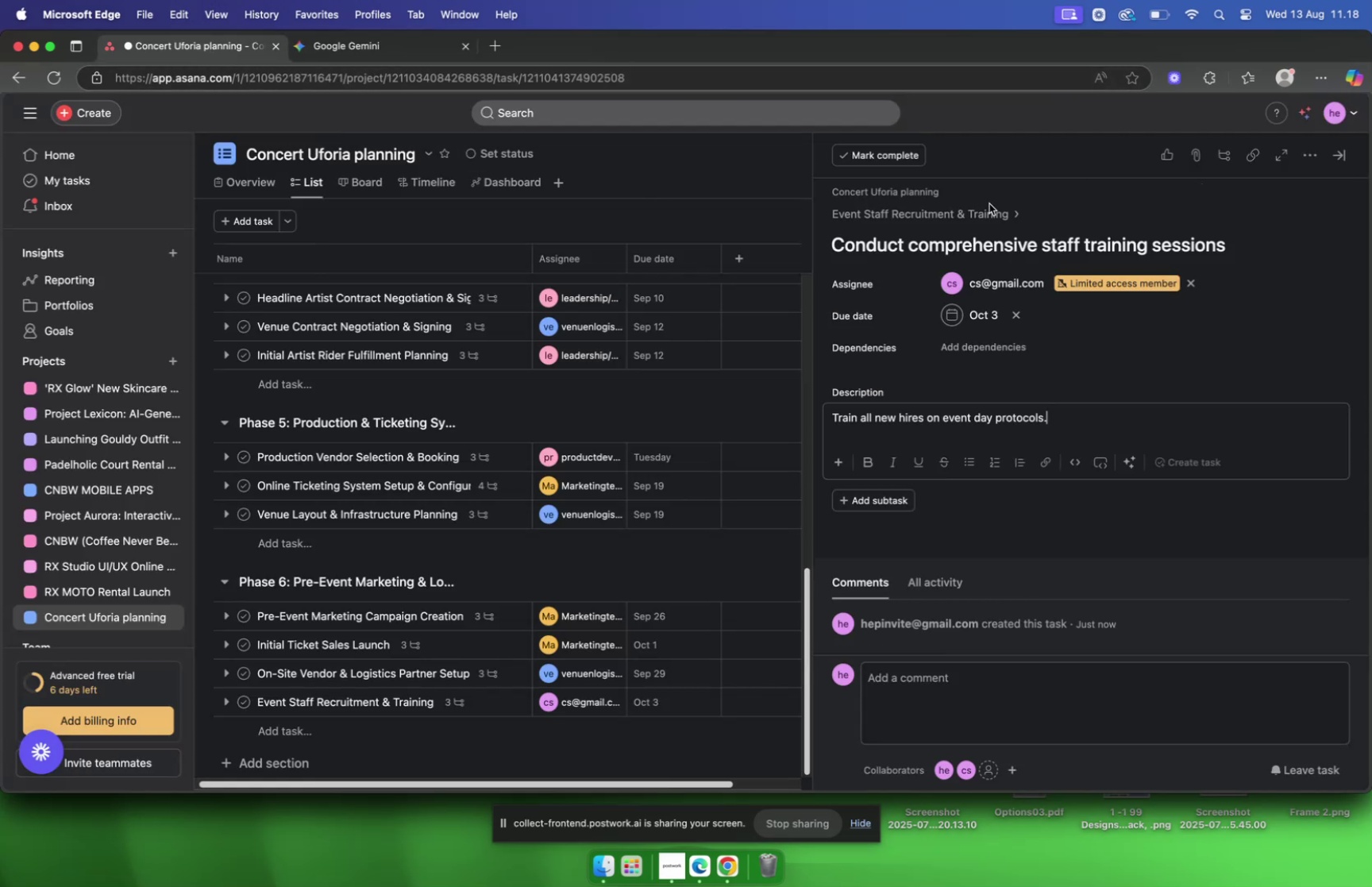 
left_click([970, 212])
 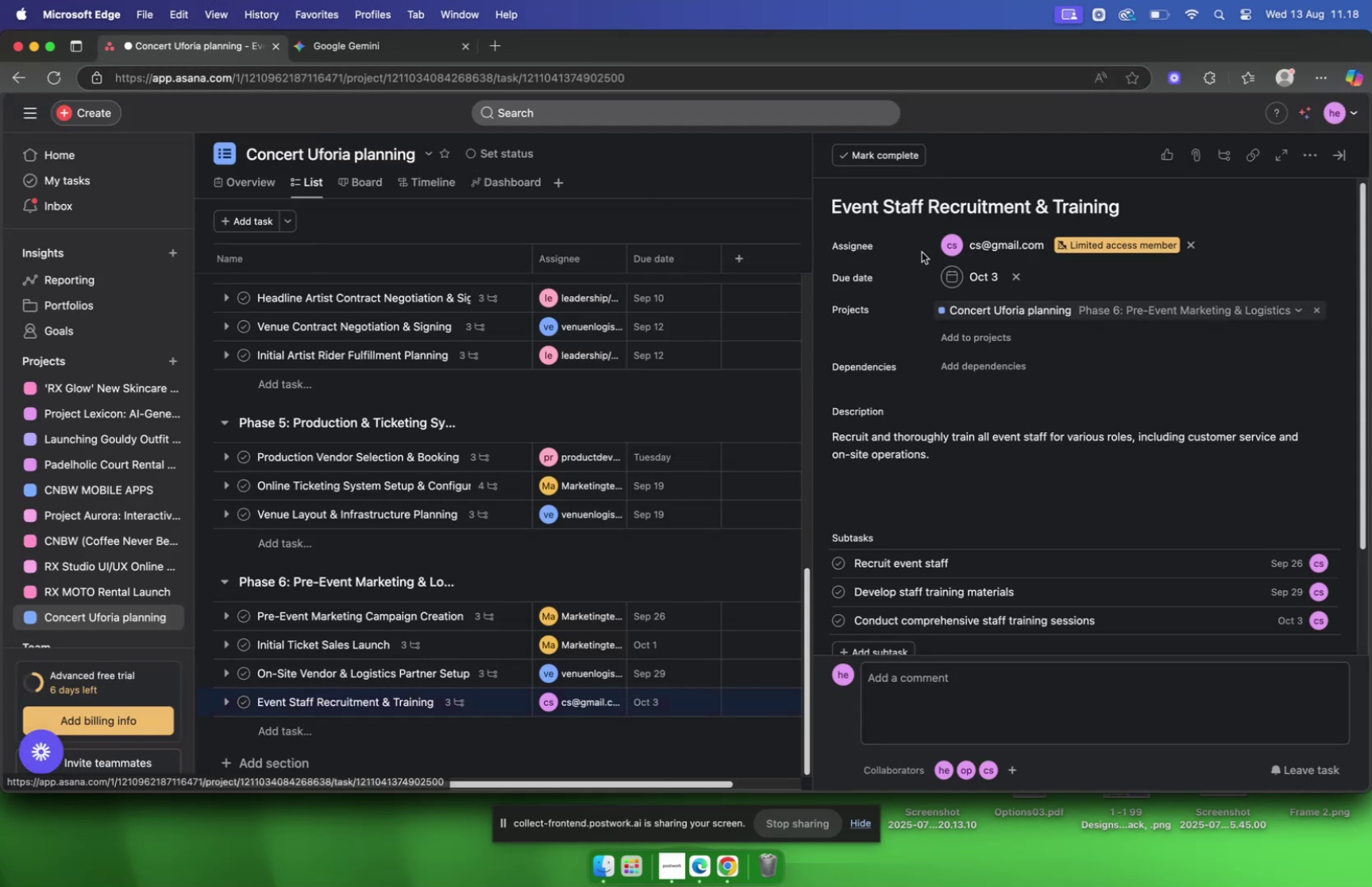 
scroll: coordinate [735, 357], scroll_direction: down, amount: 7.0
 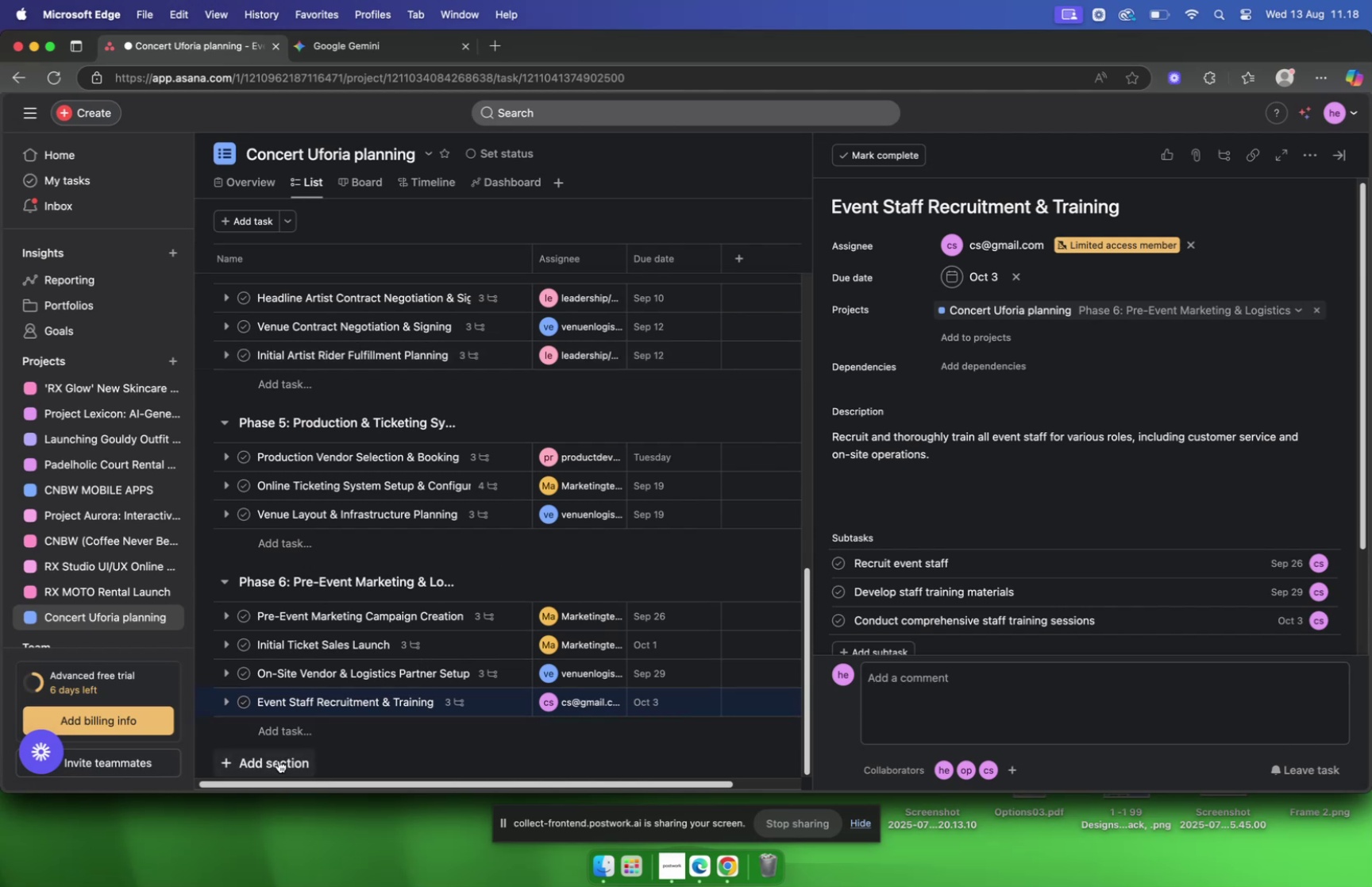 
left_click([276, 763])
 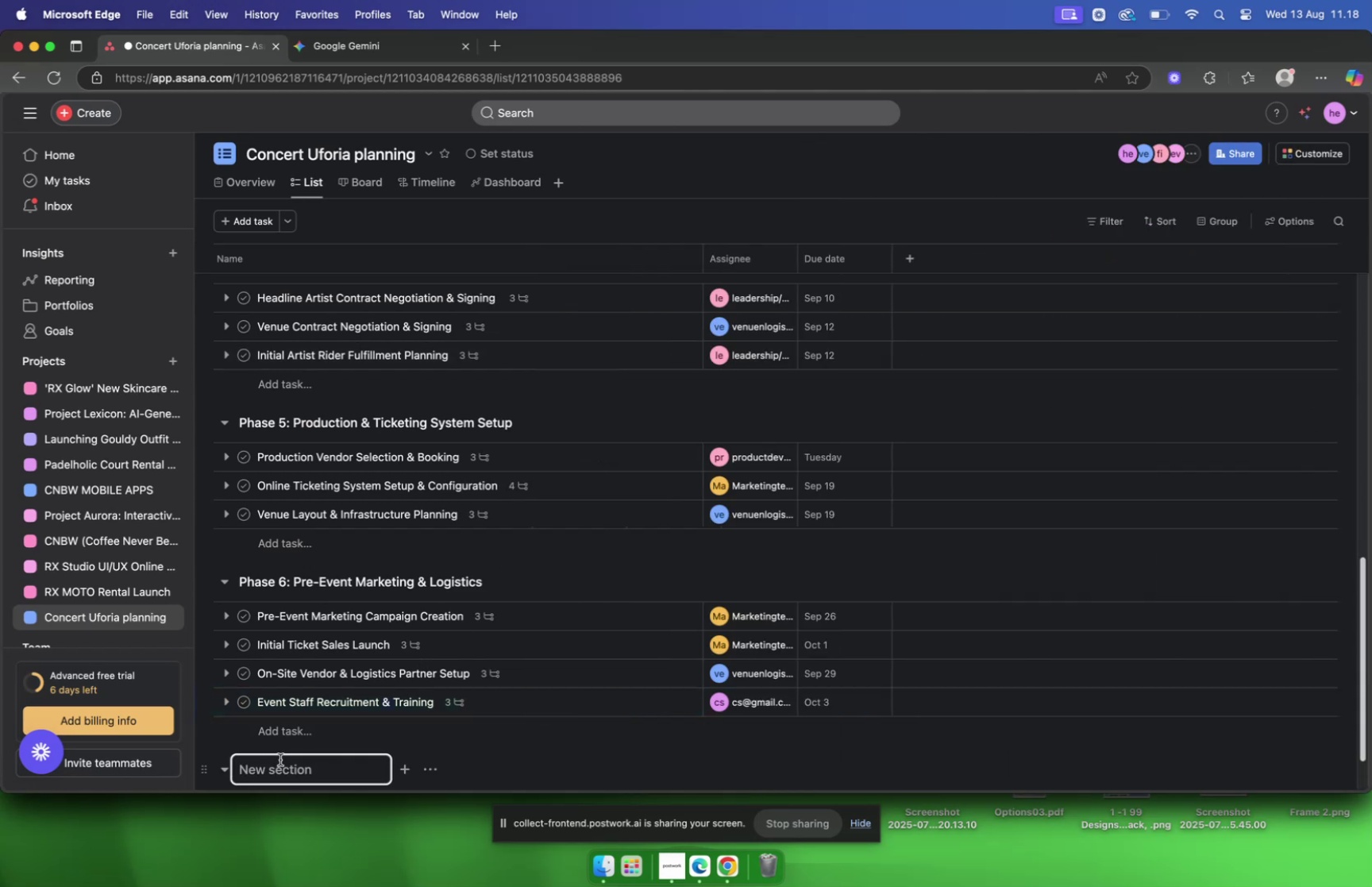 
key(Meta+V)
 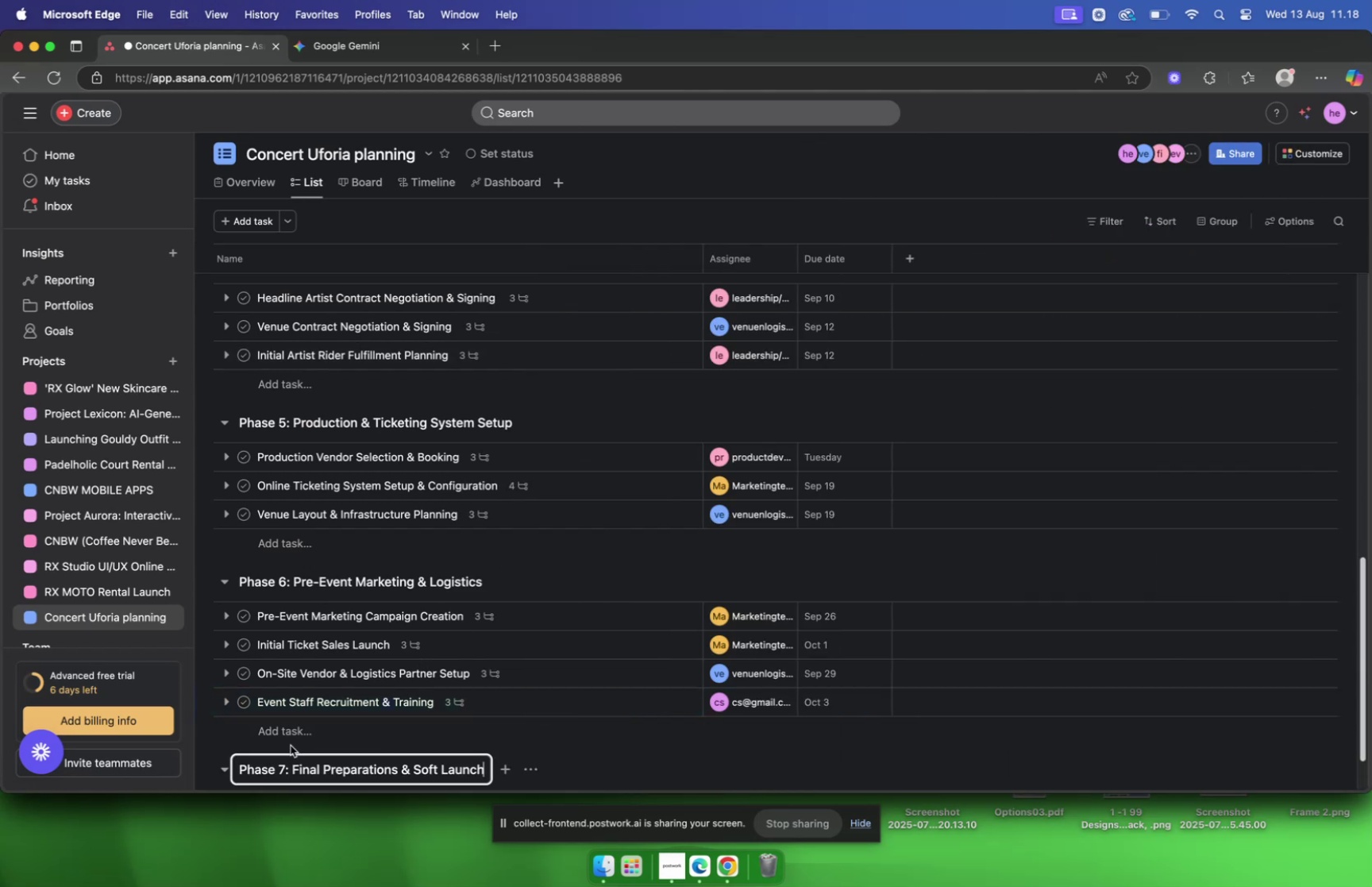 
scroll: coordinate [516, 708], scroll_direction: down, amount: 8.0
 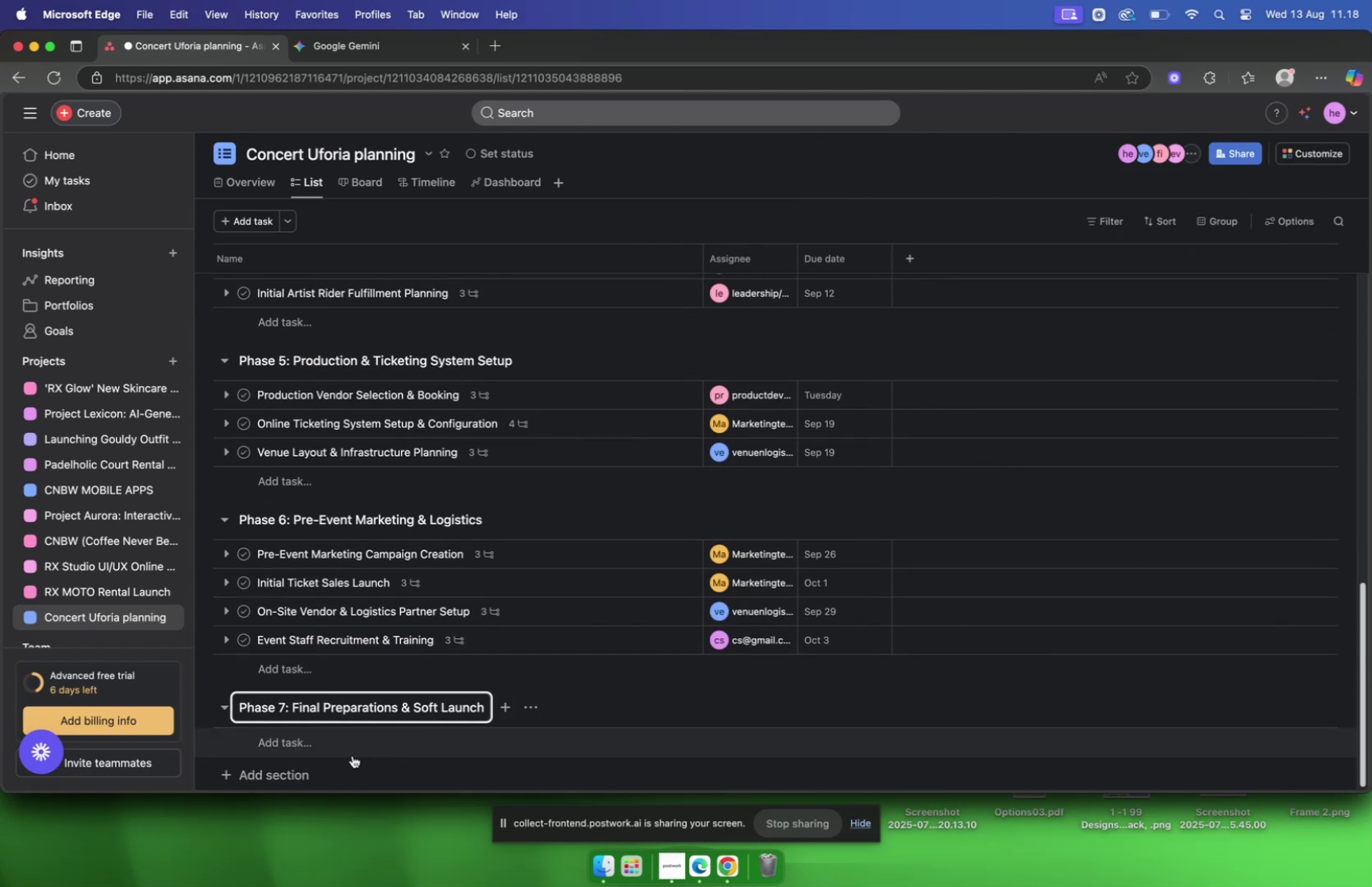 
left_click([353, 749])
 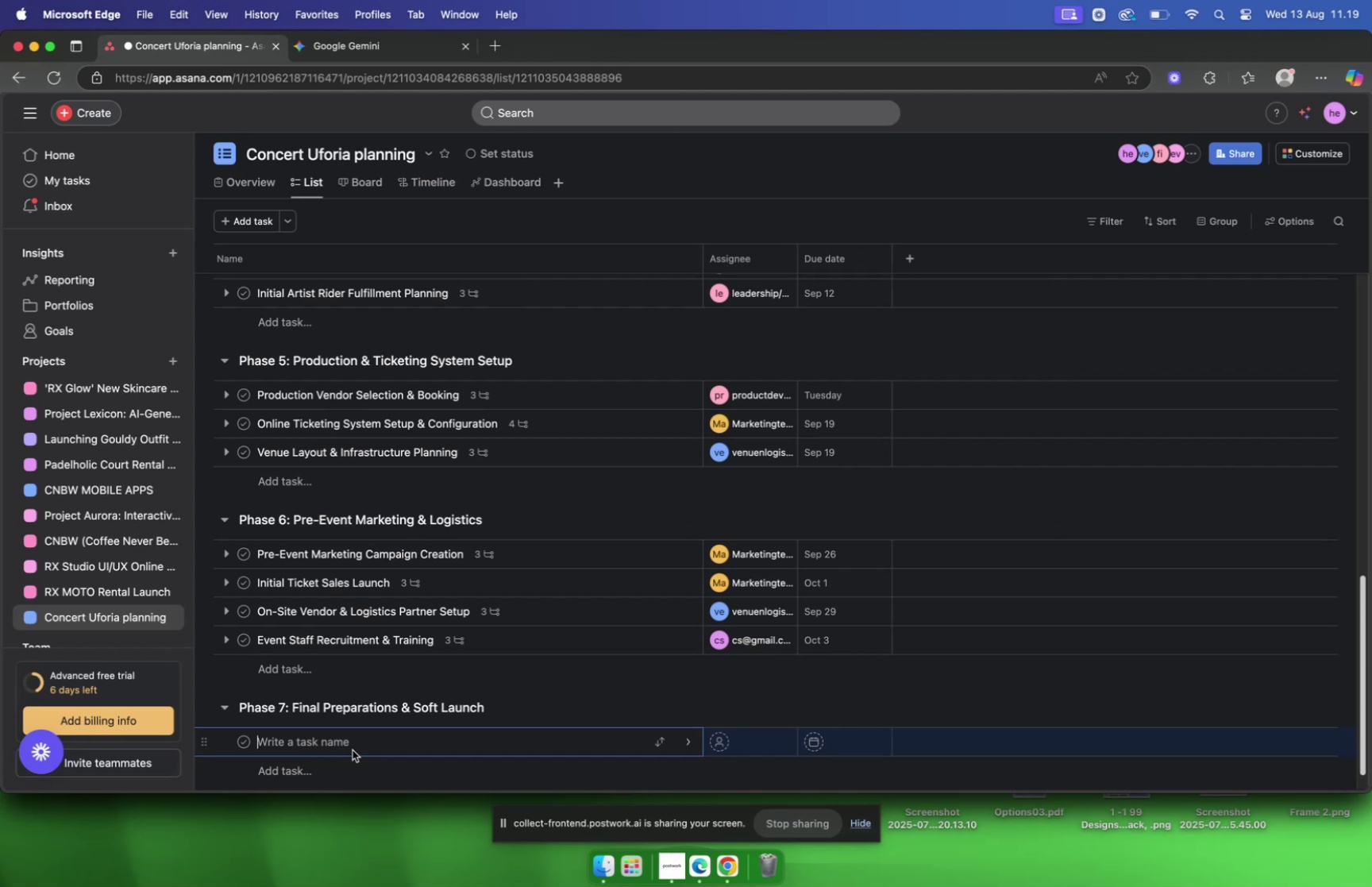 
wait(22.54)
 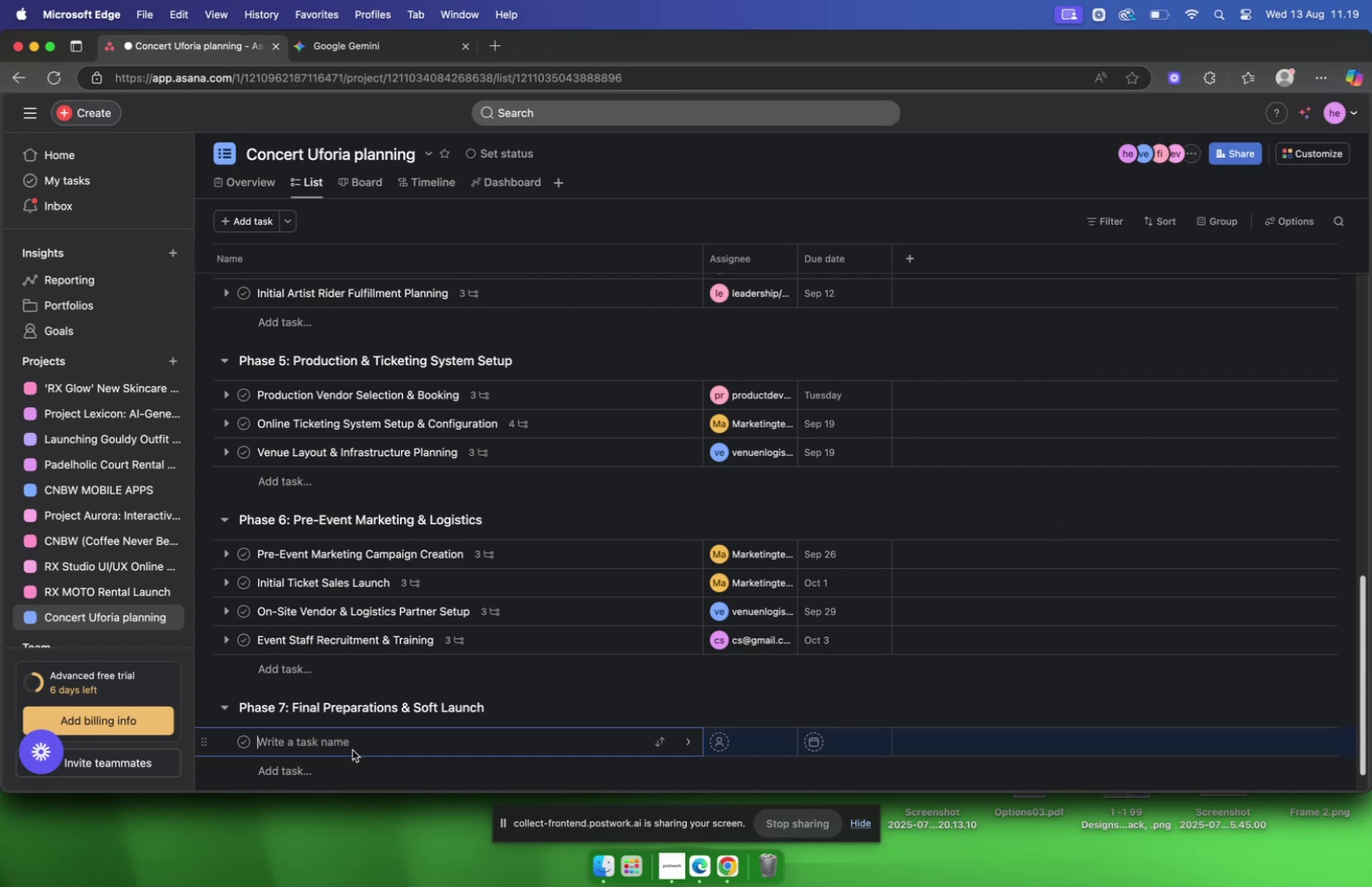 
left_click([365, 48])
 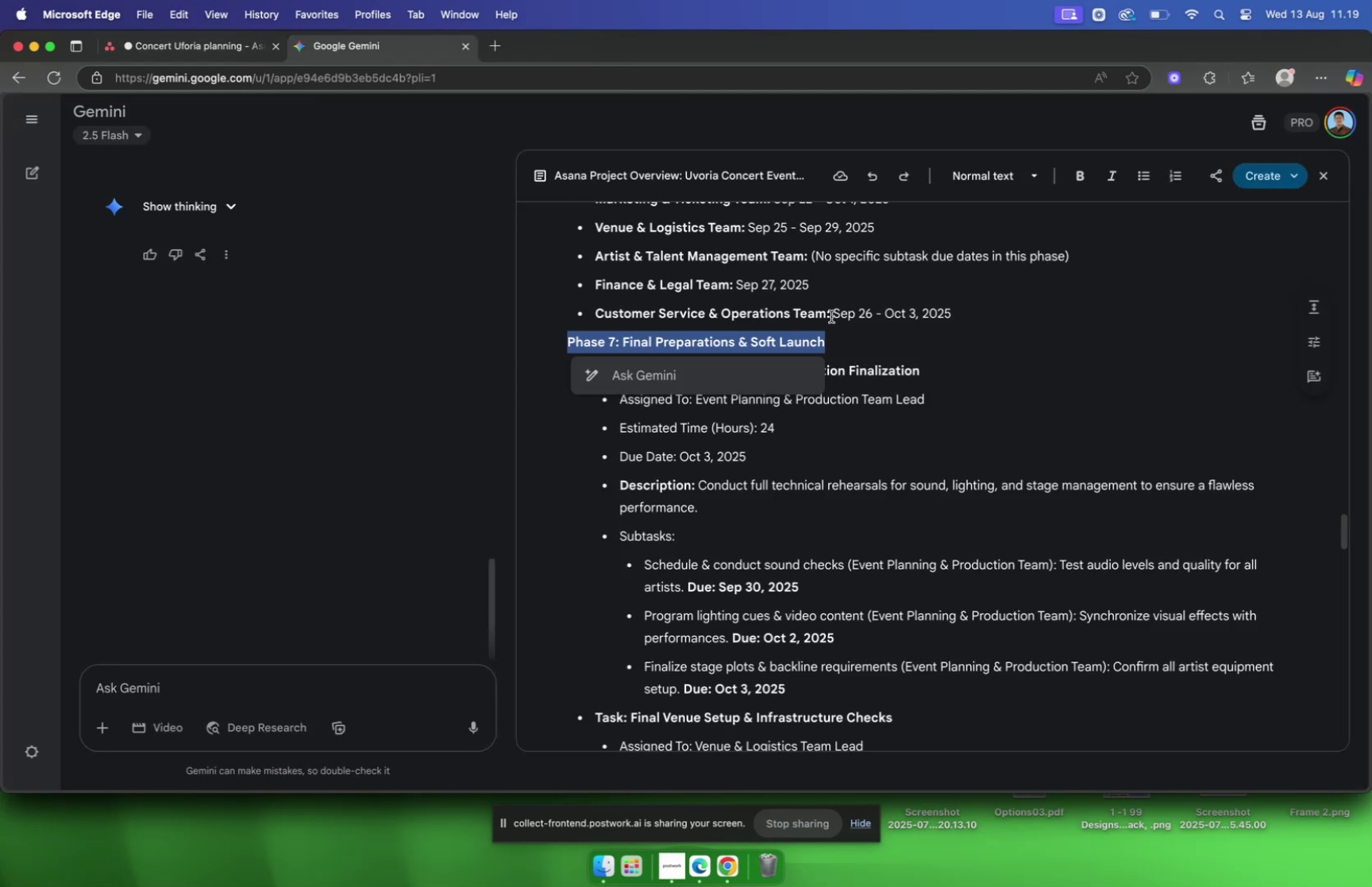 
left_click([949, 428])
 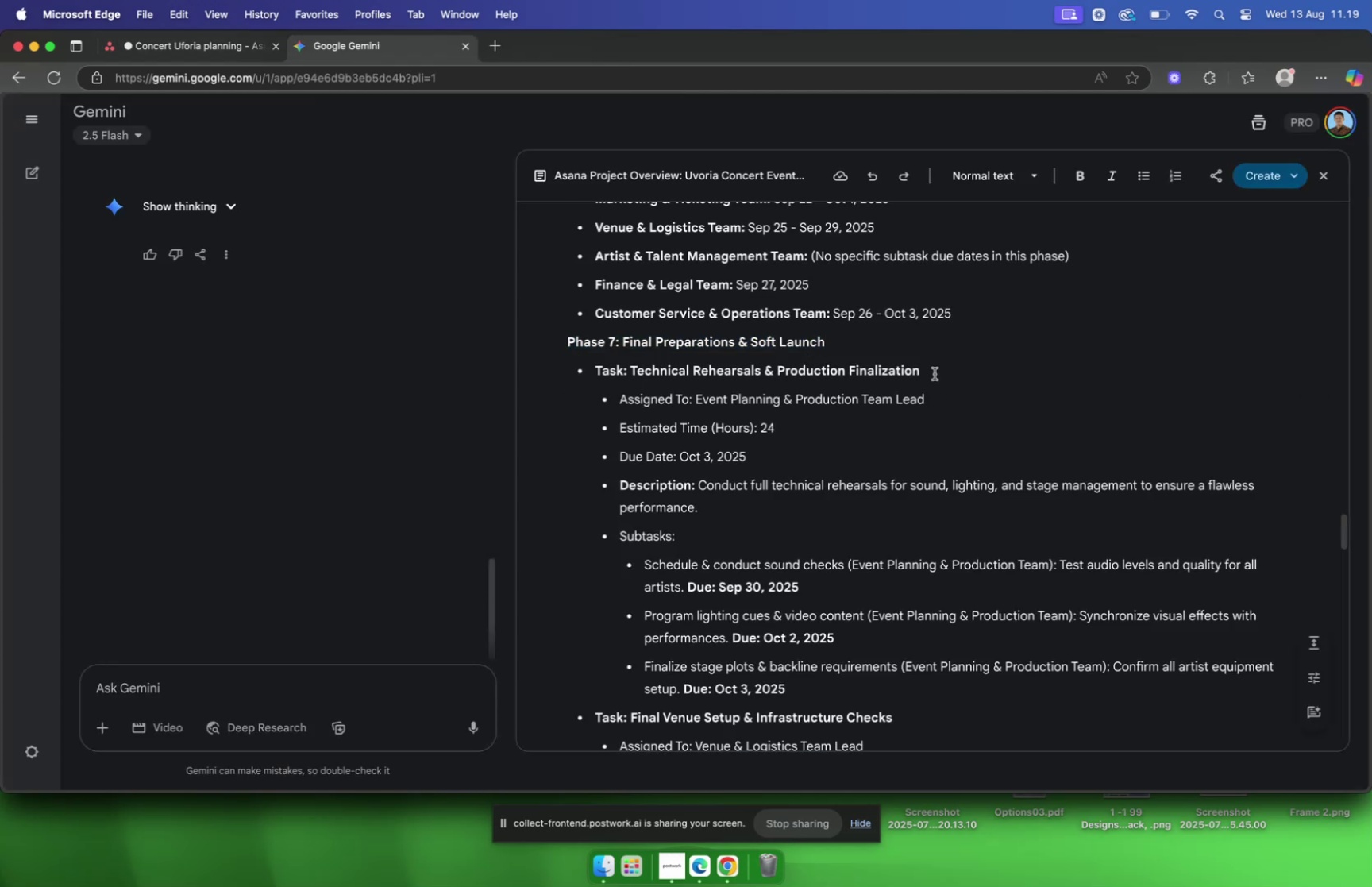 
left_click([935, 373])
 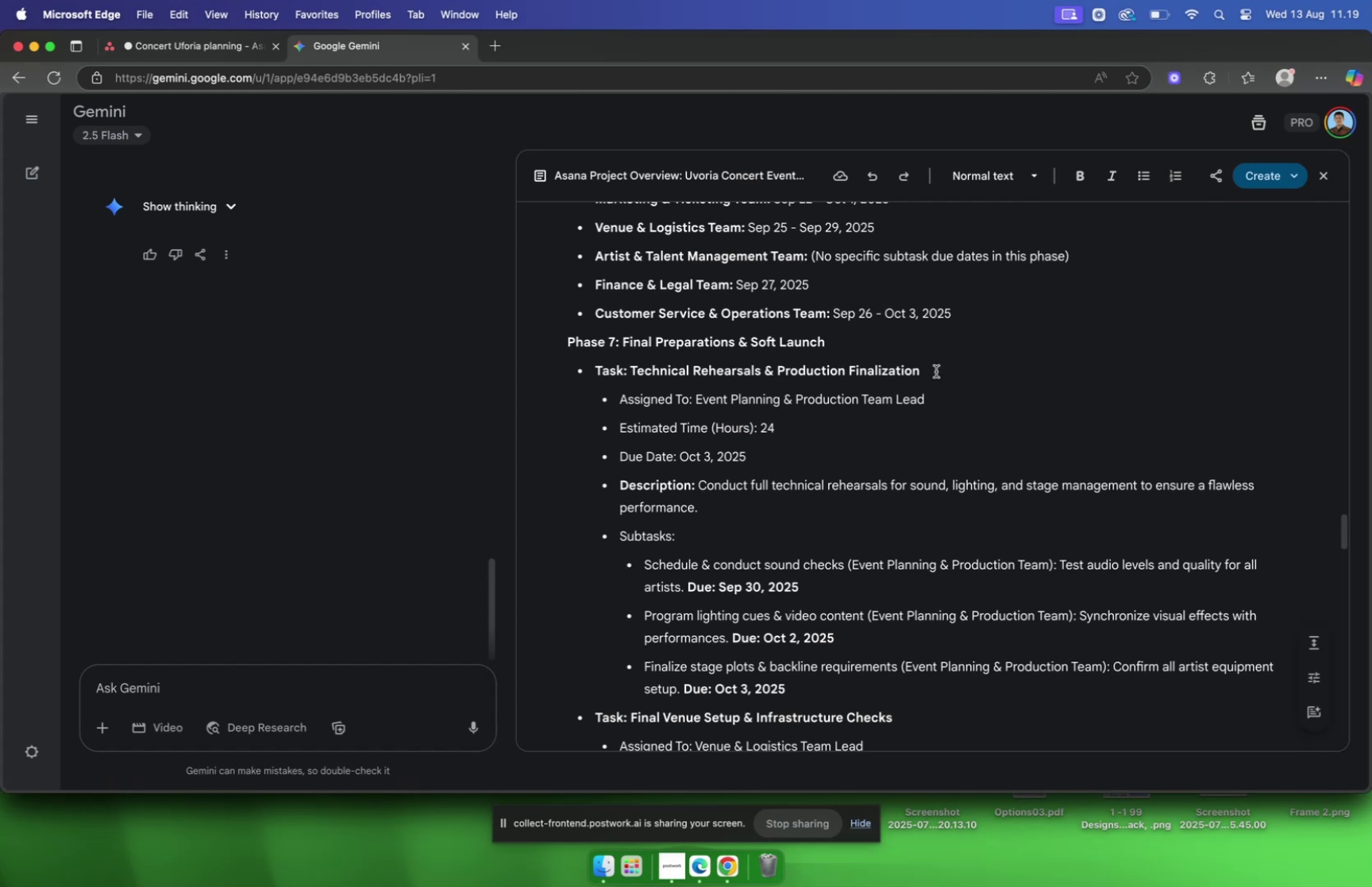 
left_click_drag(start_coordinate=[936, 371], to_coordinate=[632, 372])
 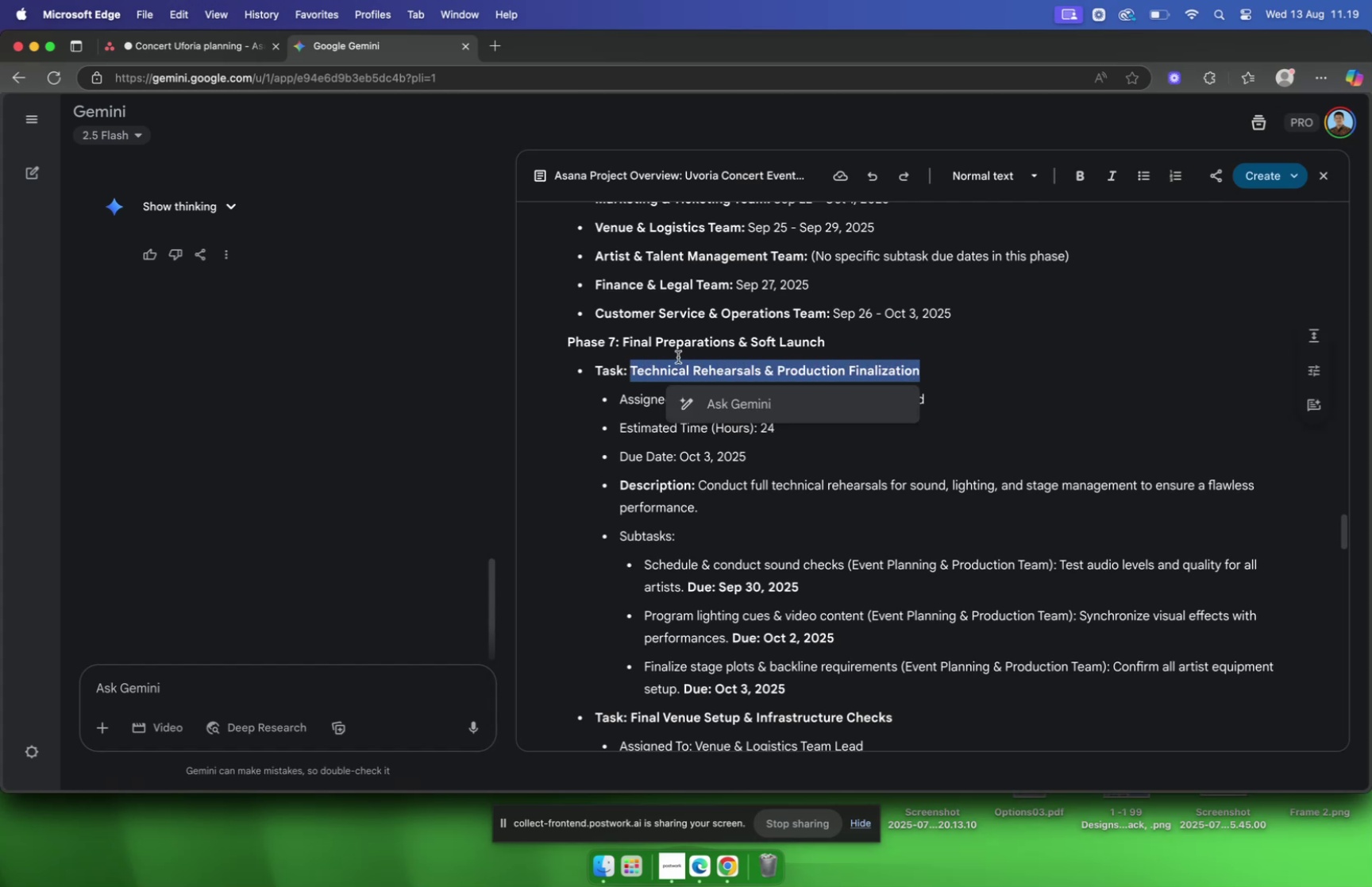 
key(Meta+C)
 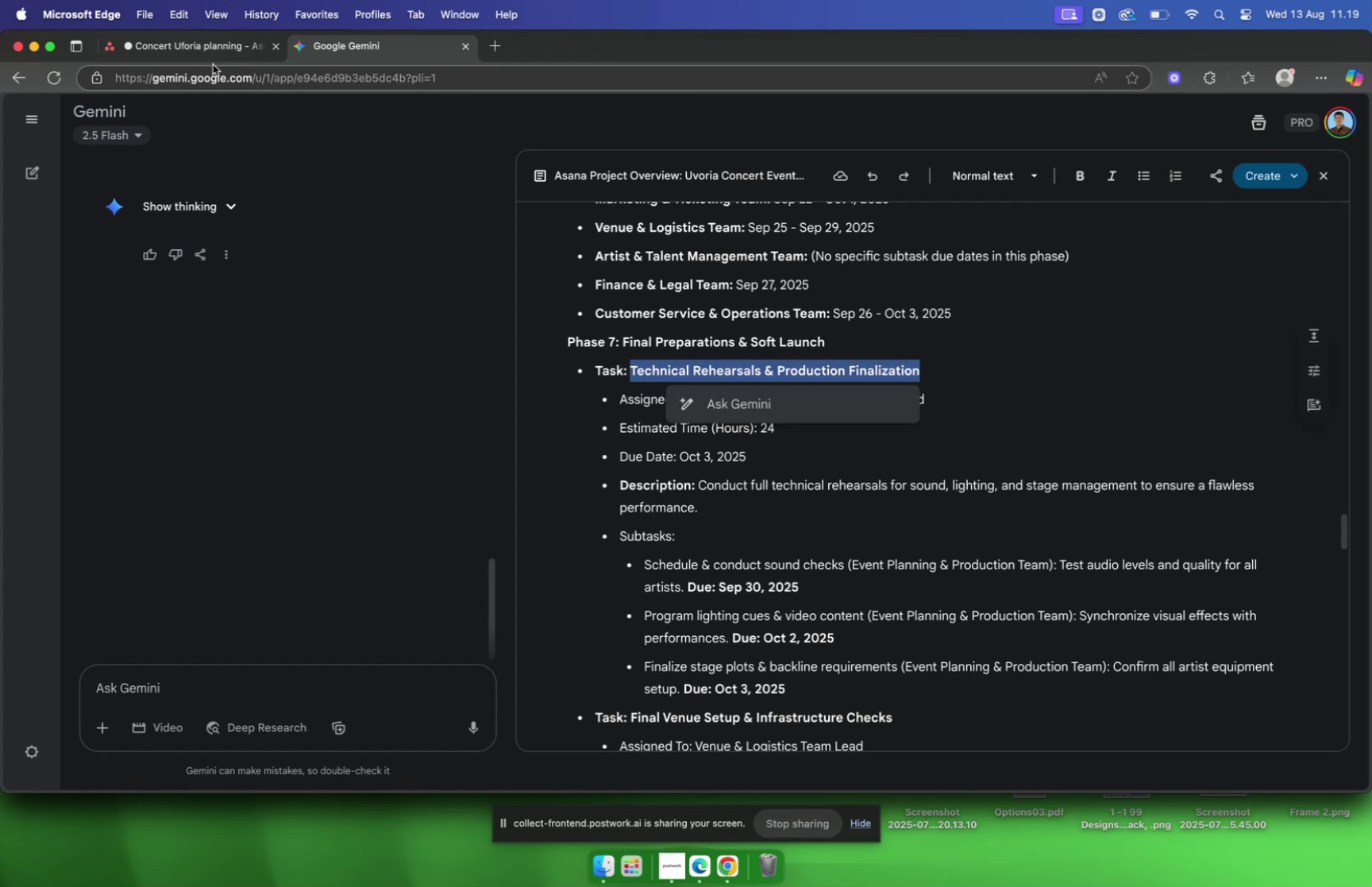 
left_click([196, 43])
 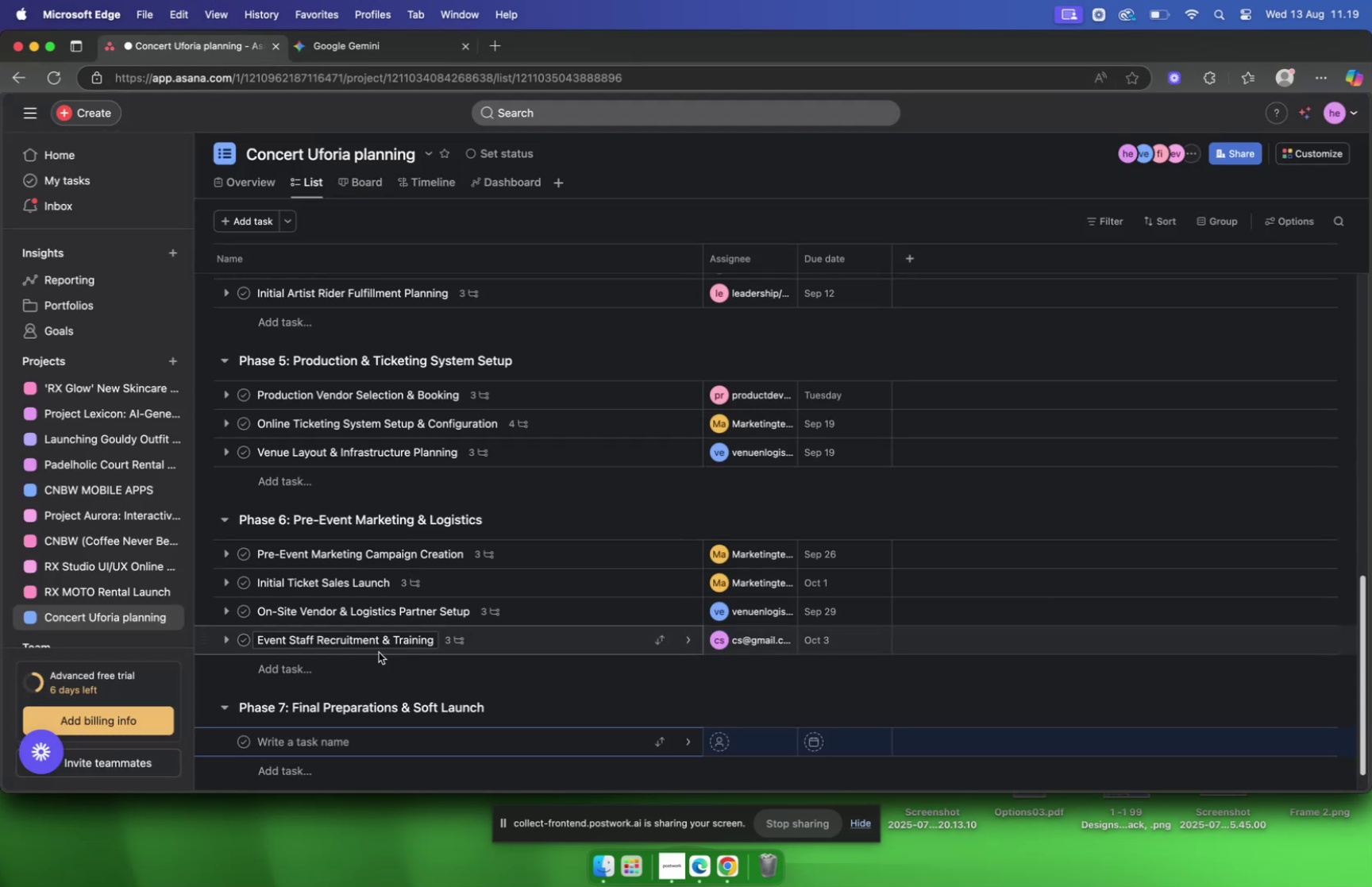 
key(Meta+V)
 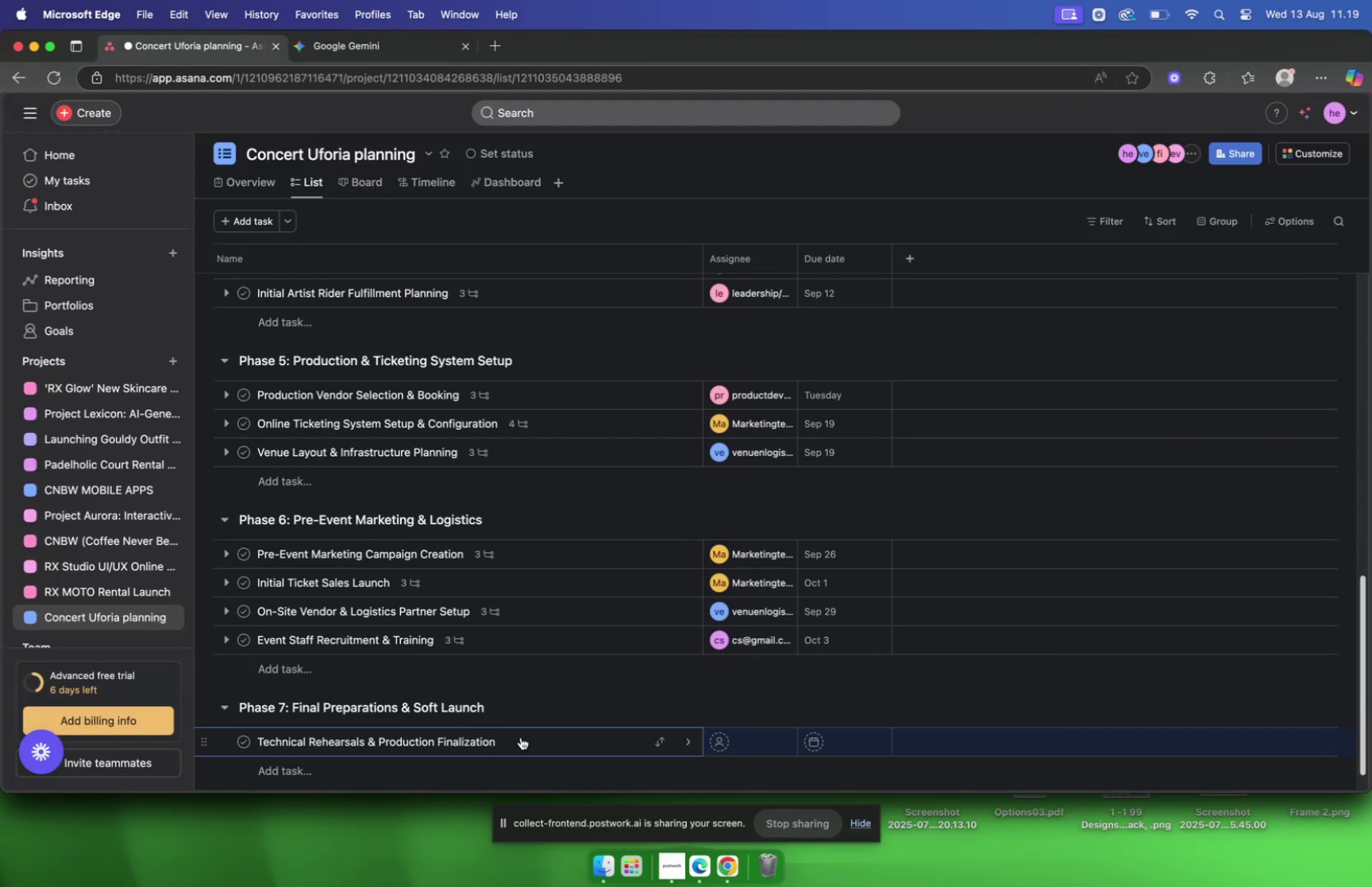 
left_click([521, 736])
 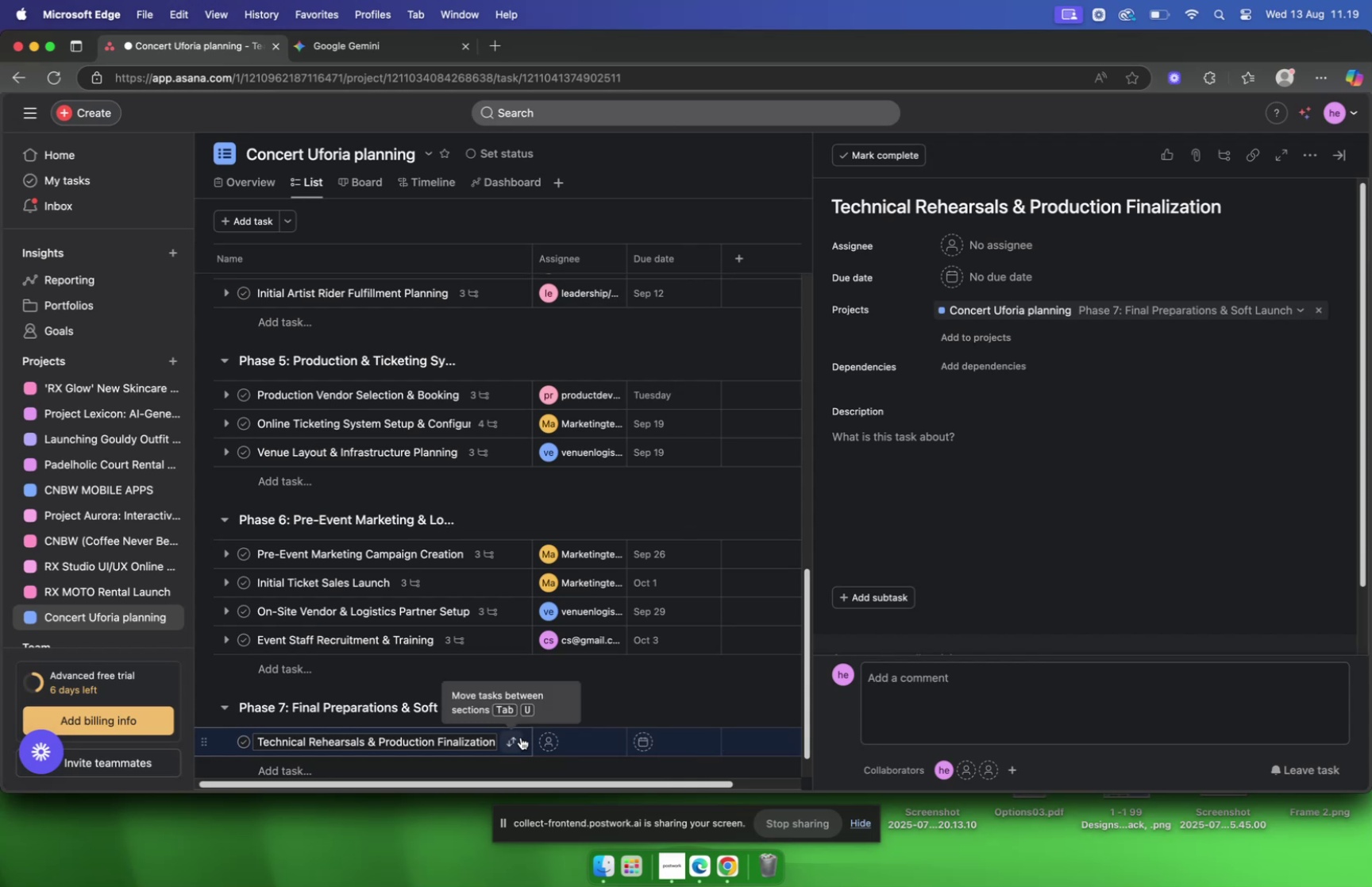 
mouse_move([473, 431])
 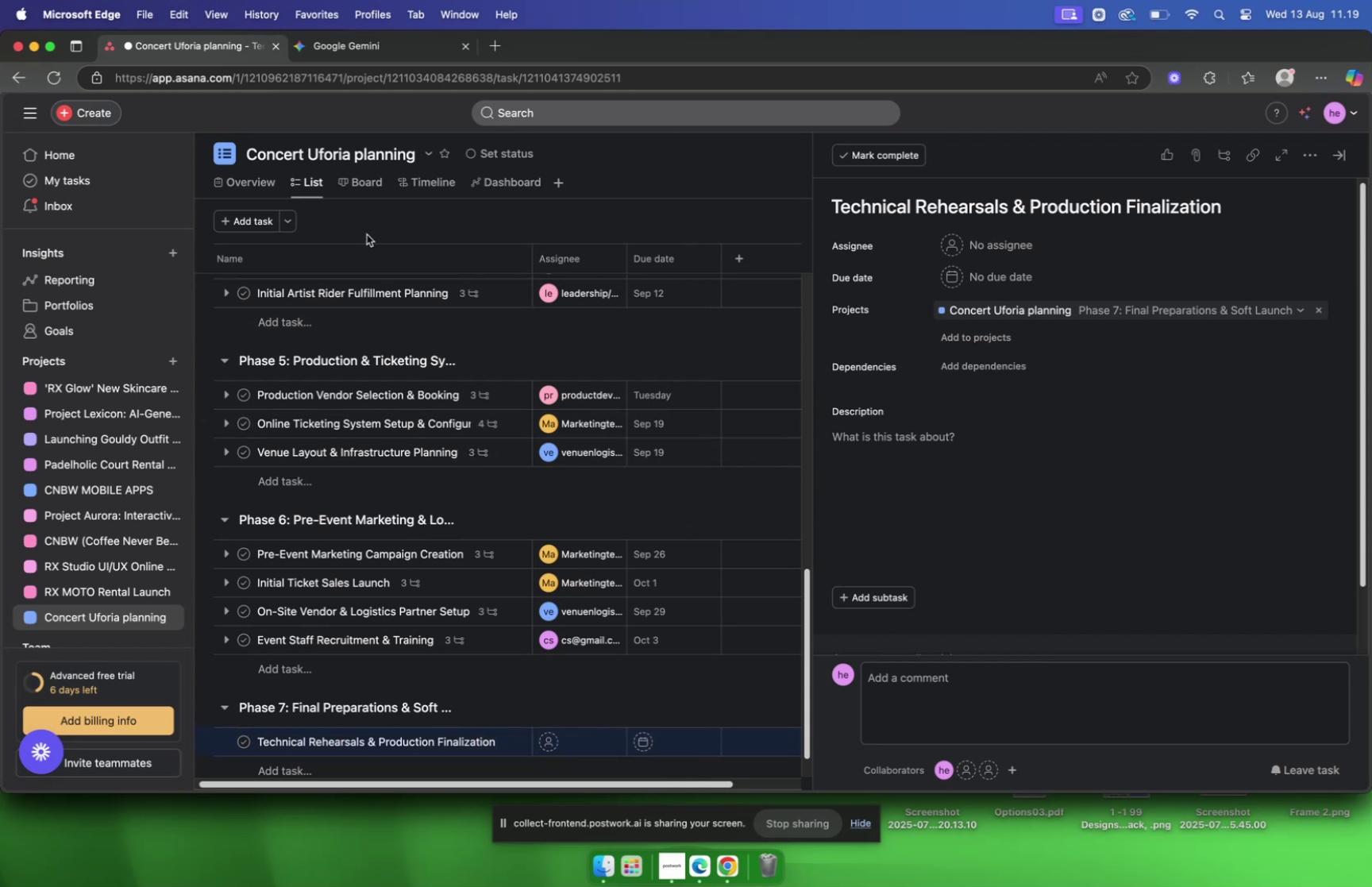 
wait(6.61)
 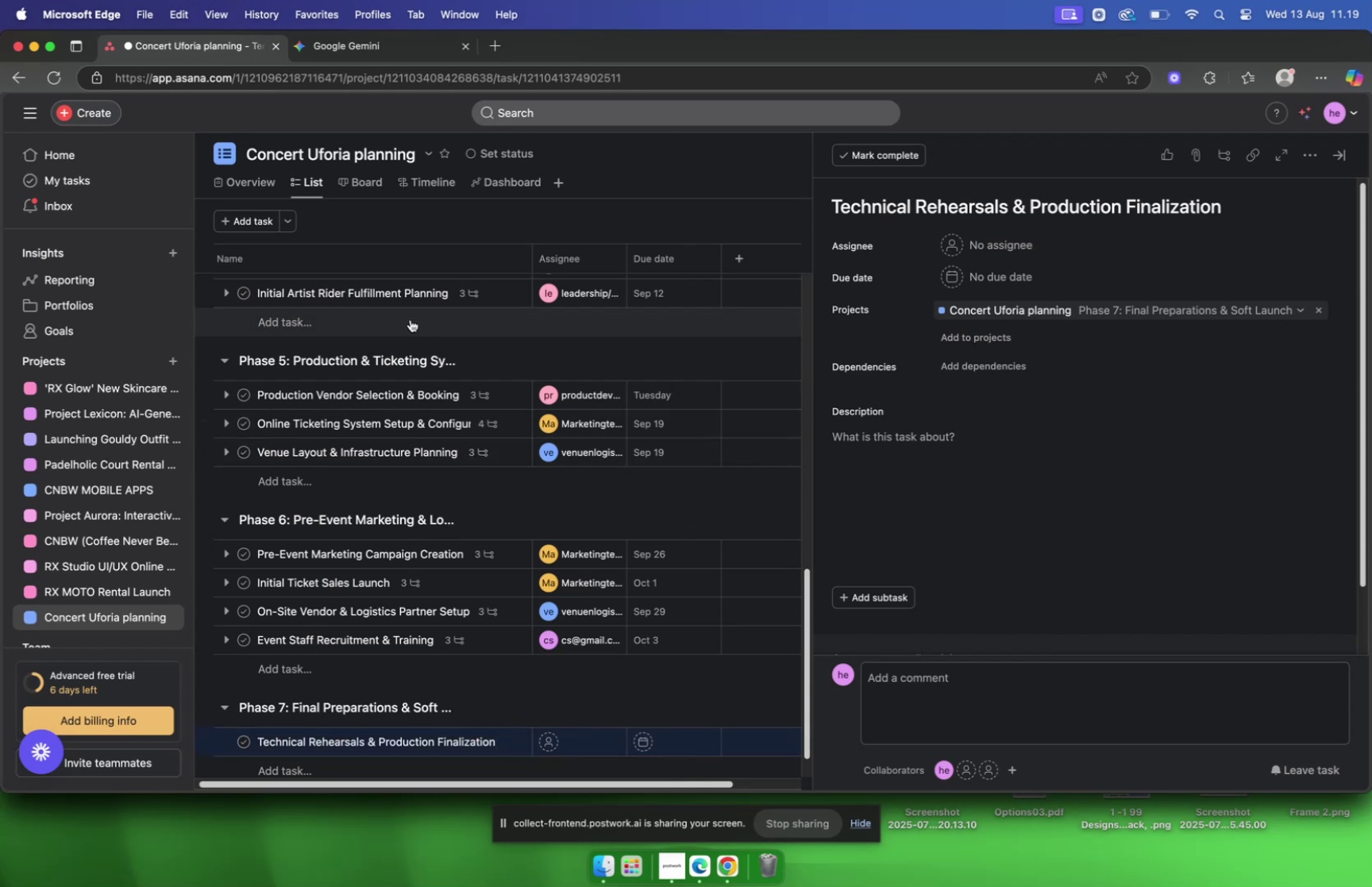 
left_click([314, 57])
 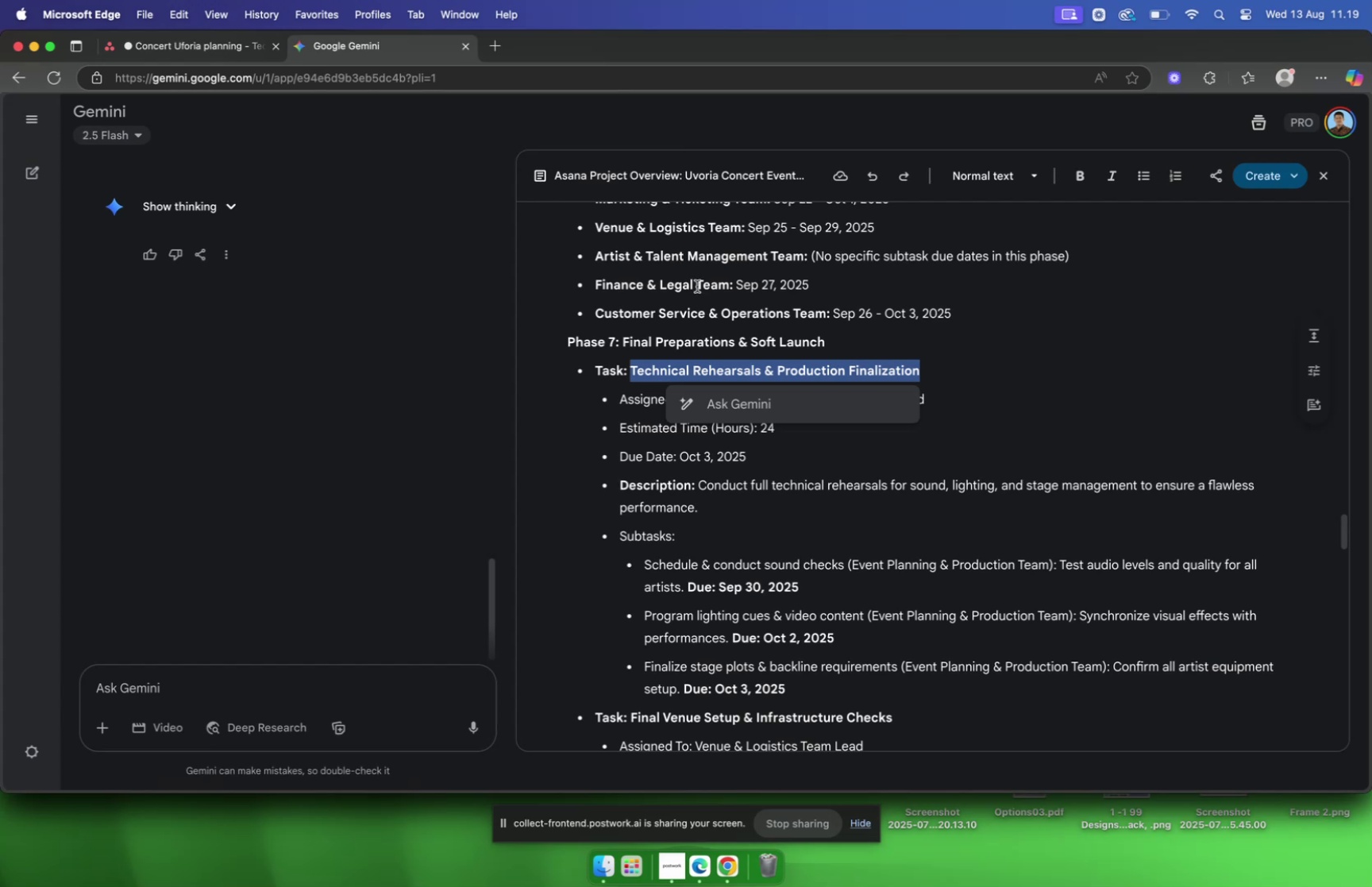 
scroll: coordinate [702, 295], scroll_direction: down, amount: 10.0
 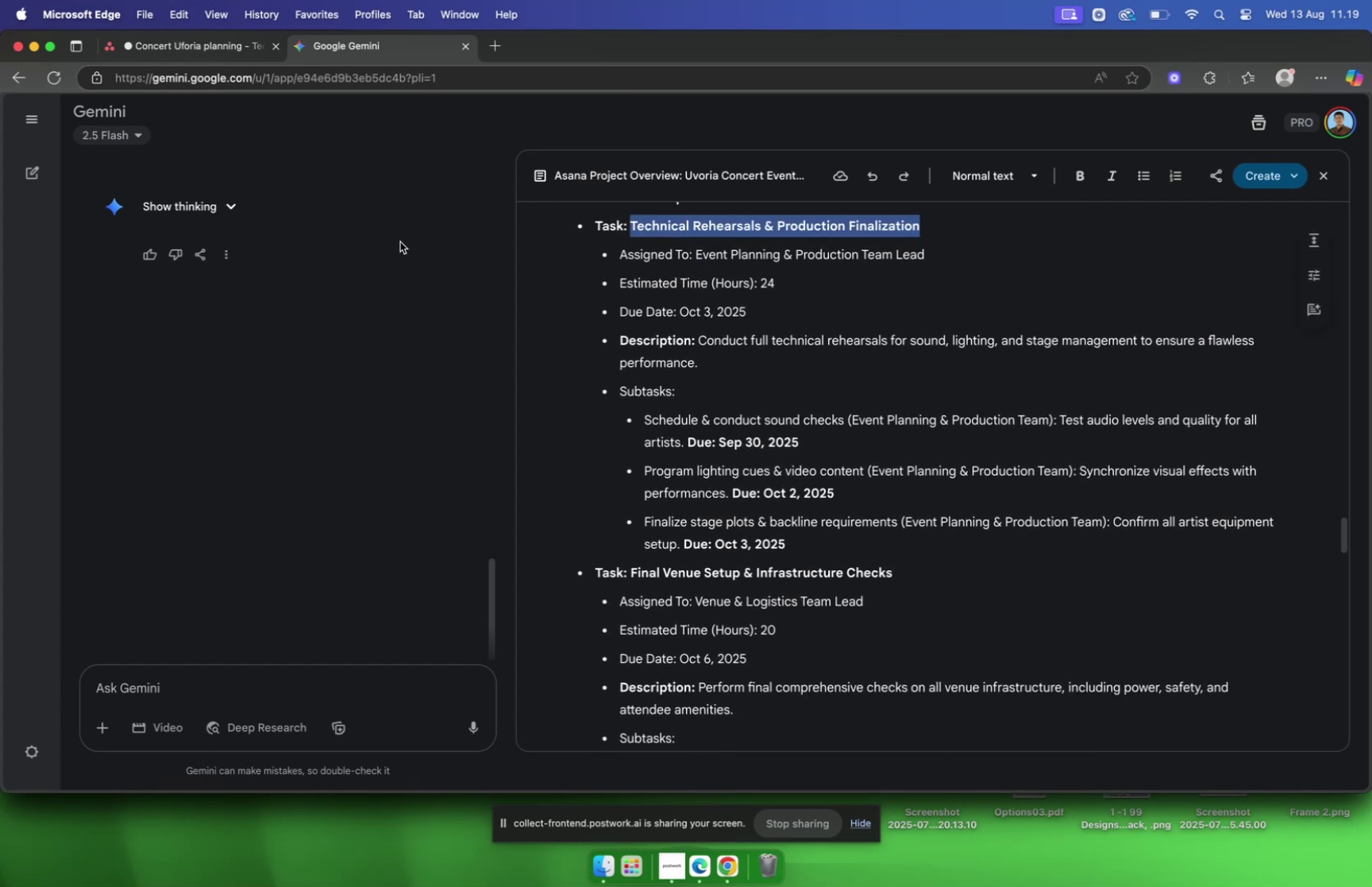 
left_click([176, 51])
 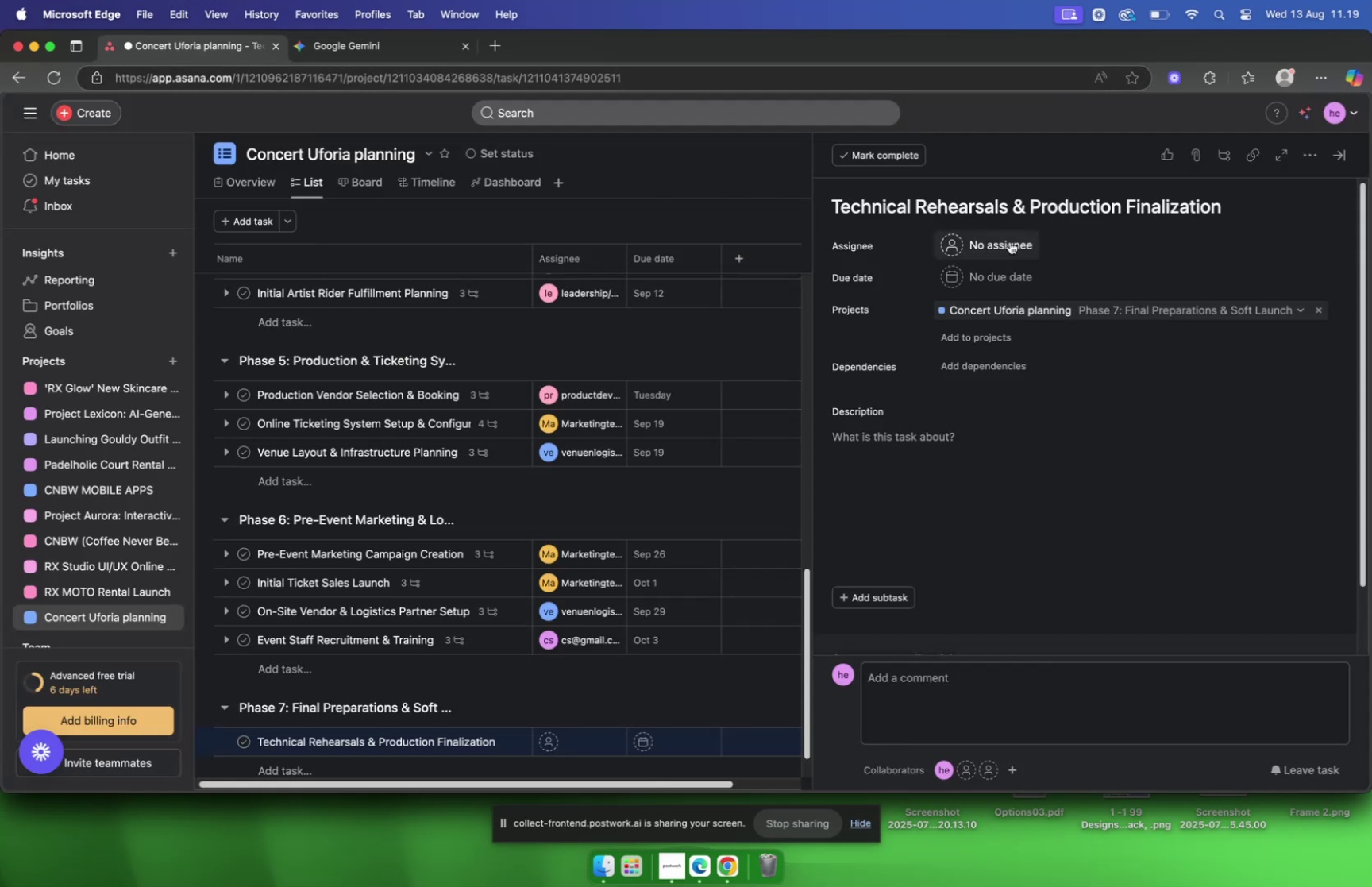 
left_click([1009, 247])
 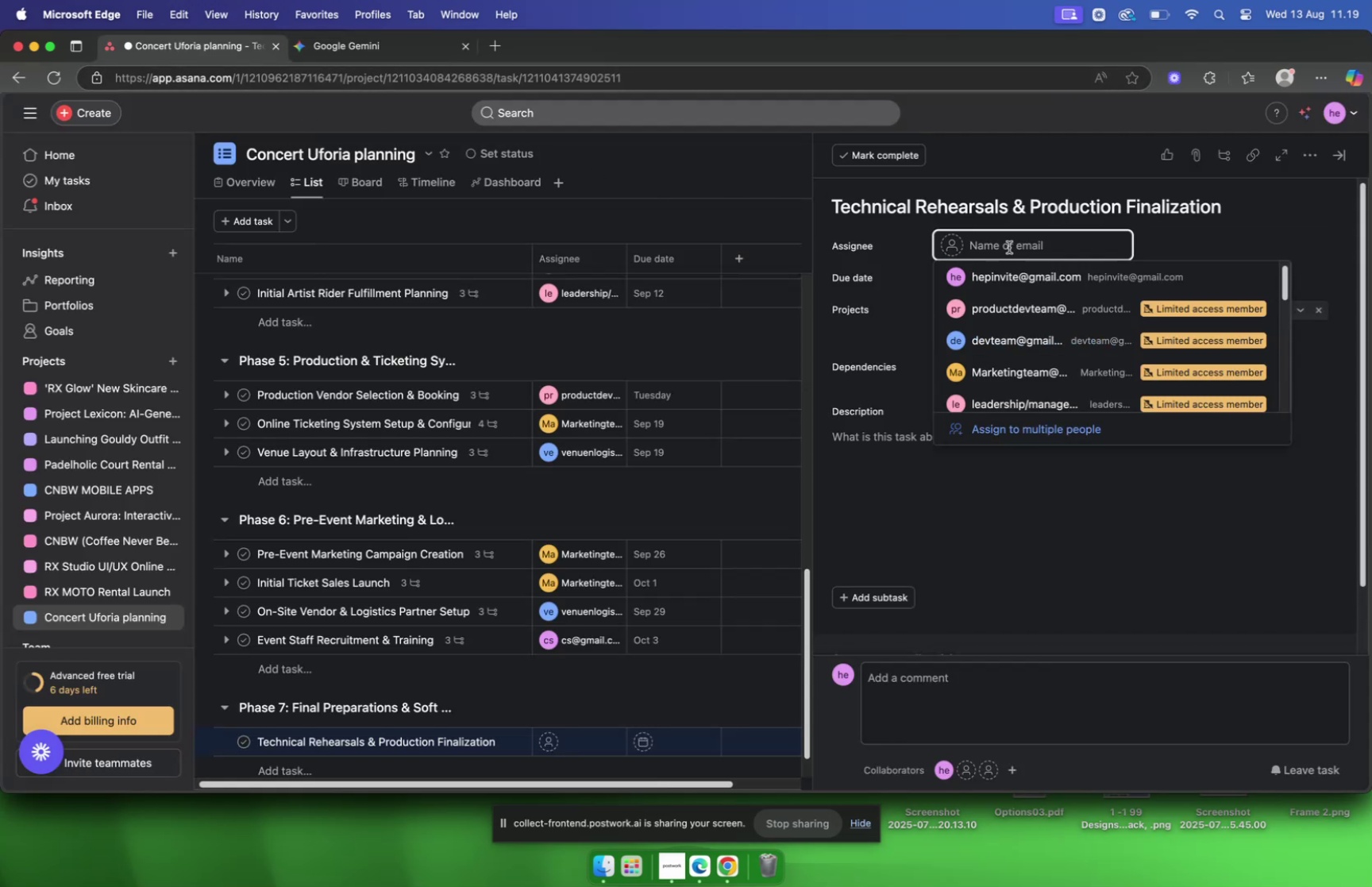 
type(eve)
 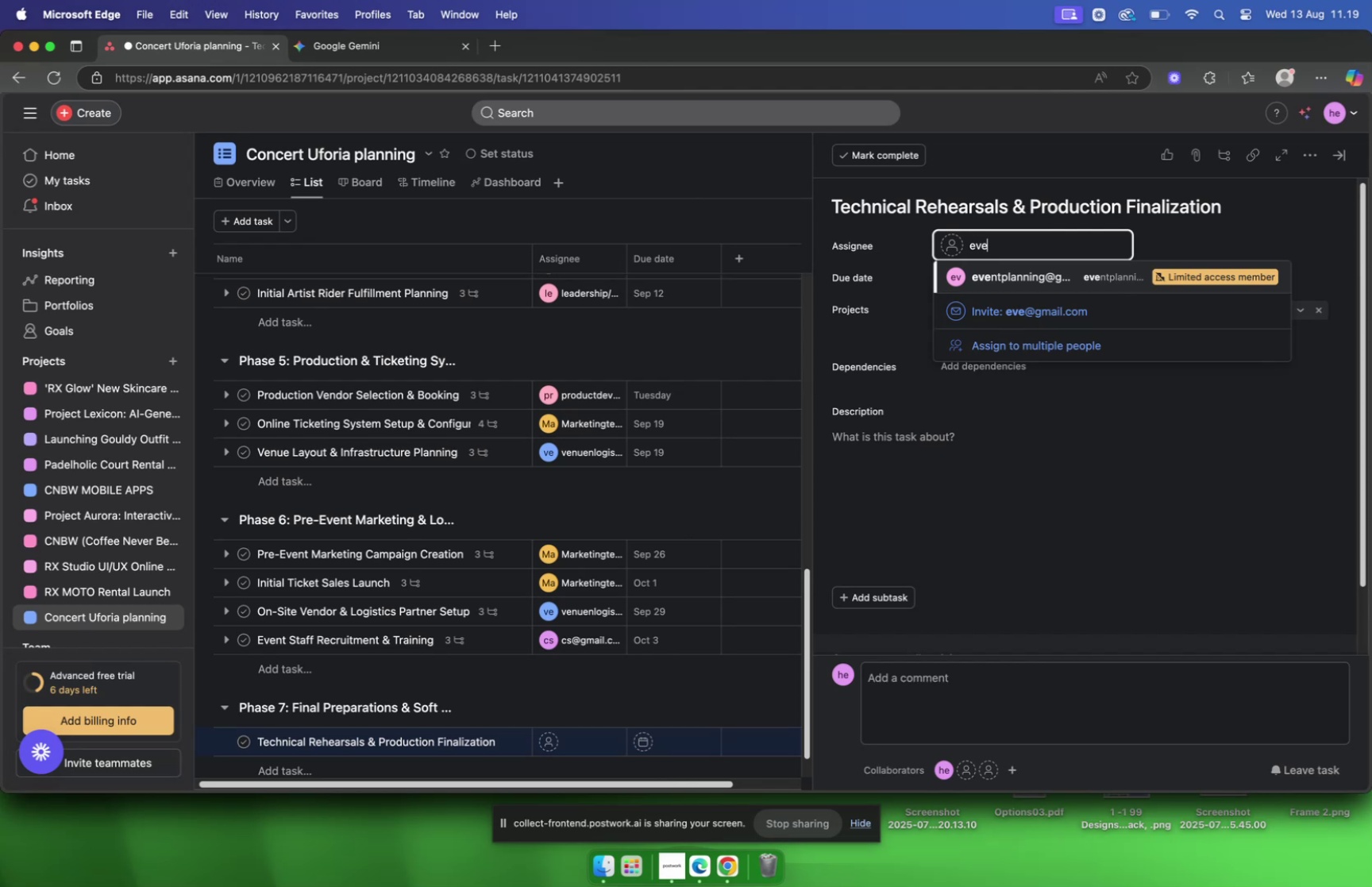 
key(Enter)
 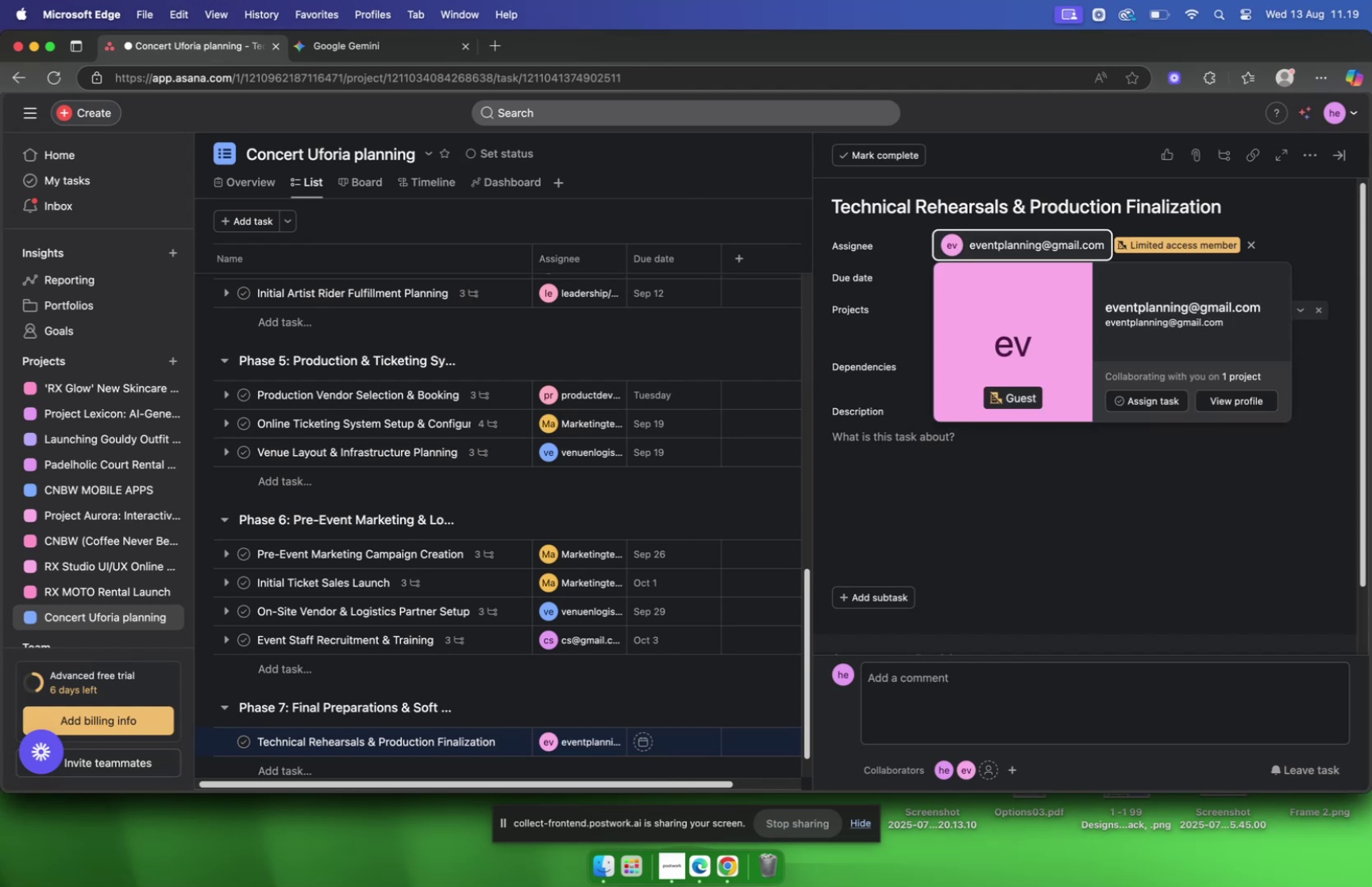 
left_click([989, 520])
 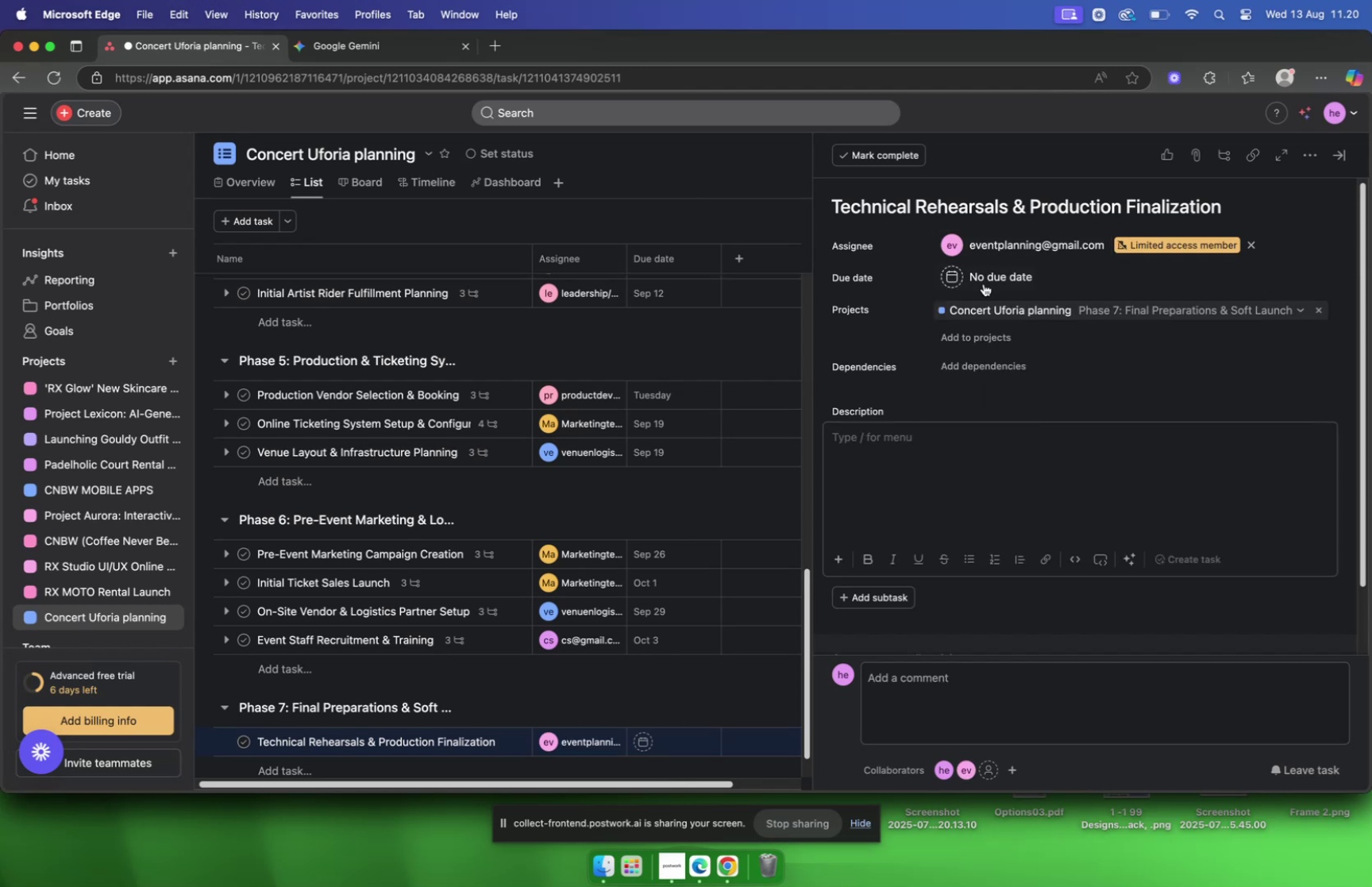 
left_click([984, 279])
 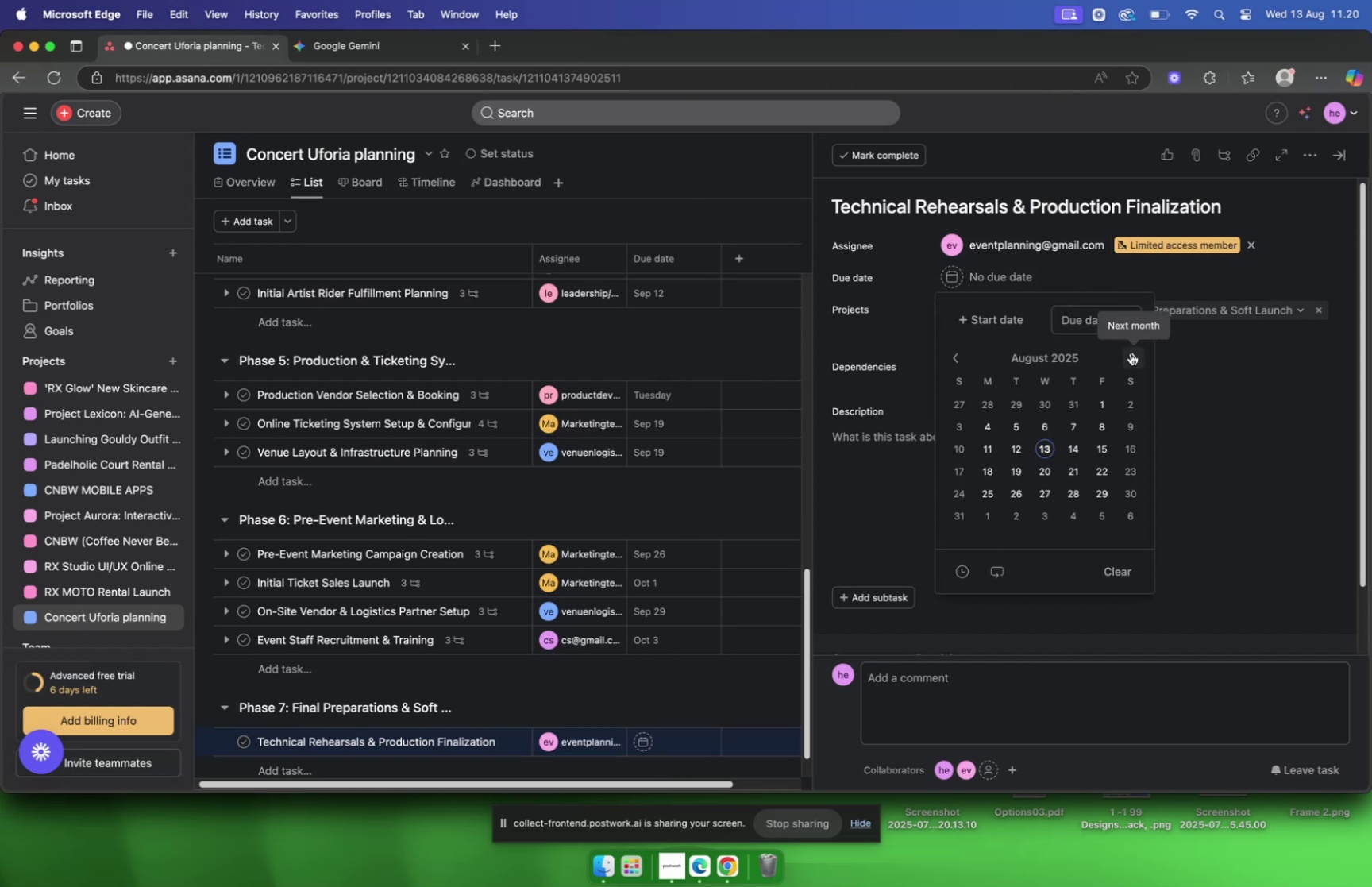 
double_click([1131, 353])
 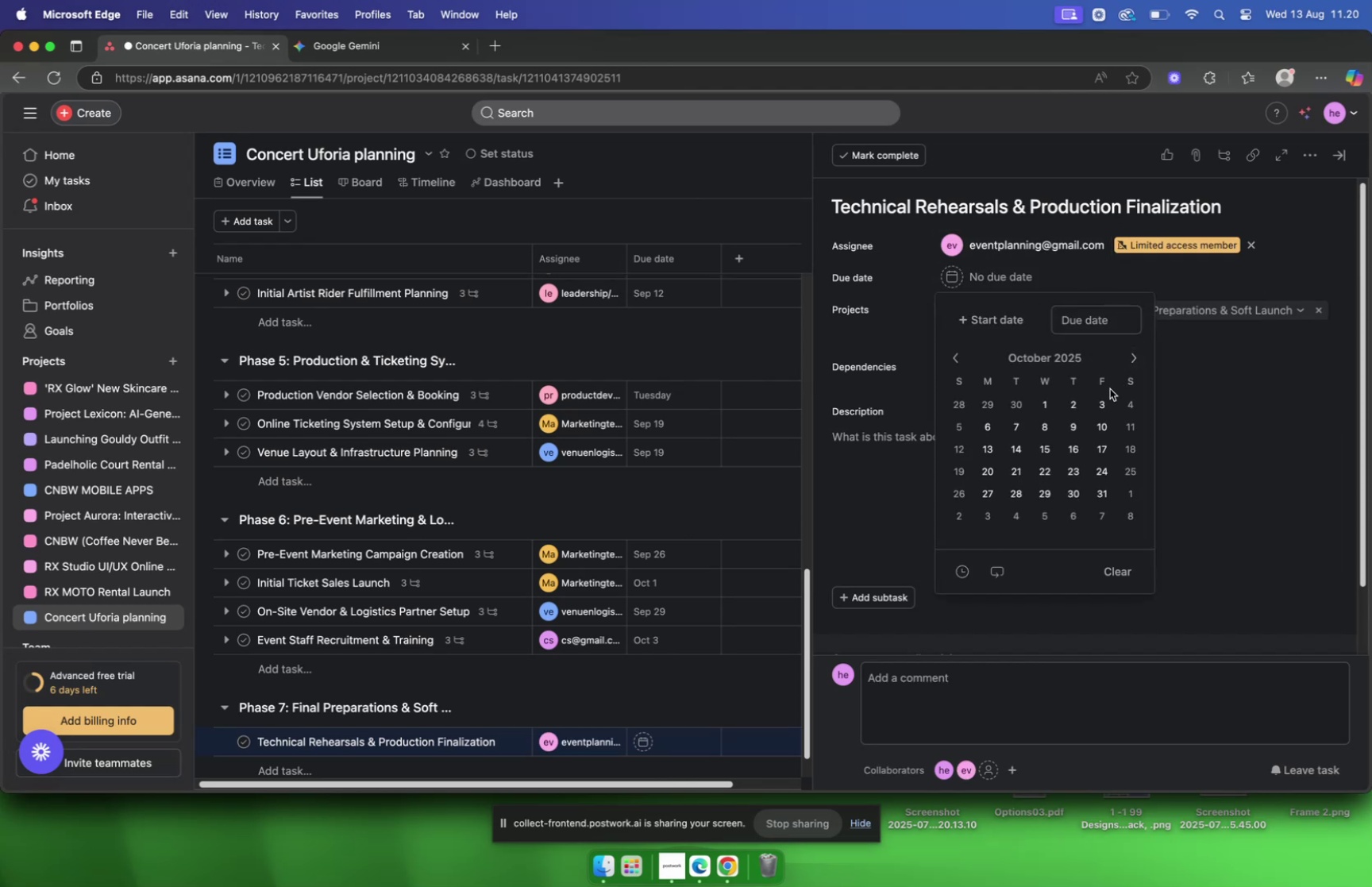 
left_click([1100, 401])
 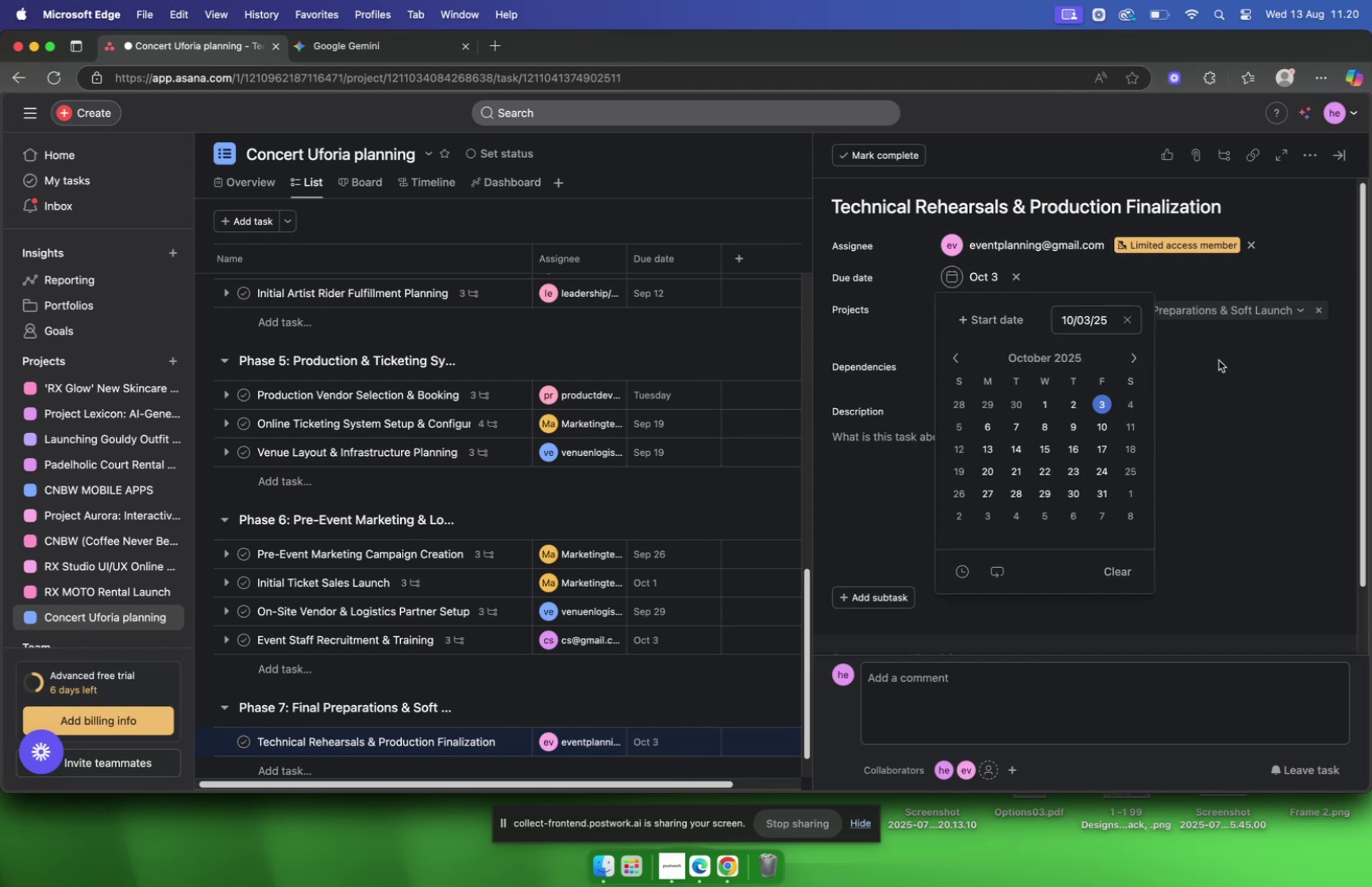 
left_click([1222, 355])
 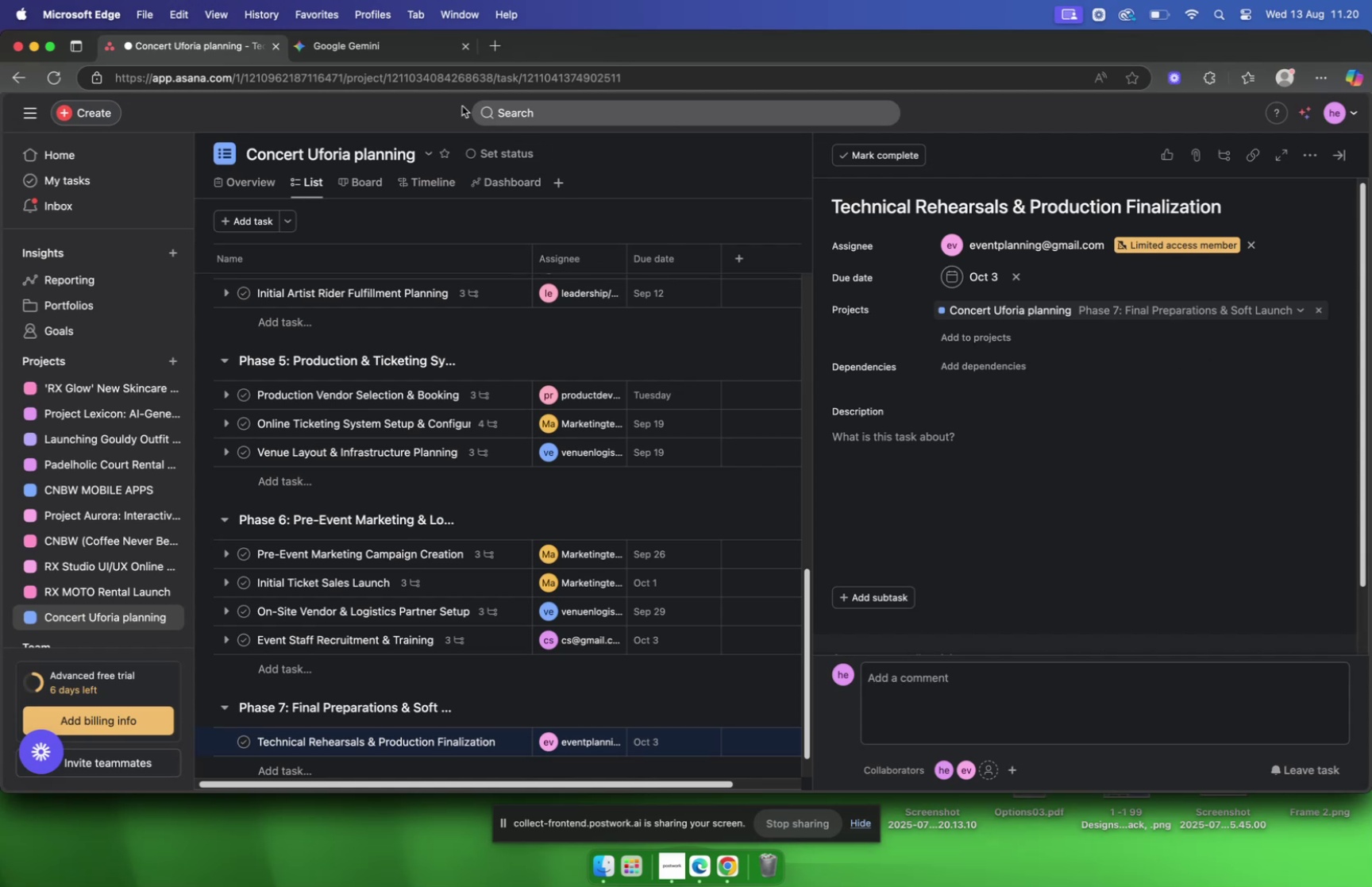 
left_click([382, 52])
 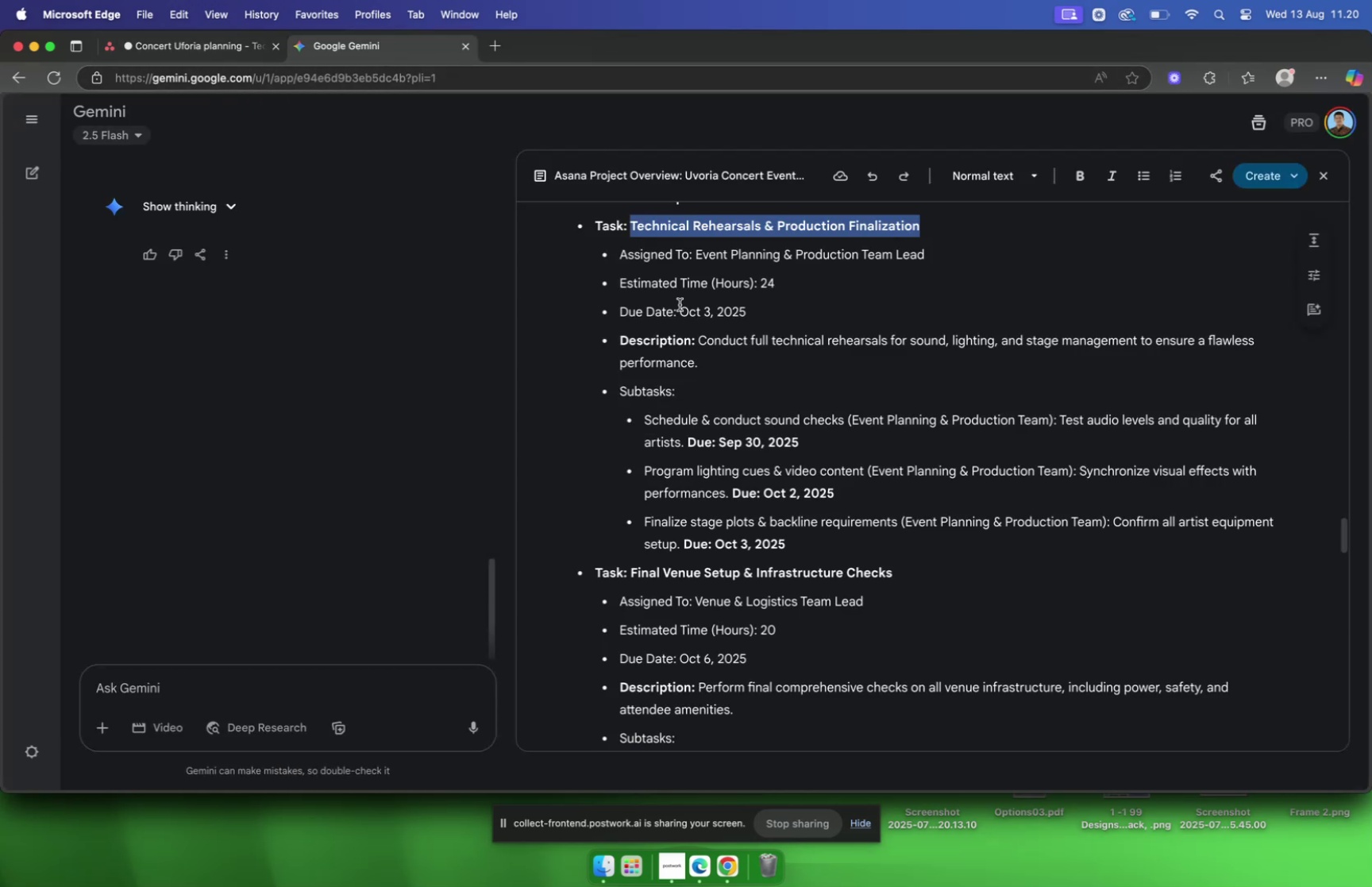 
left_click_drag(start_coordinate=[707, 363], to_coordinate=[699, 334])
 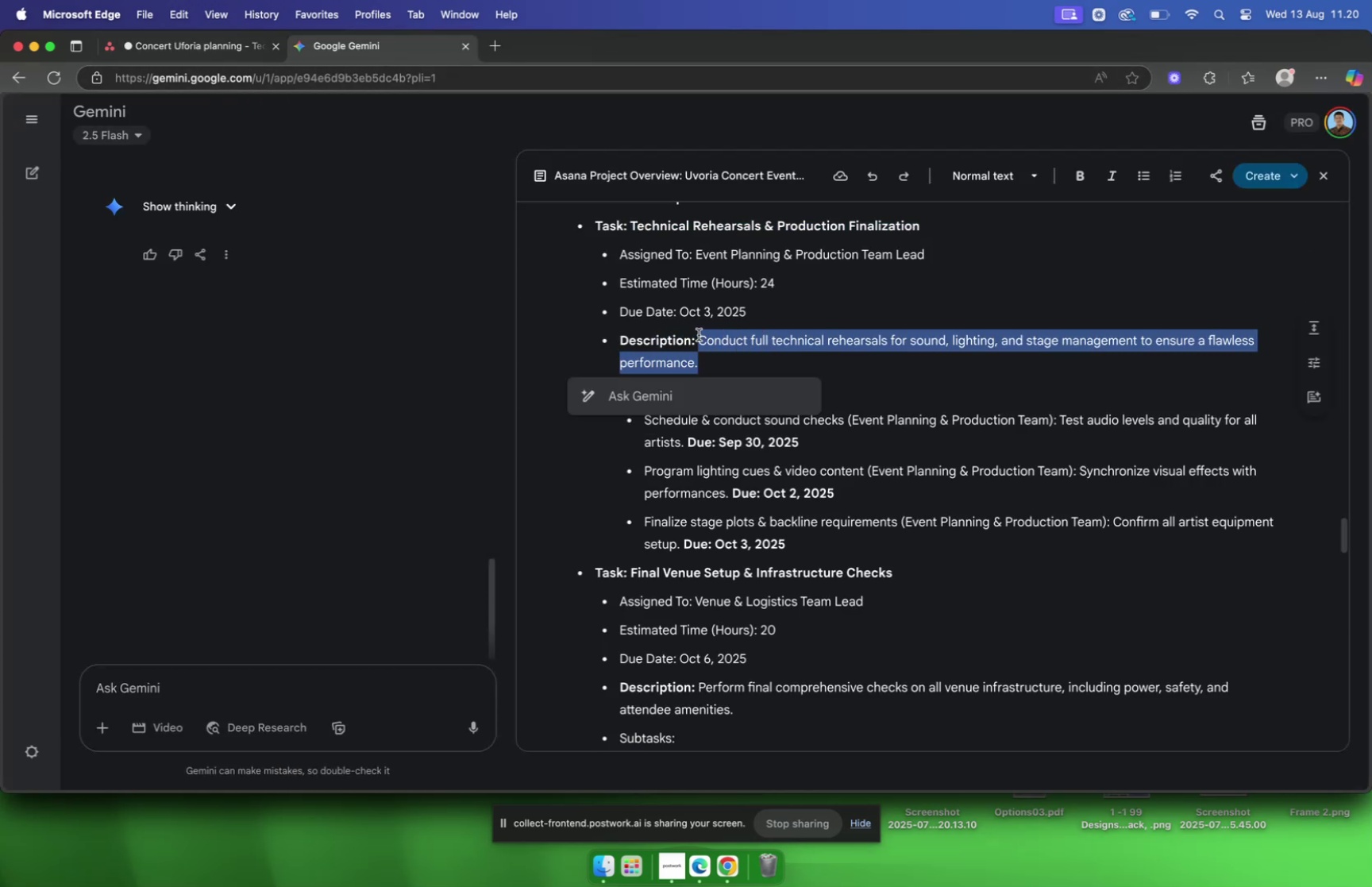 
key(Meta+C)
 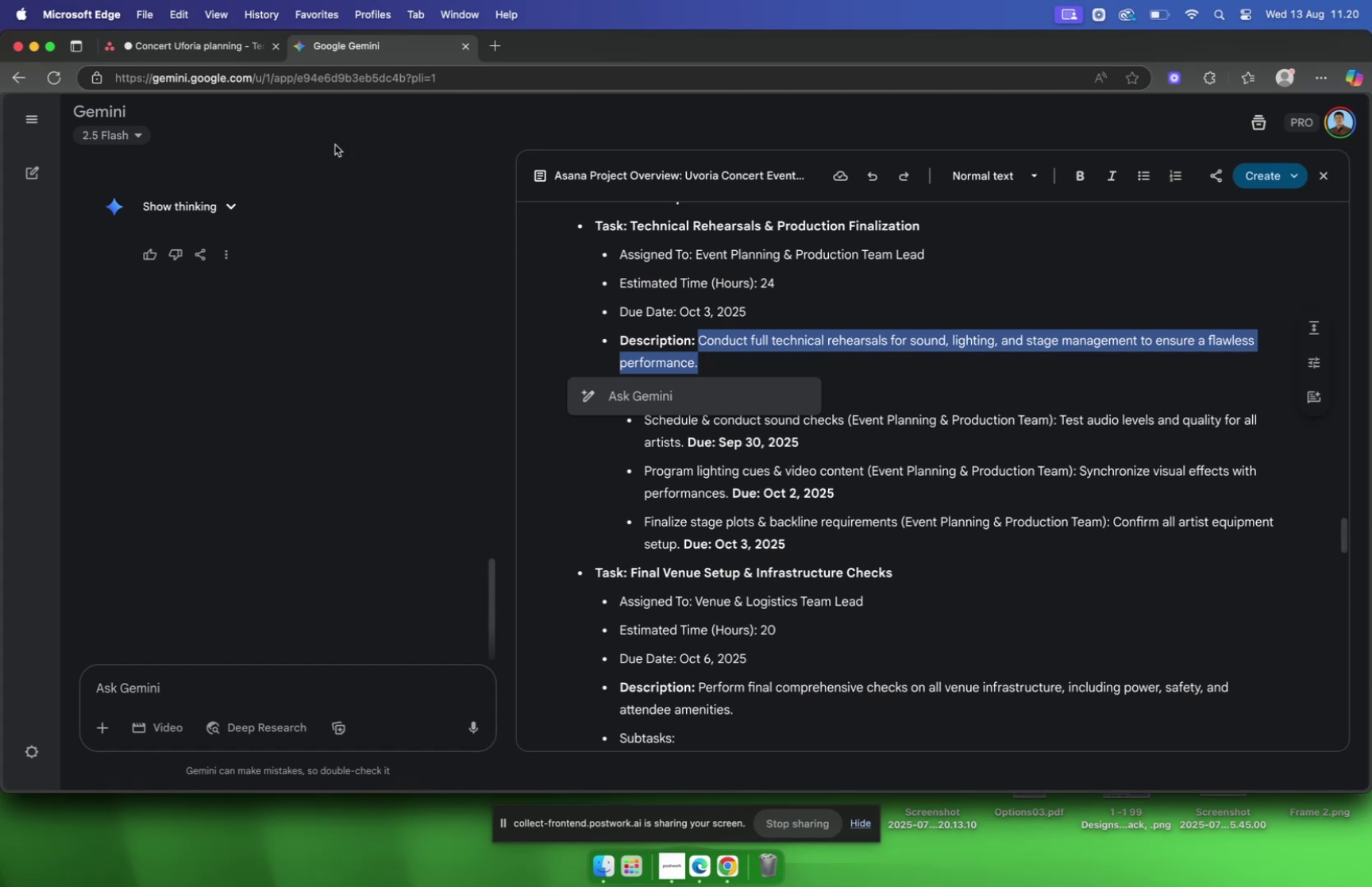 
left_click([179, 47])
 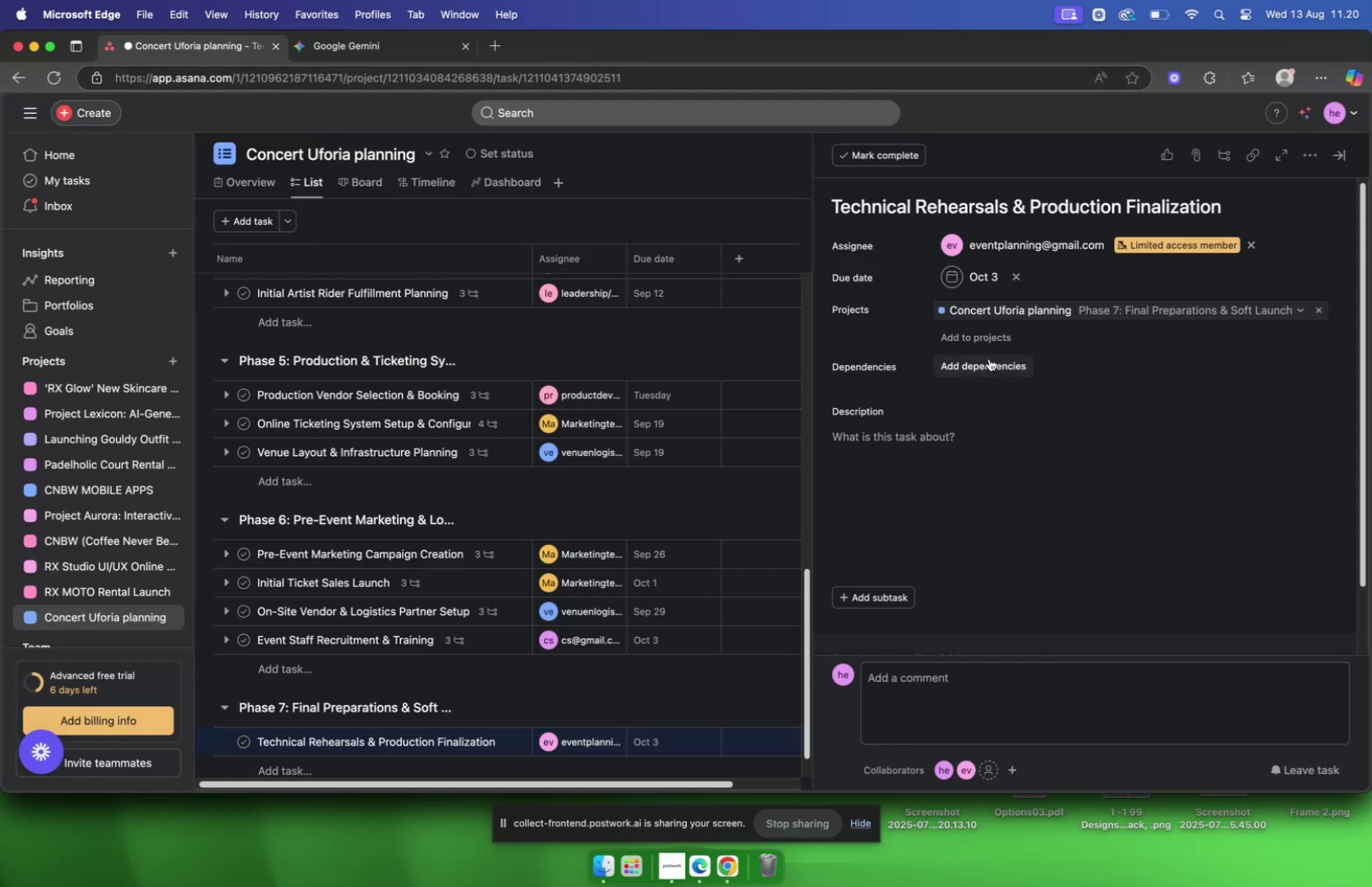 
left_click([962, 430])
 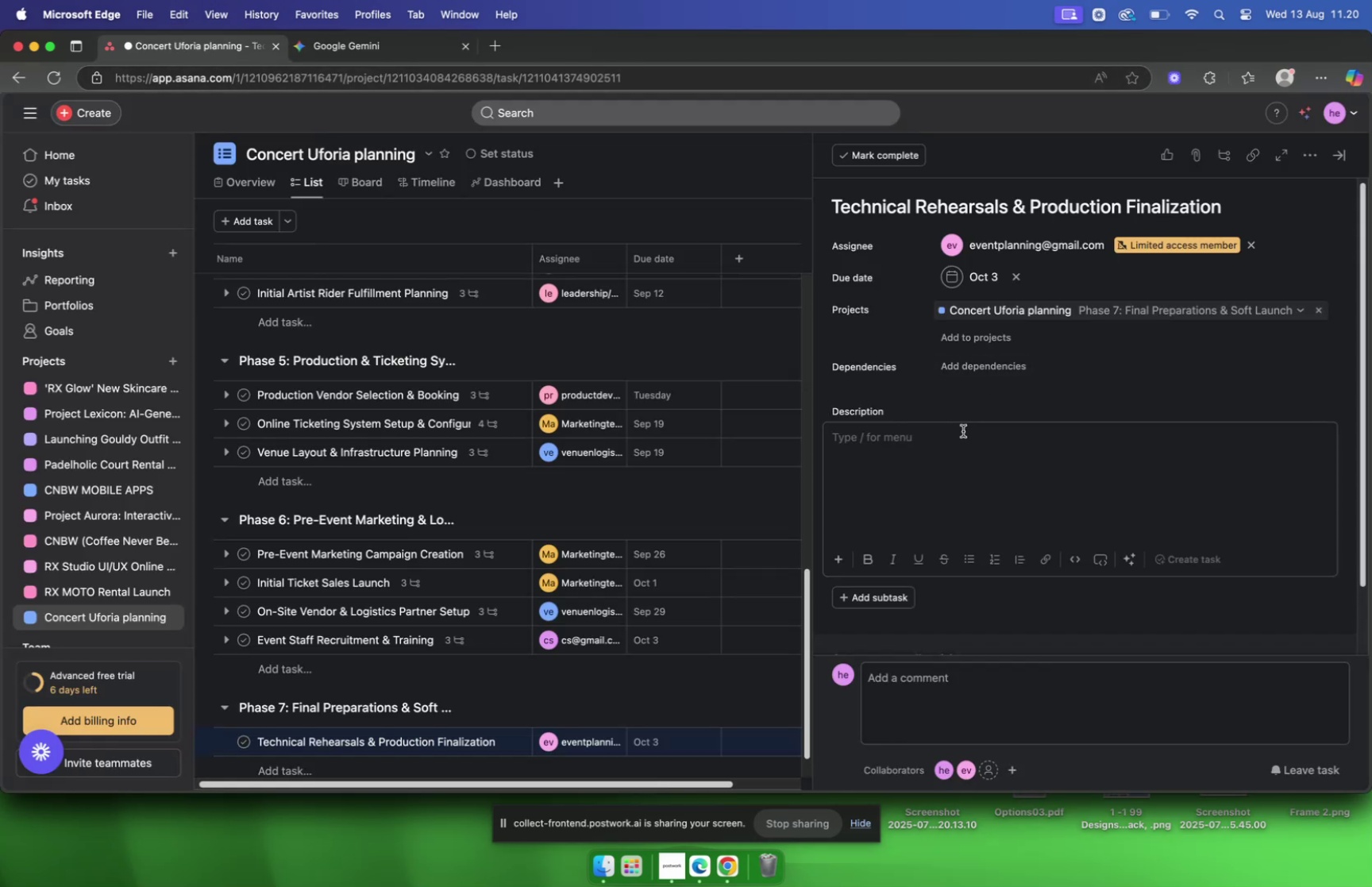 
key(Meta+V)
 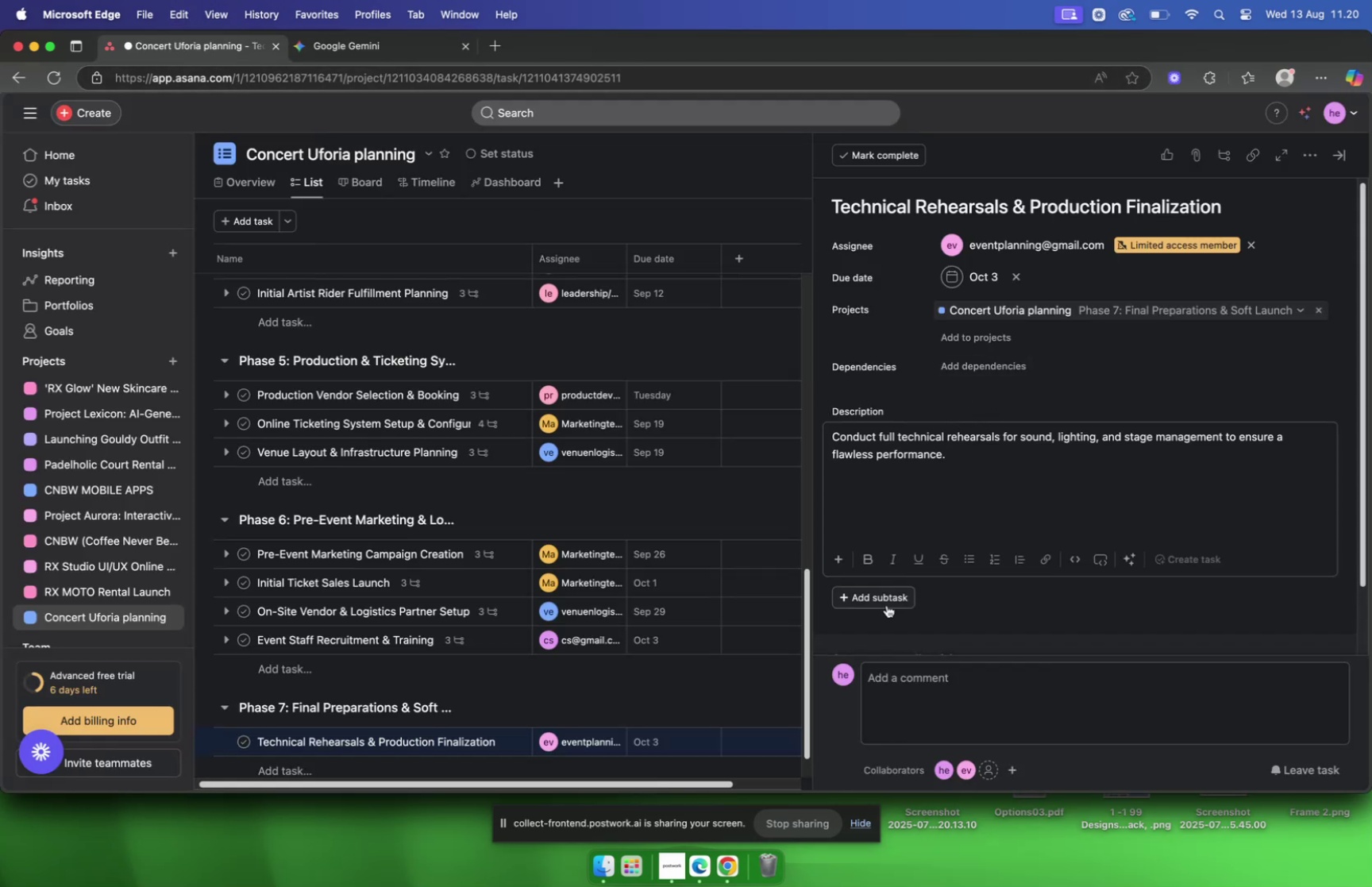 
left_click([888, 599])
 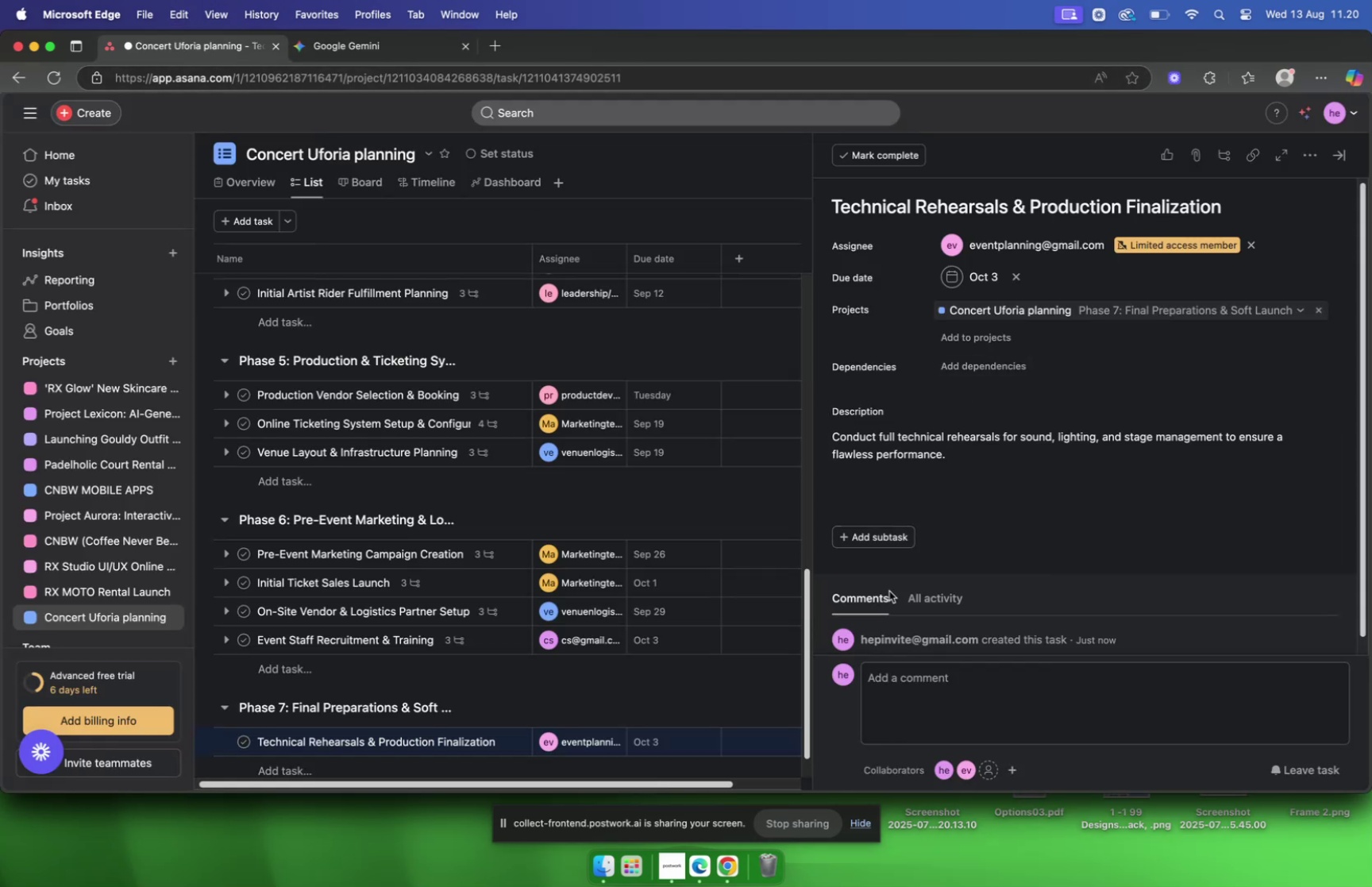 
scroll: coordinate [943, 438], scroll_direction: down, amount: 1.0
 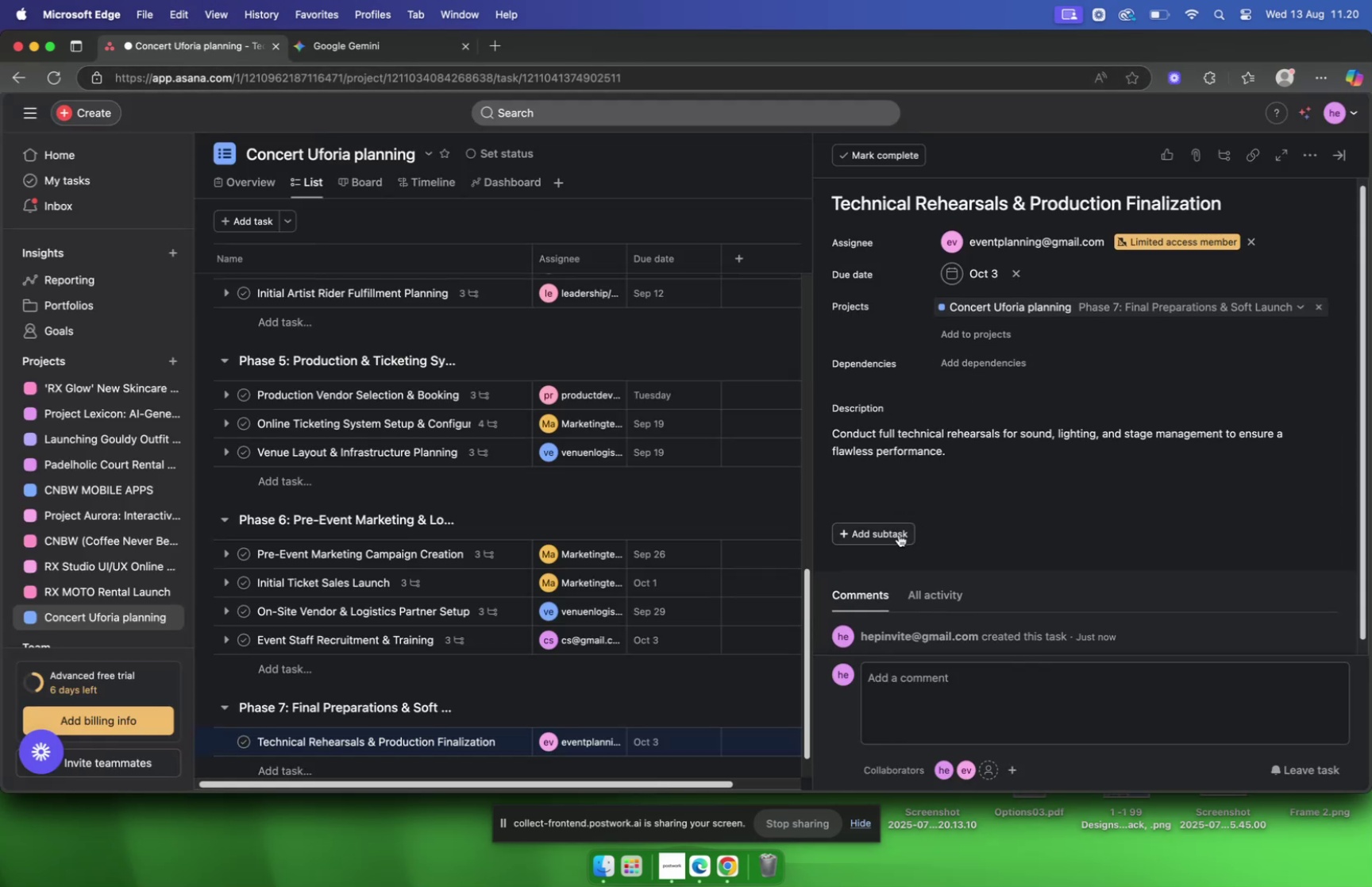 
left_click([899, 534])
 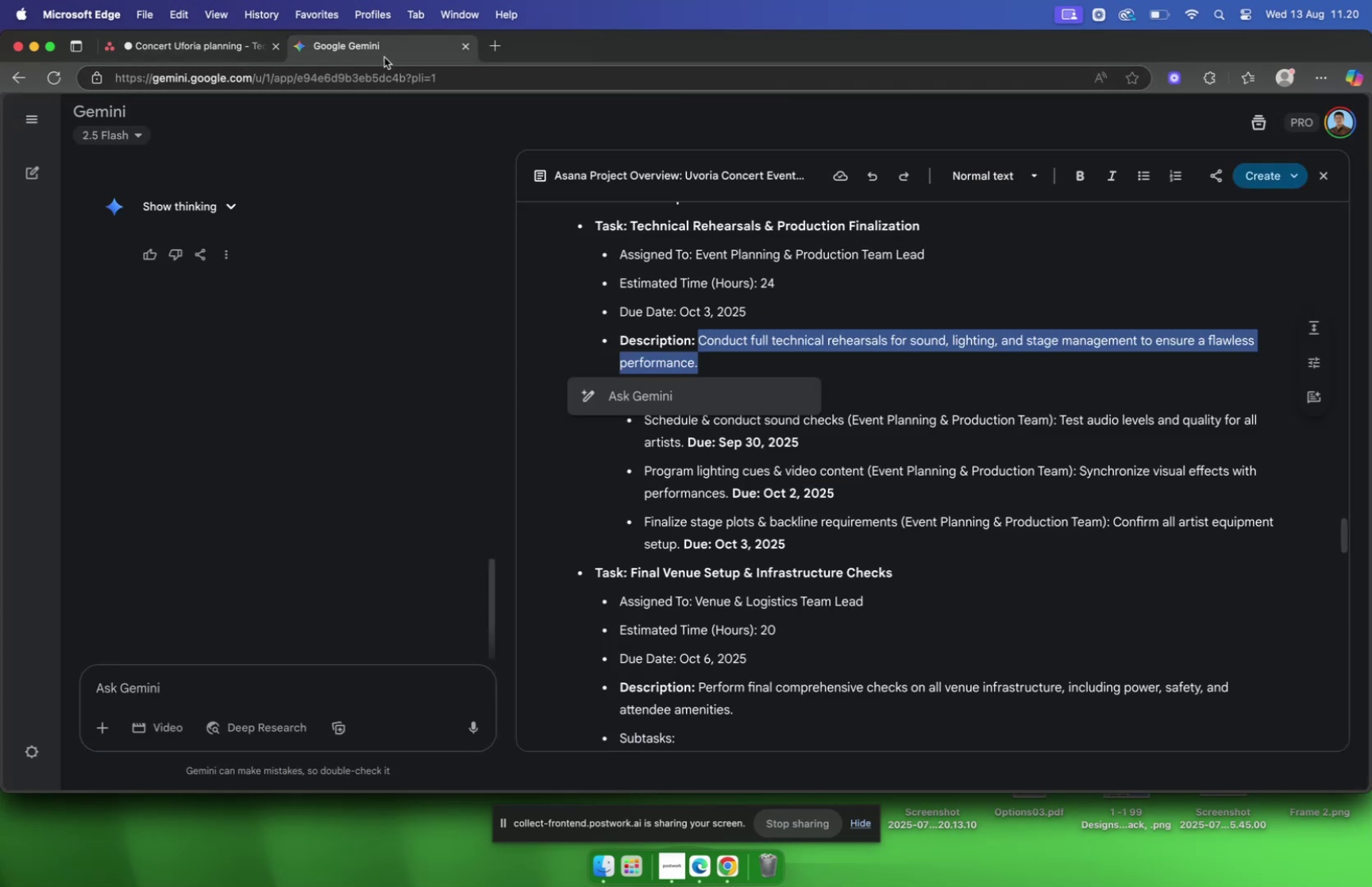 
left_click([764, 326])
 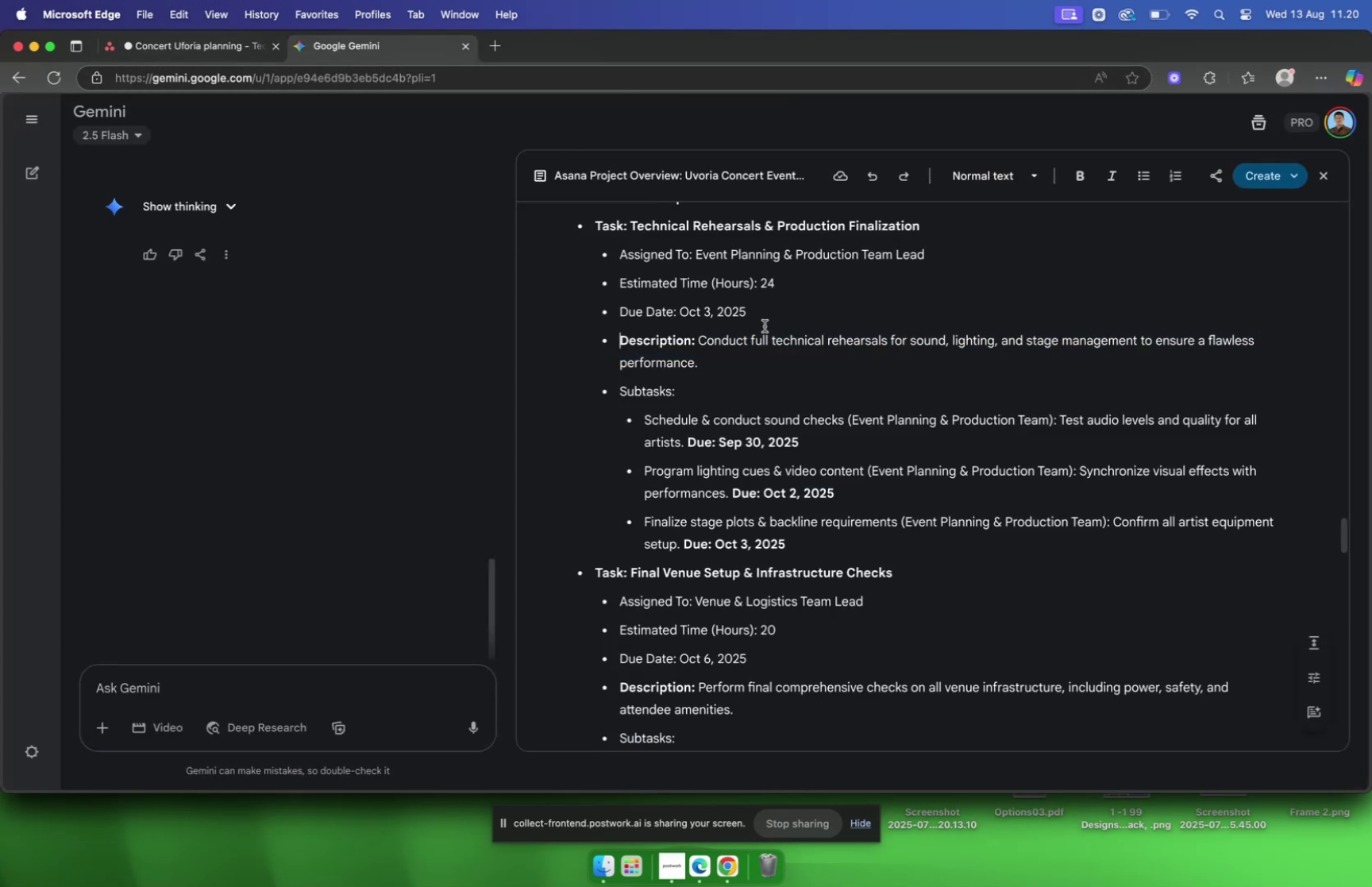 
scroll: coordinate [765, 323], scroll_direction: down, amount: 5.0
 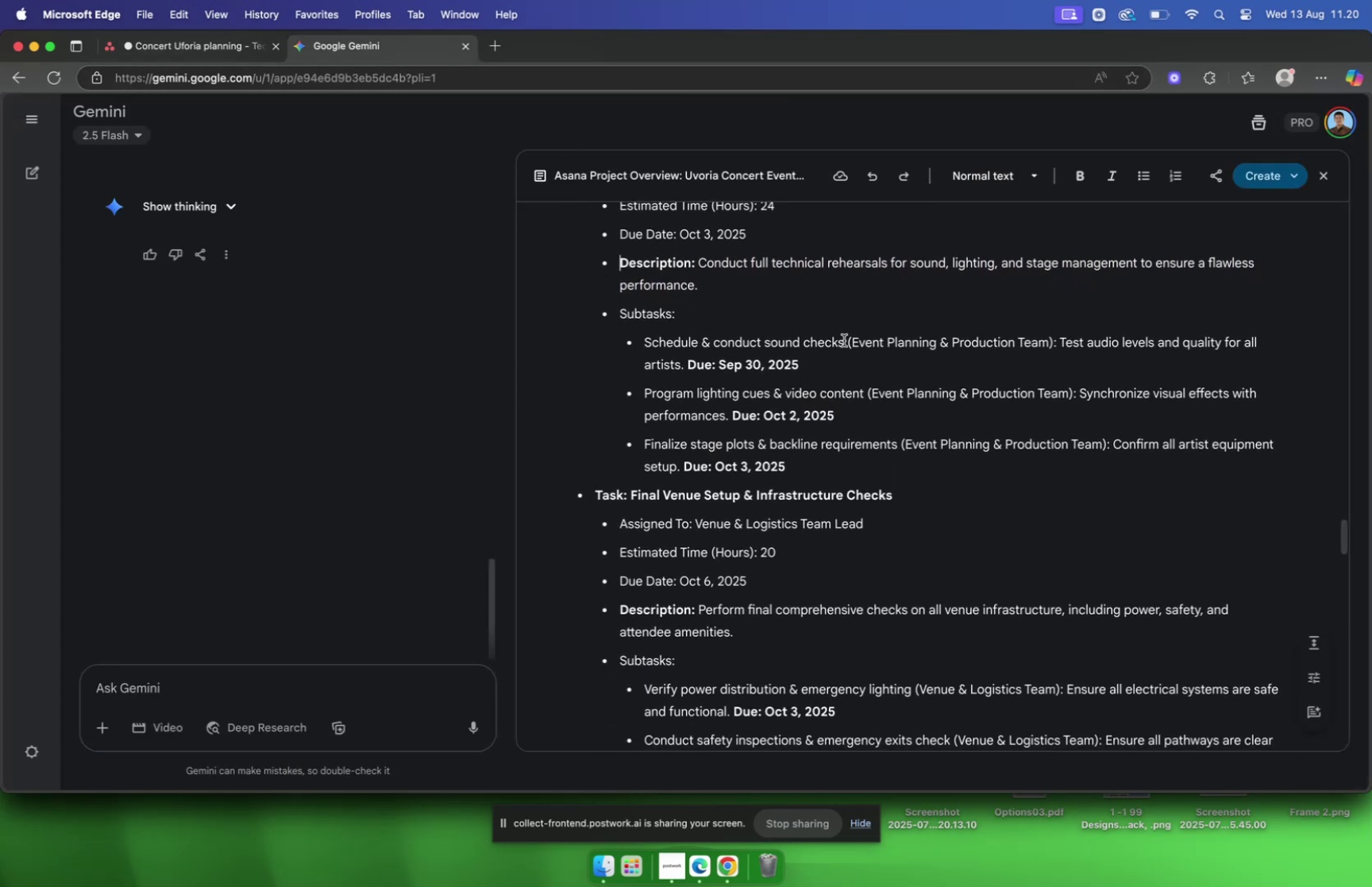 
left_click_drag(start_coordinate=[844, 341], to_coordinate=[647, 340])
 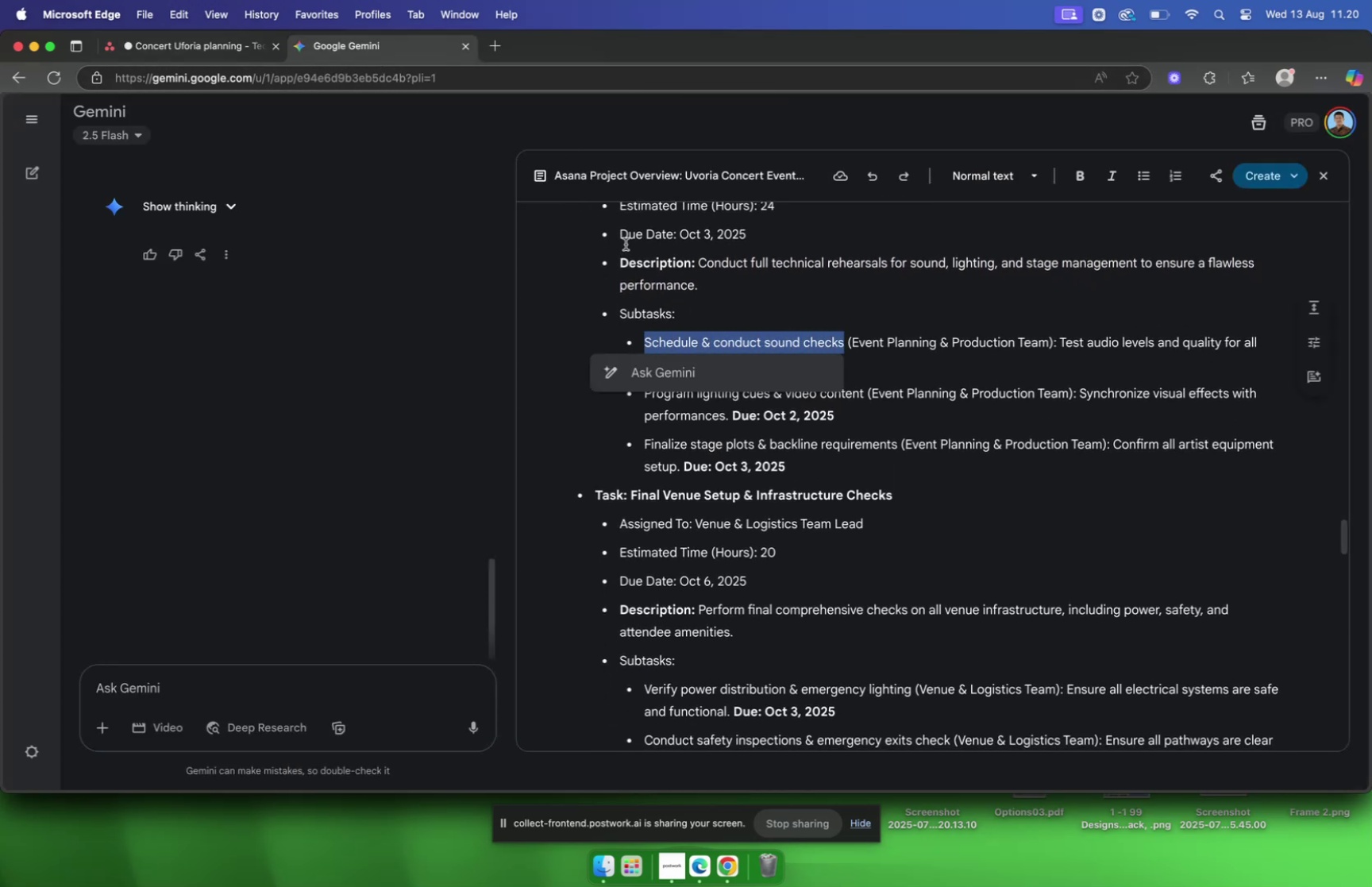 
key(Meta+C)
 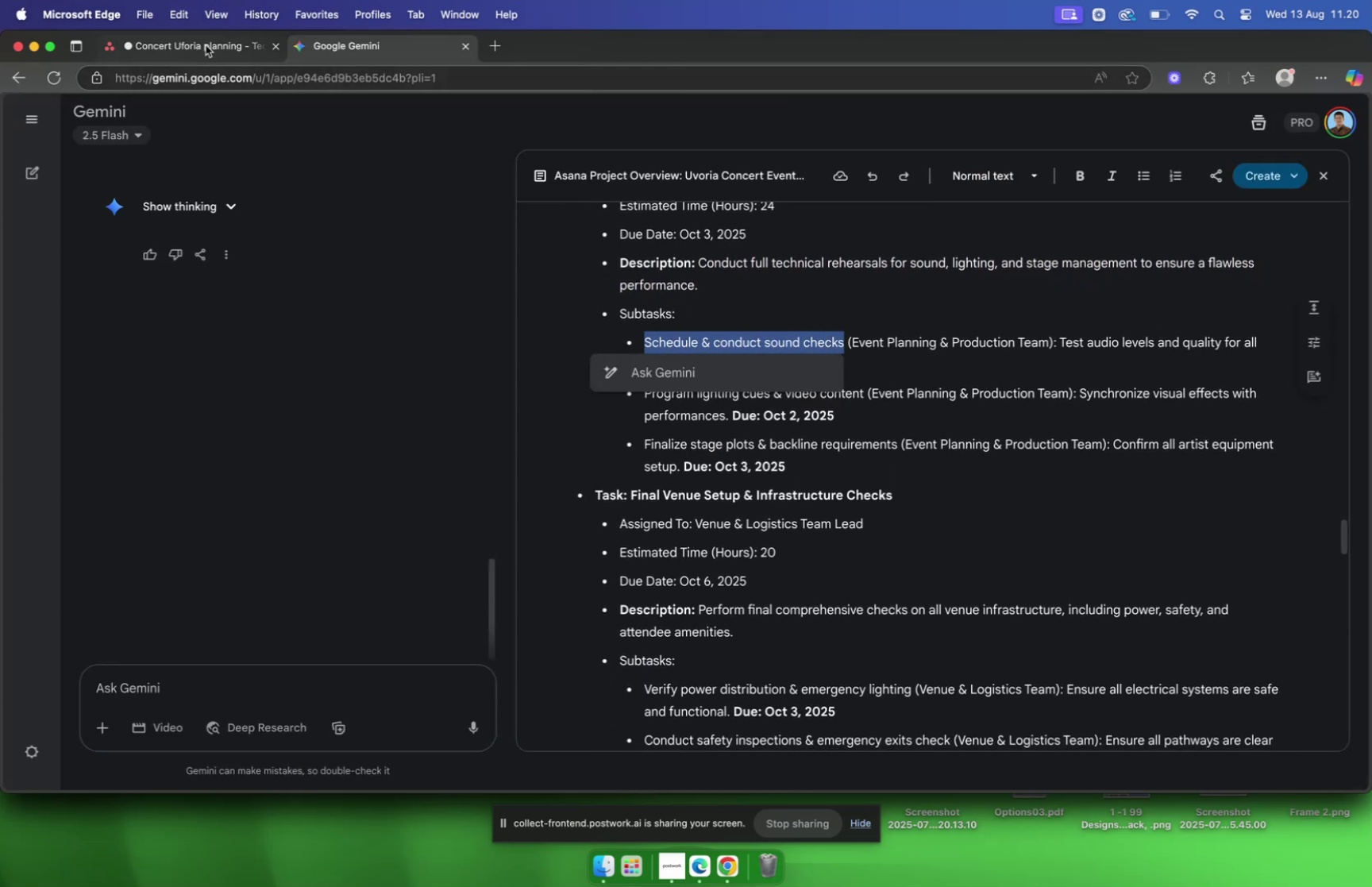 
left_click([204, 43])
 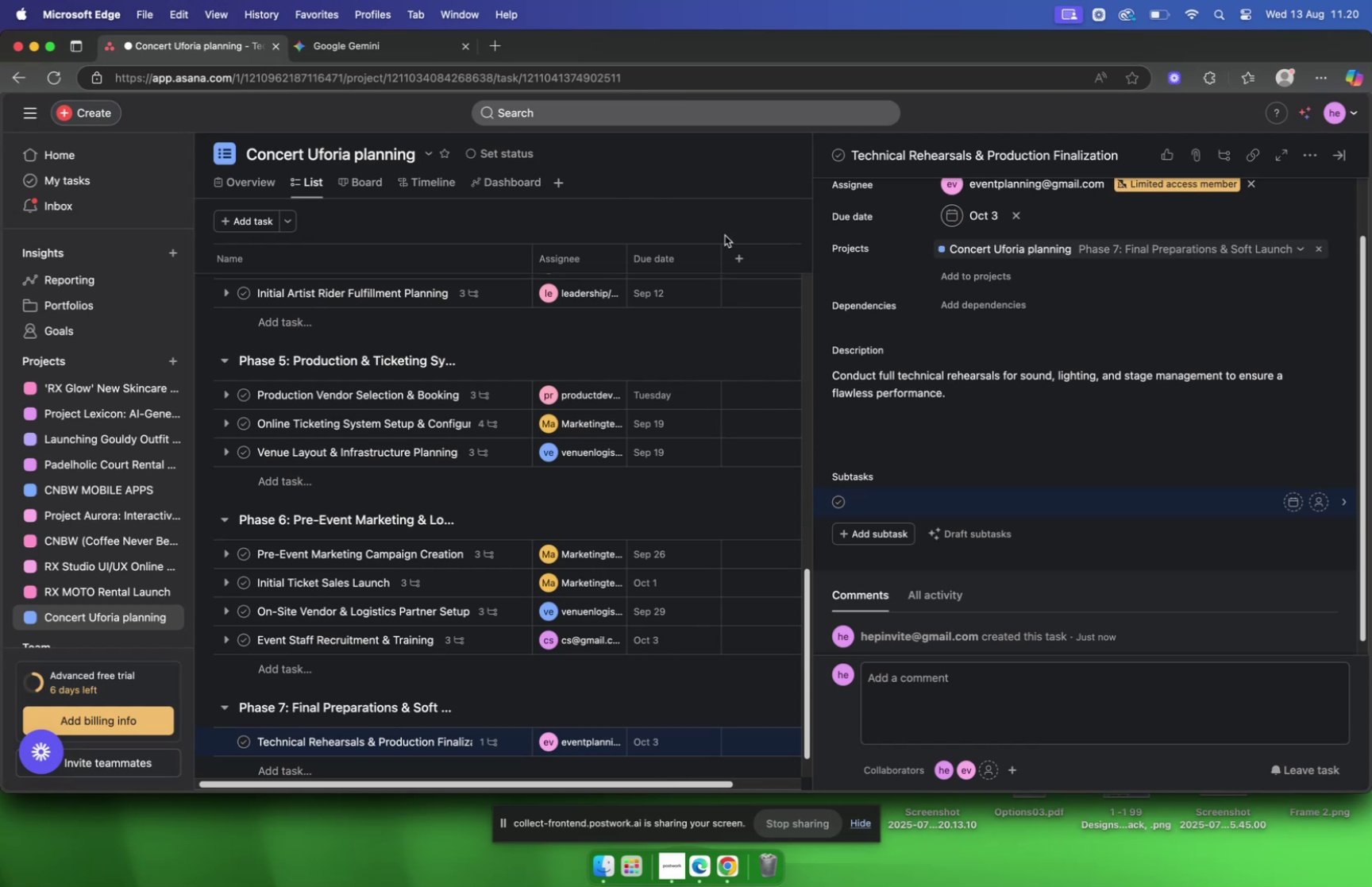 
key(Meta+V)
 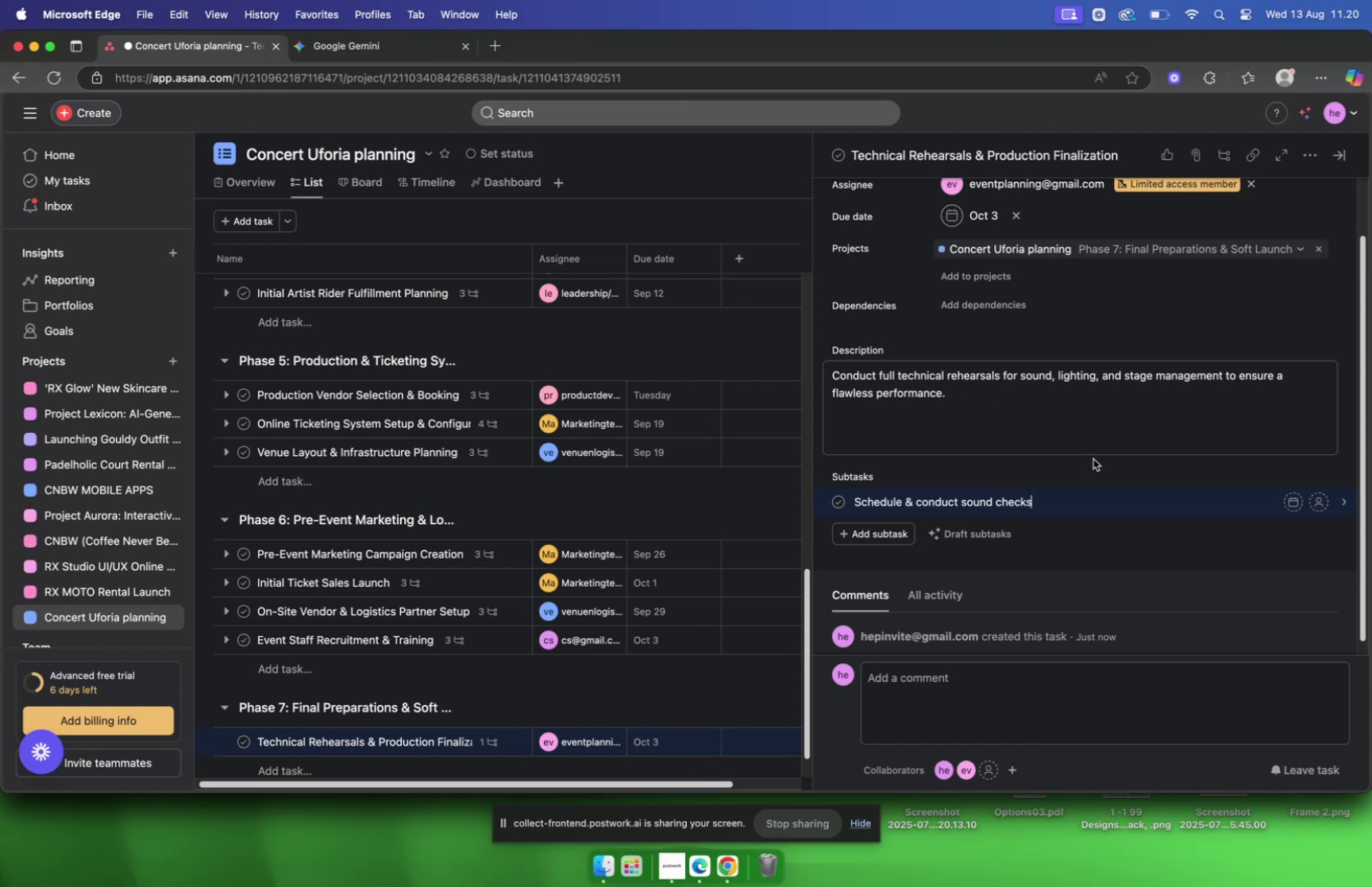 
left_click([1077, 499])
 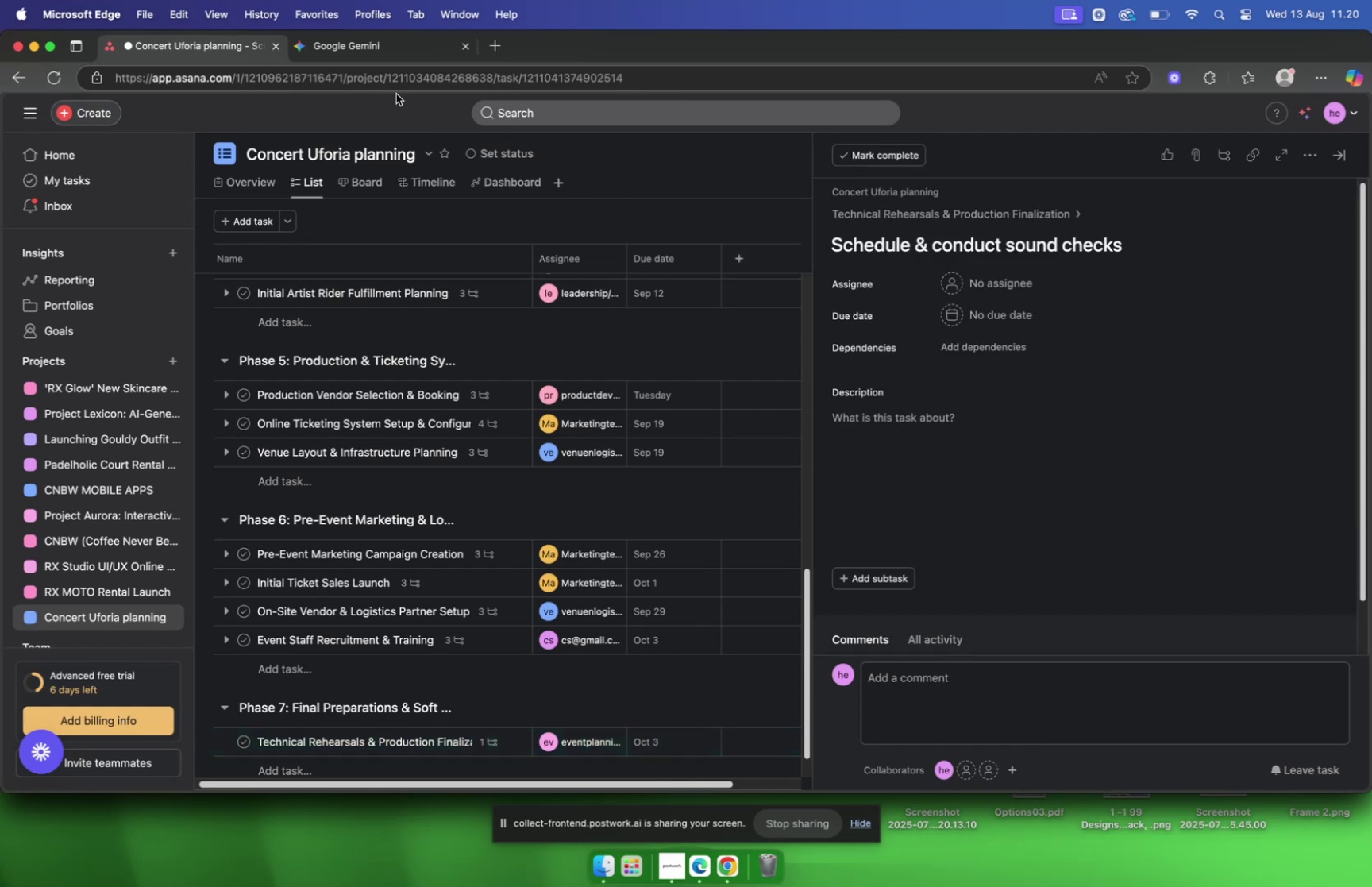 
left_click([365, 60])
 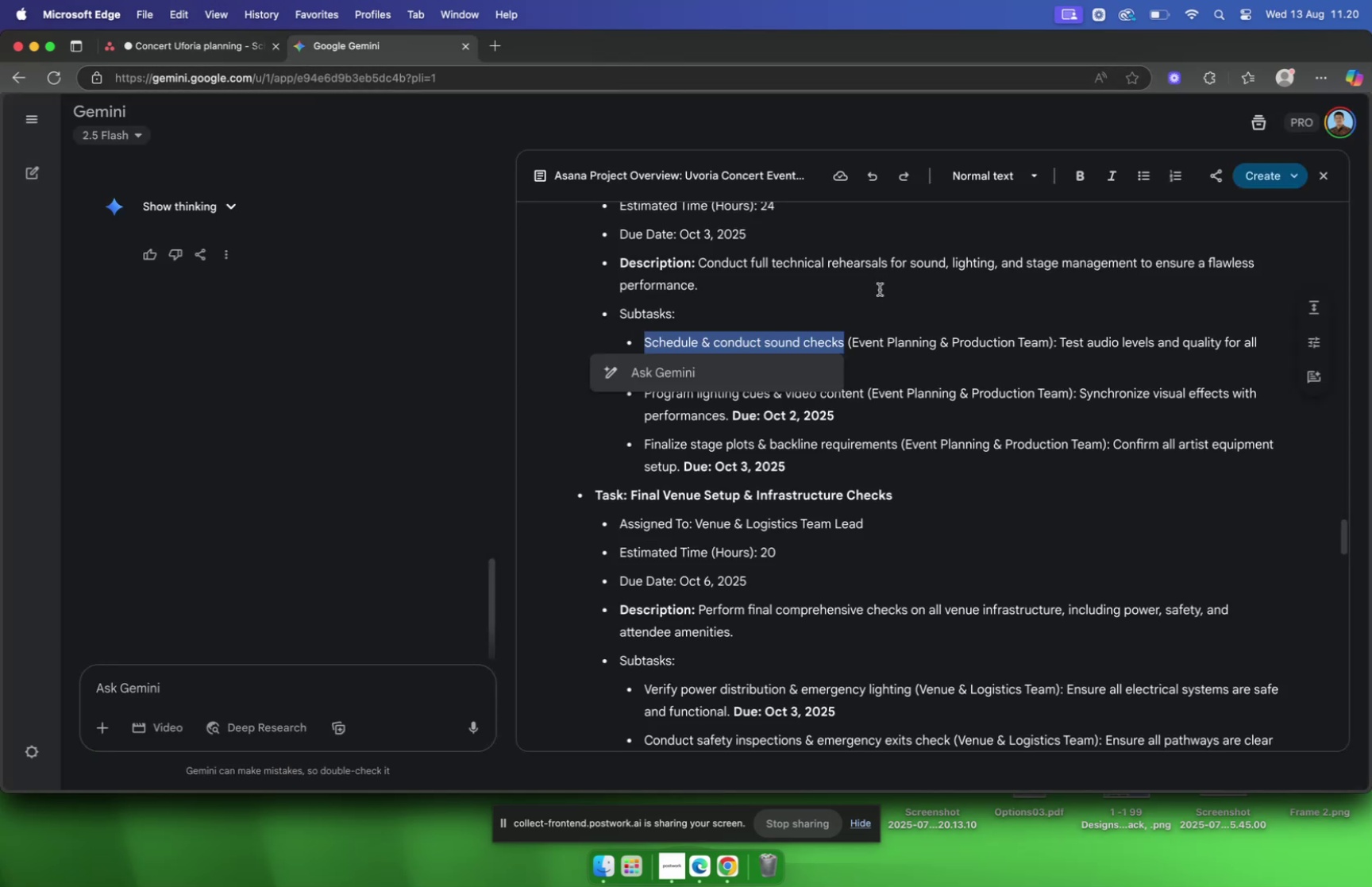 
left_click([880, 289])
 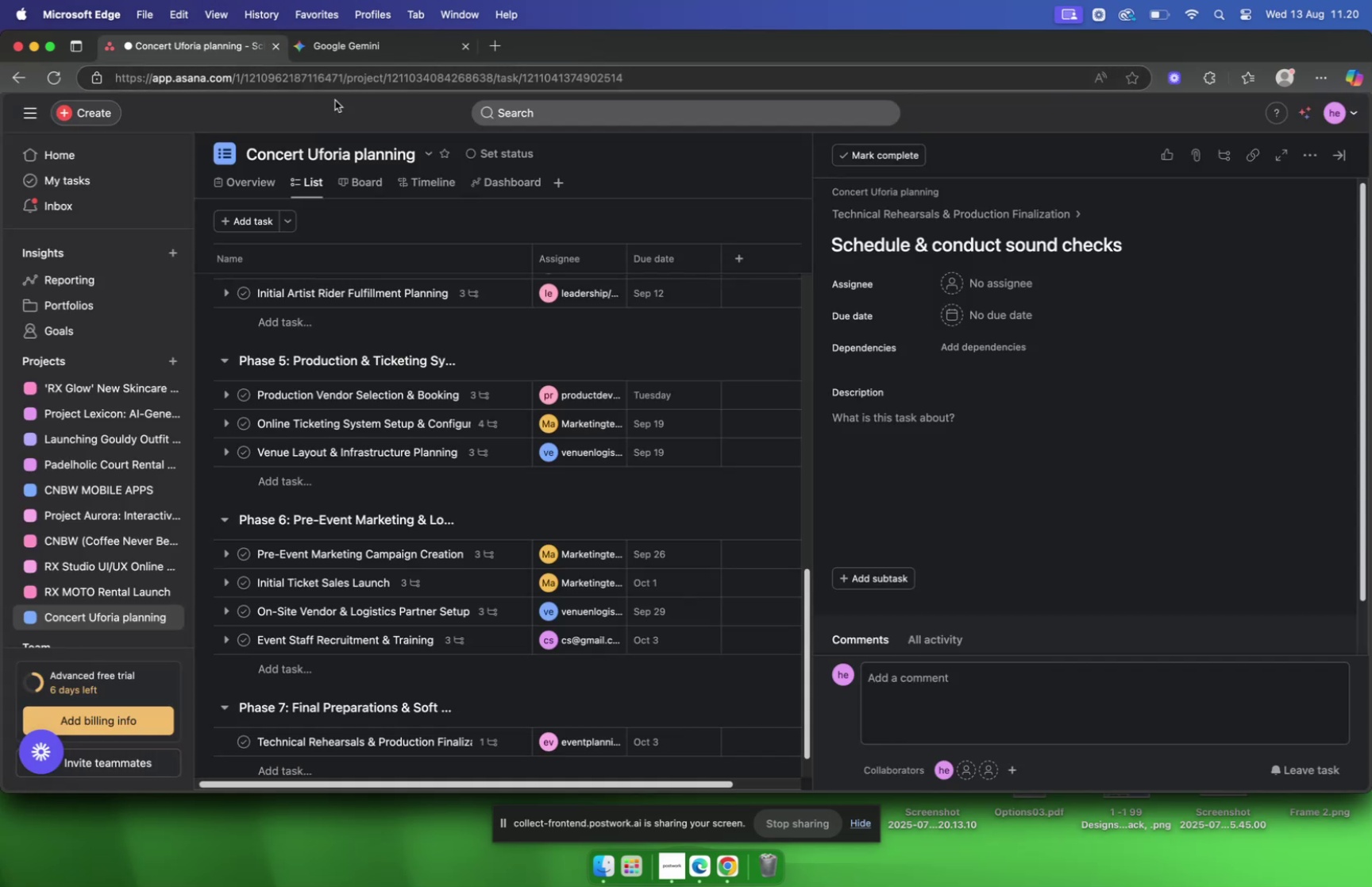 
left_click([1015, 287])
 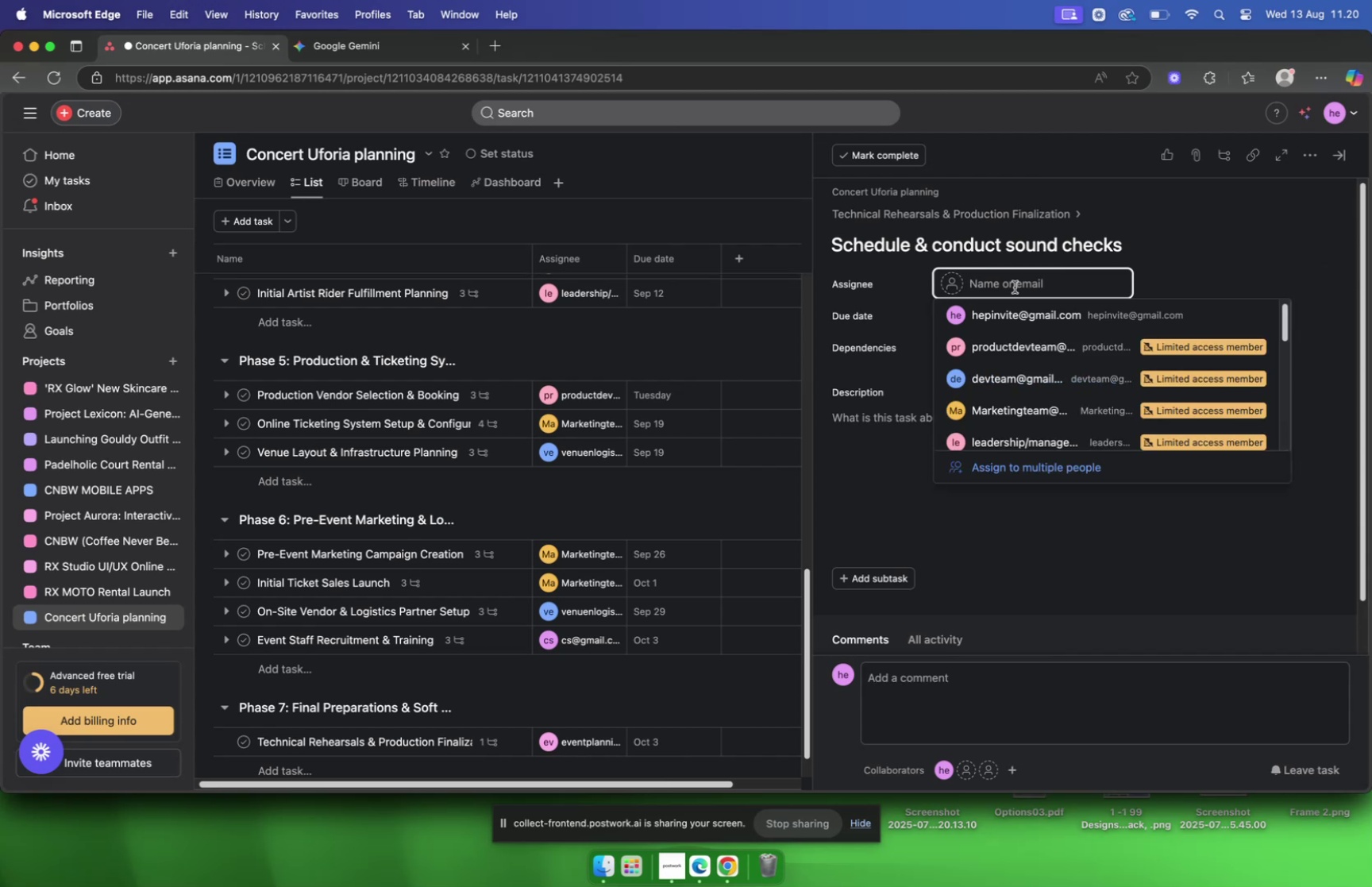 
type(eve)
 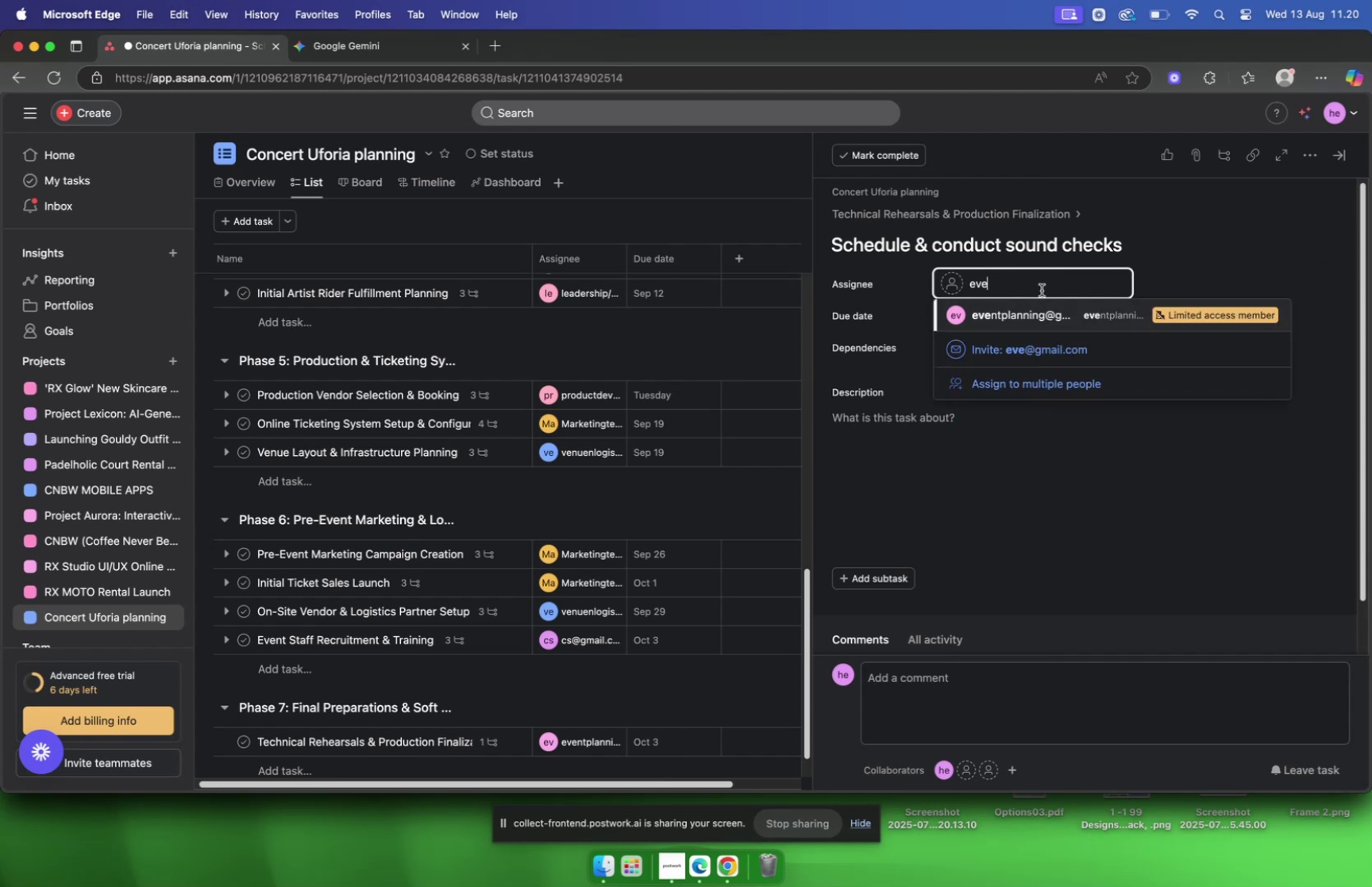 
left_click([1042, 314])
 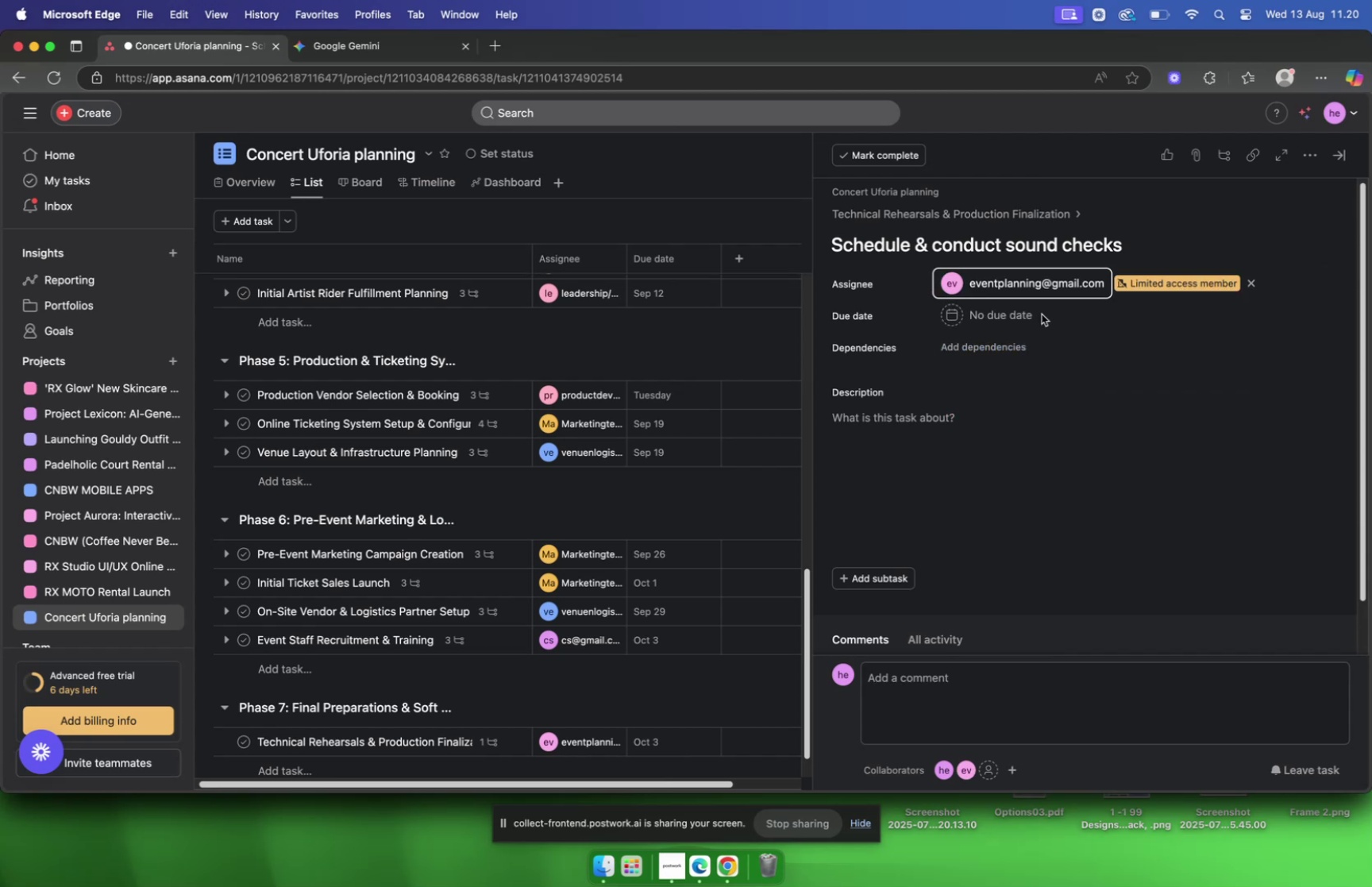 
mouse_move([1004, 337])
 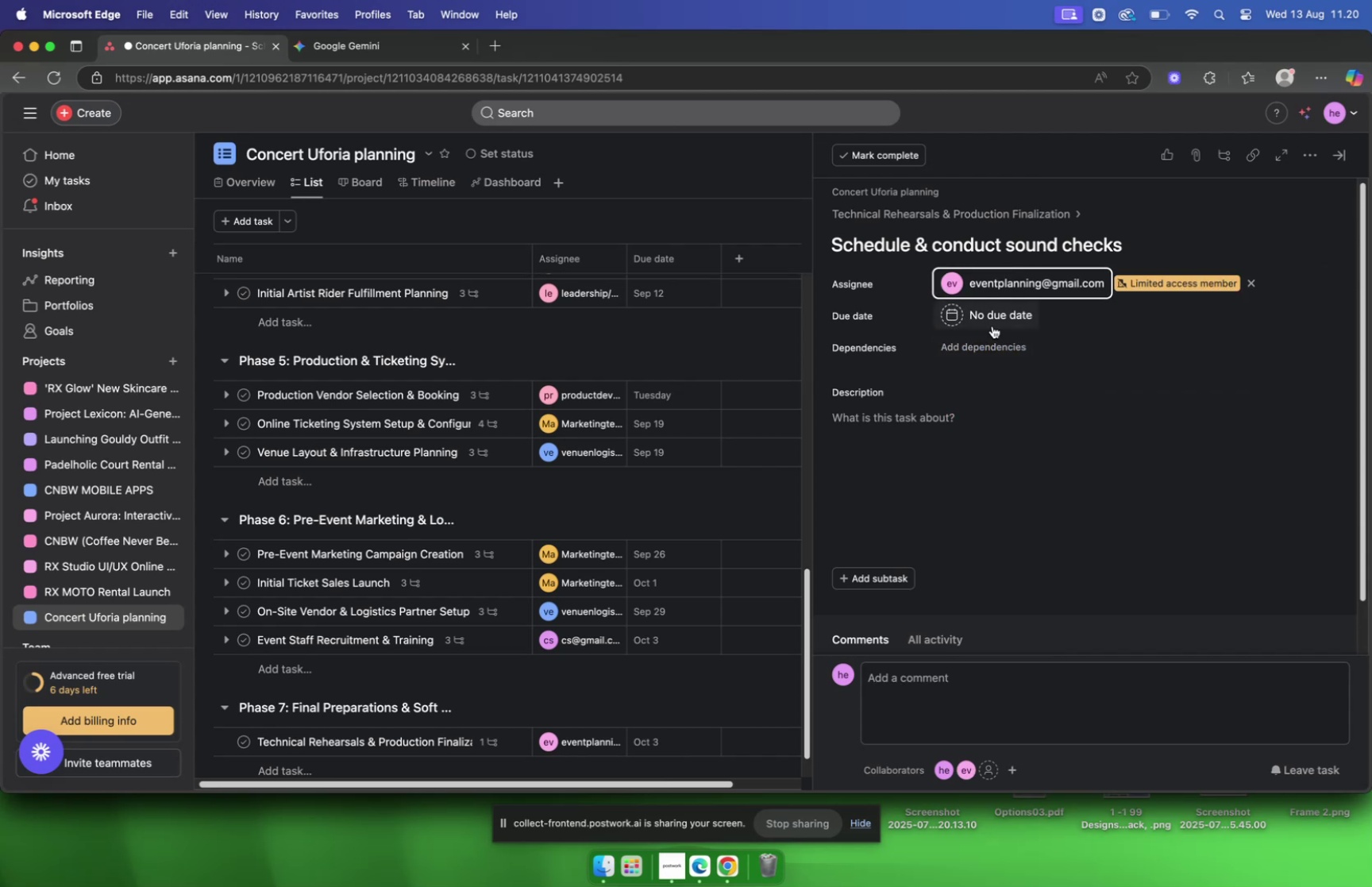 
left_click([992, 325])
 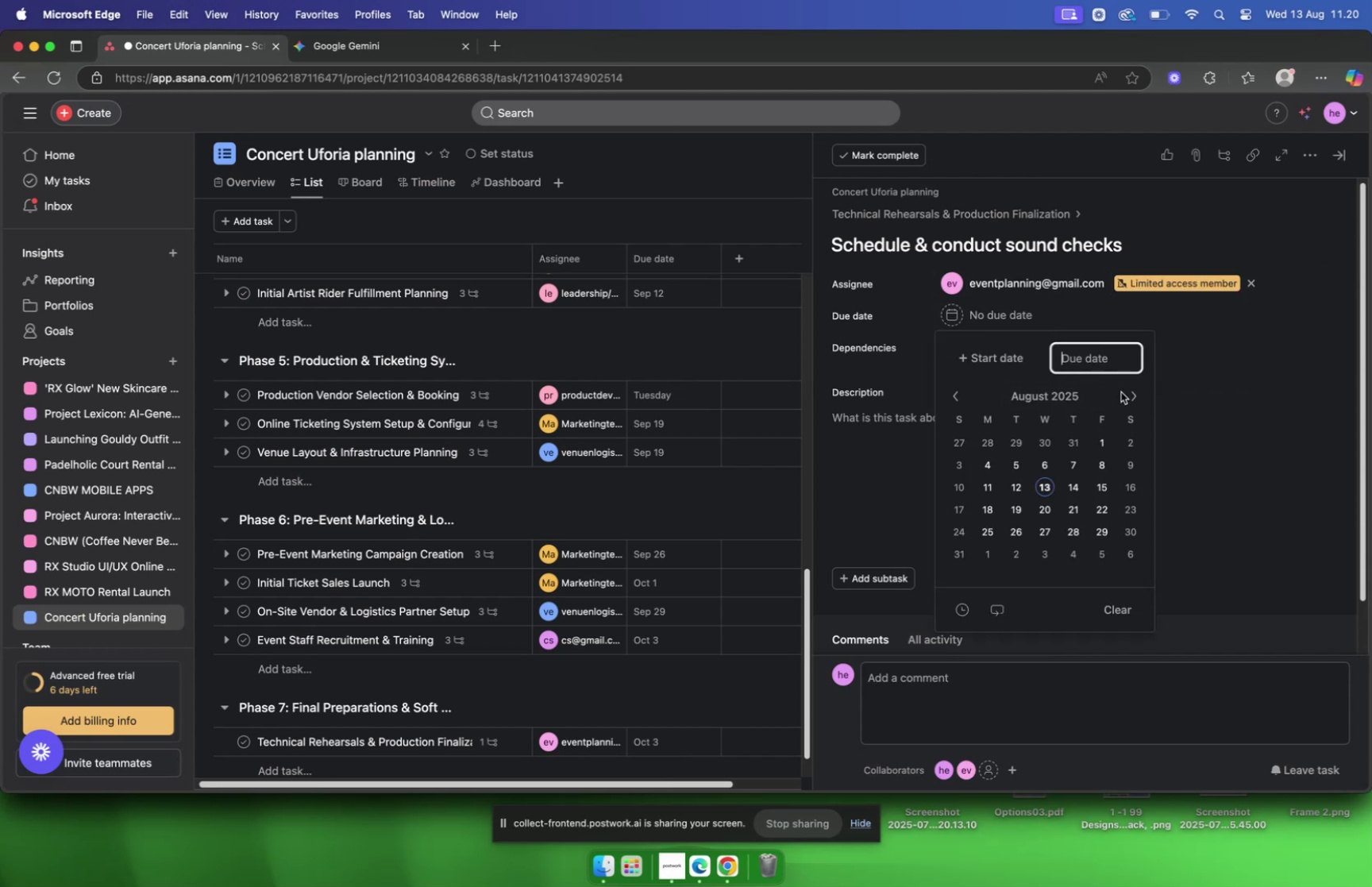 
double_click([1126, 396])
 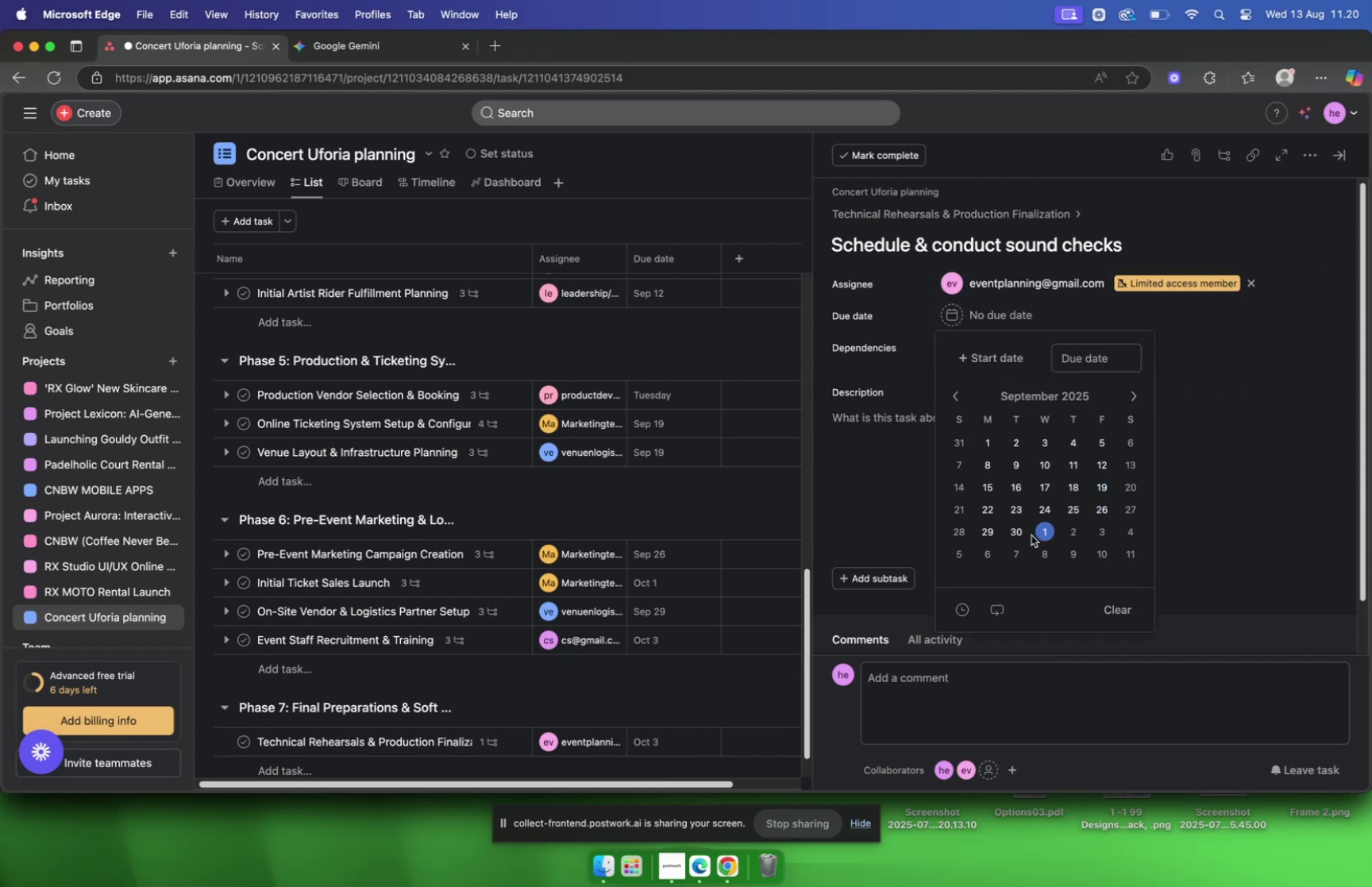 
left_click([1023, 536])
 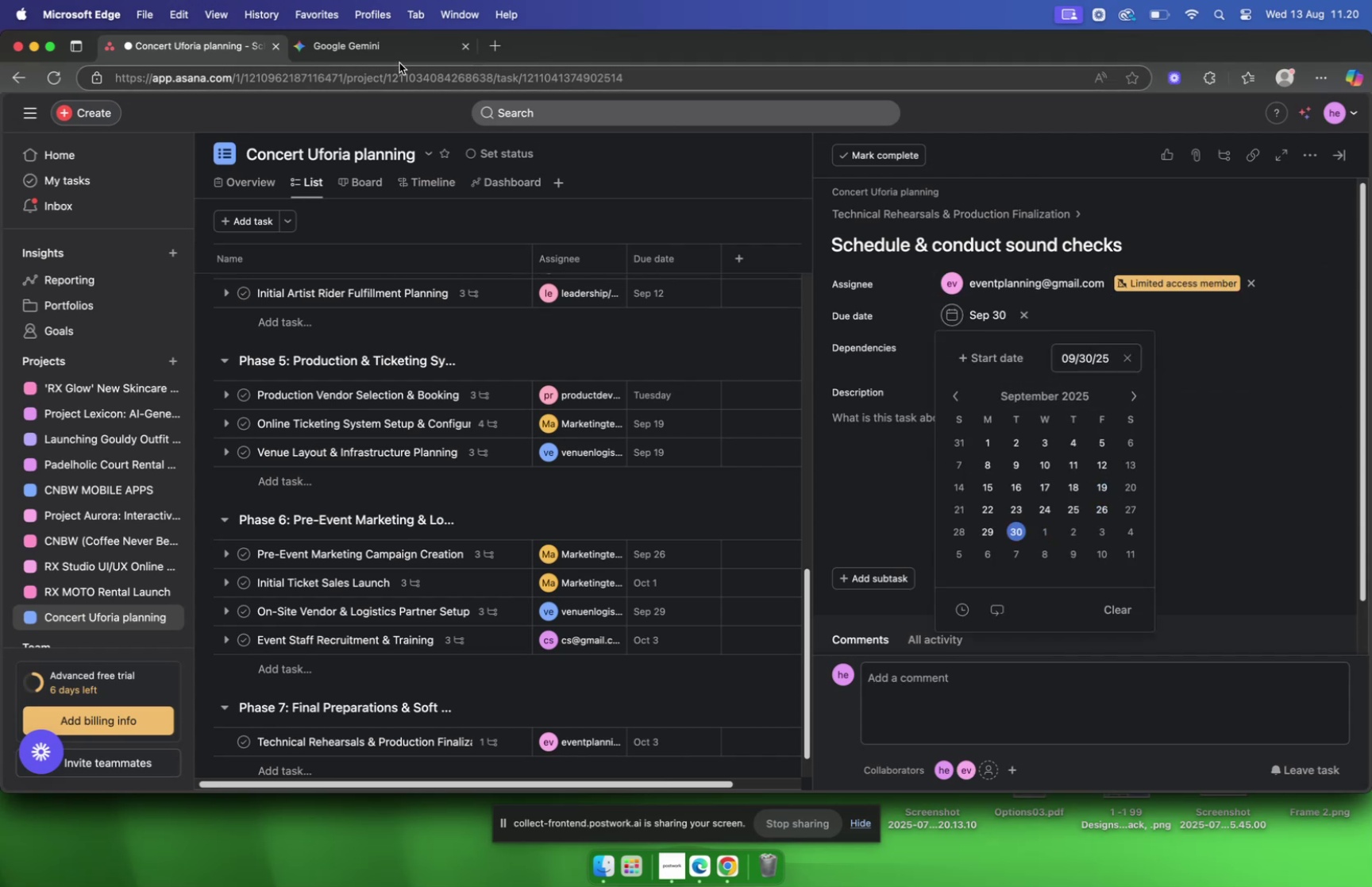 
left_click([391, 52])
 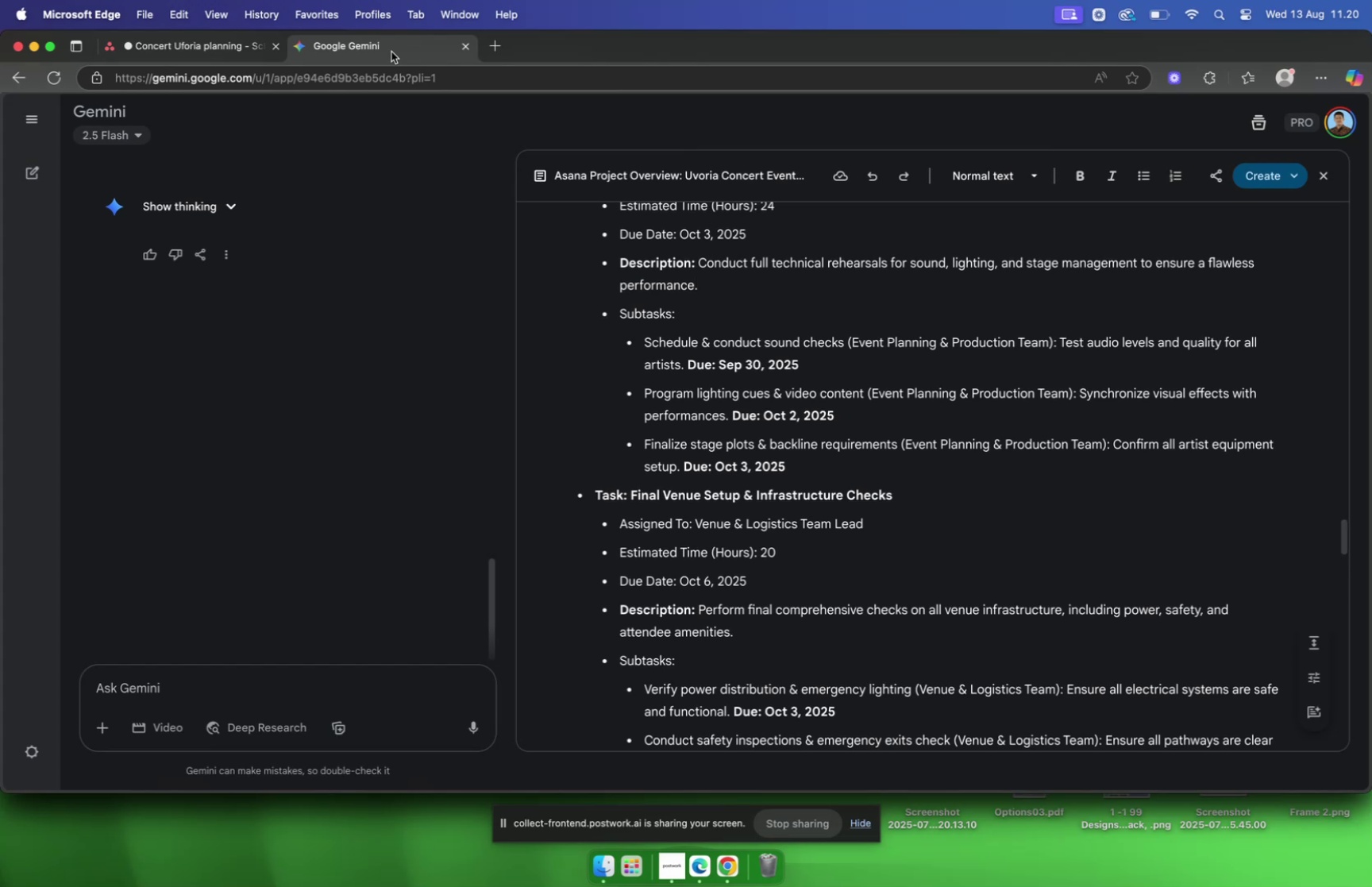 
wait(8.76)
 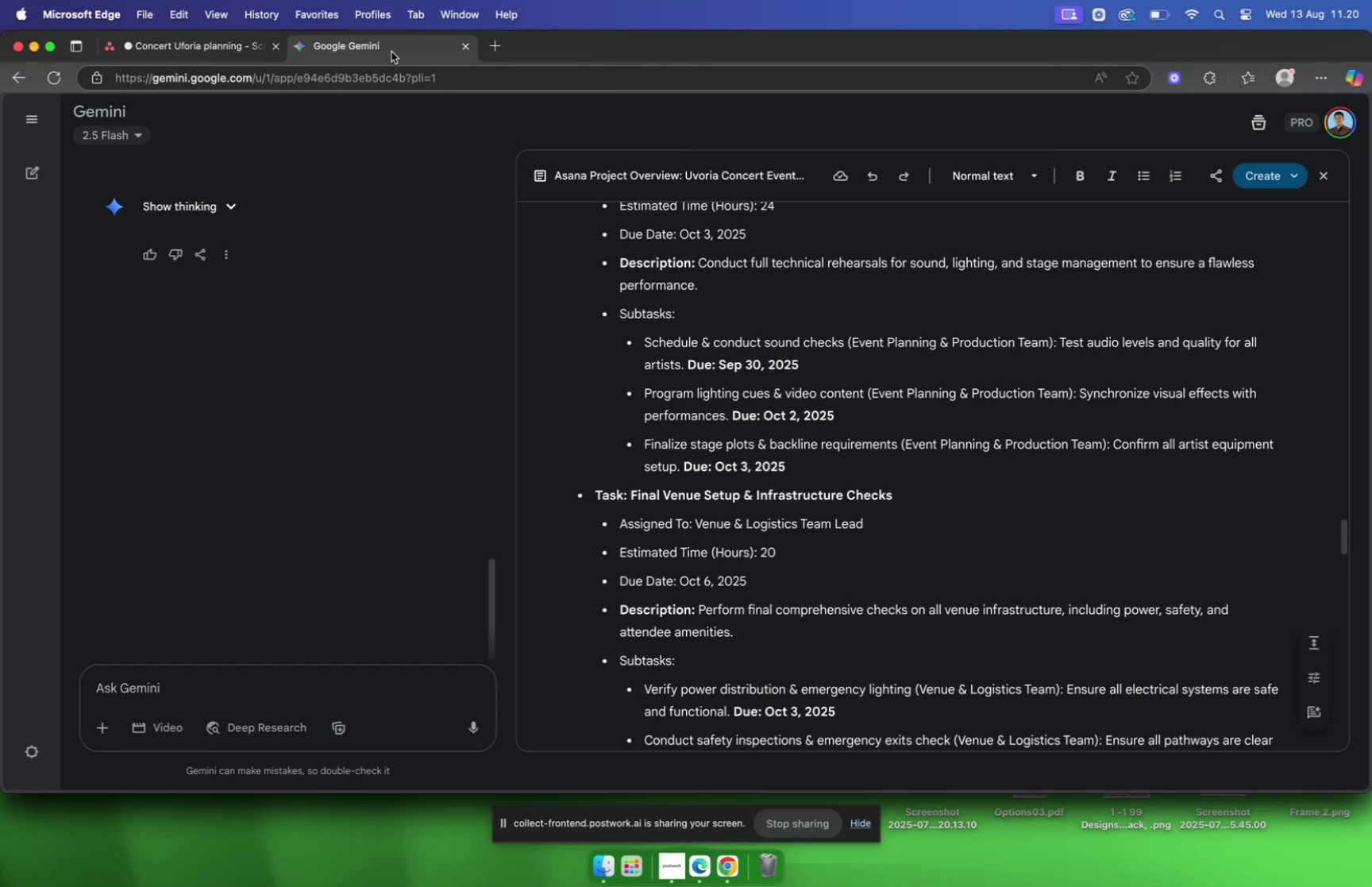 
left_click_drag(start_coordinate=[684, 368], to_coordinate=[1061, 345])
 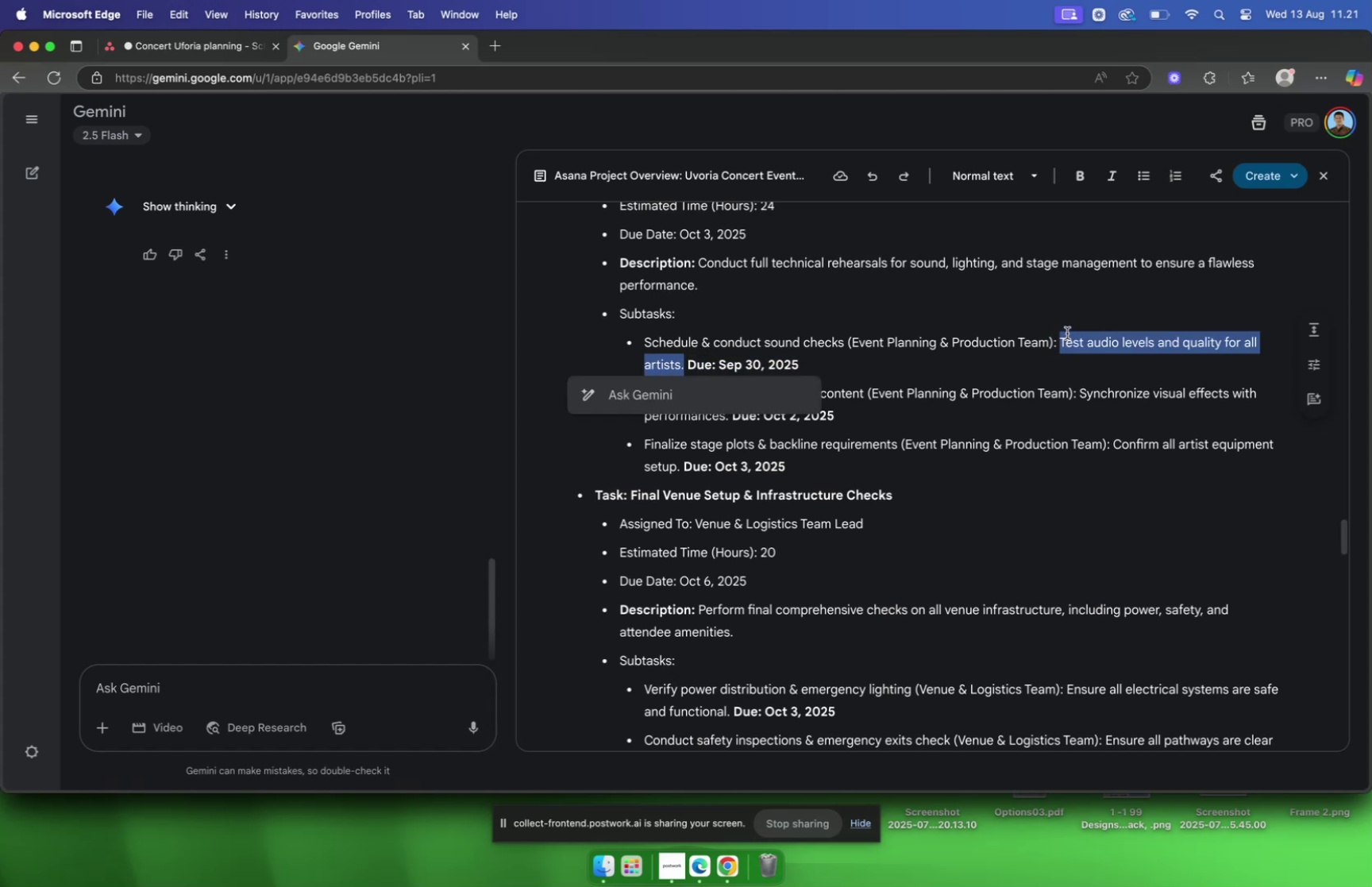 
key(Meta+C)
 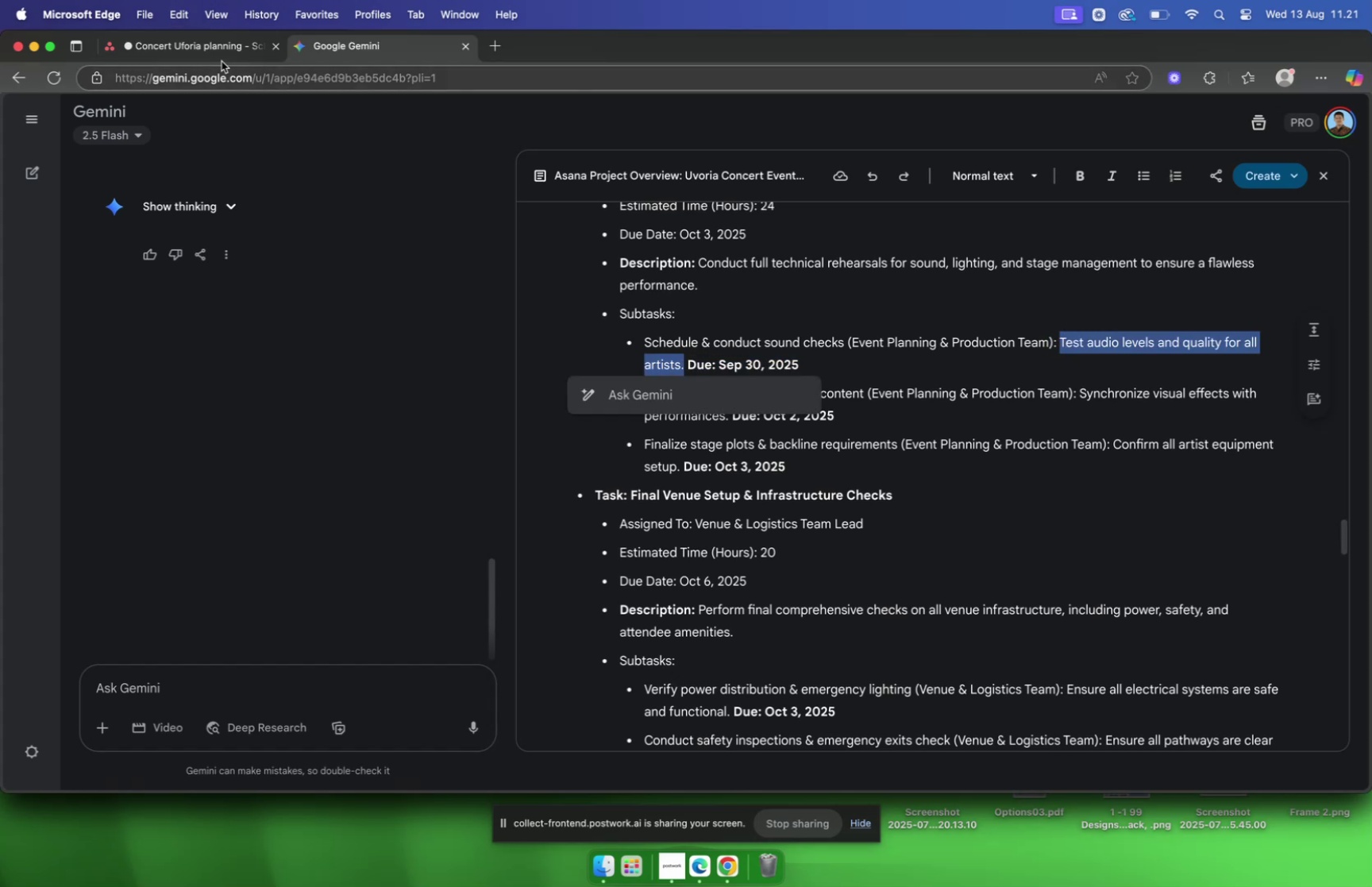 
left_click([208, 49])
 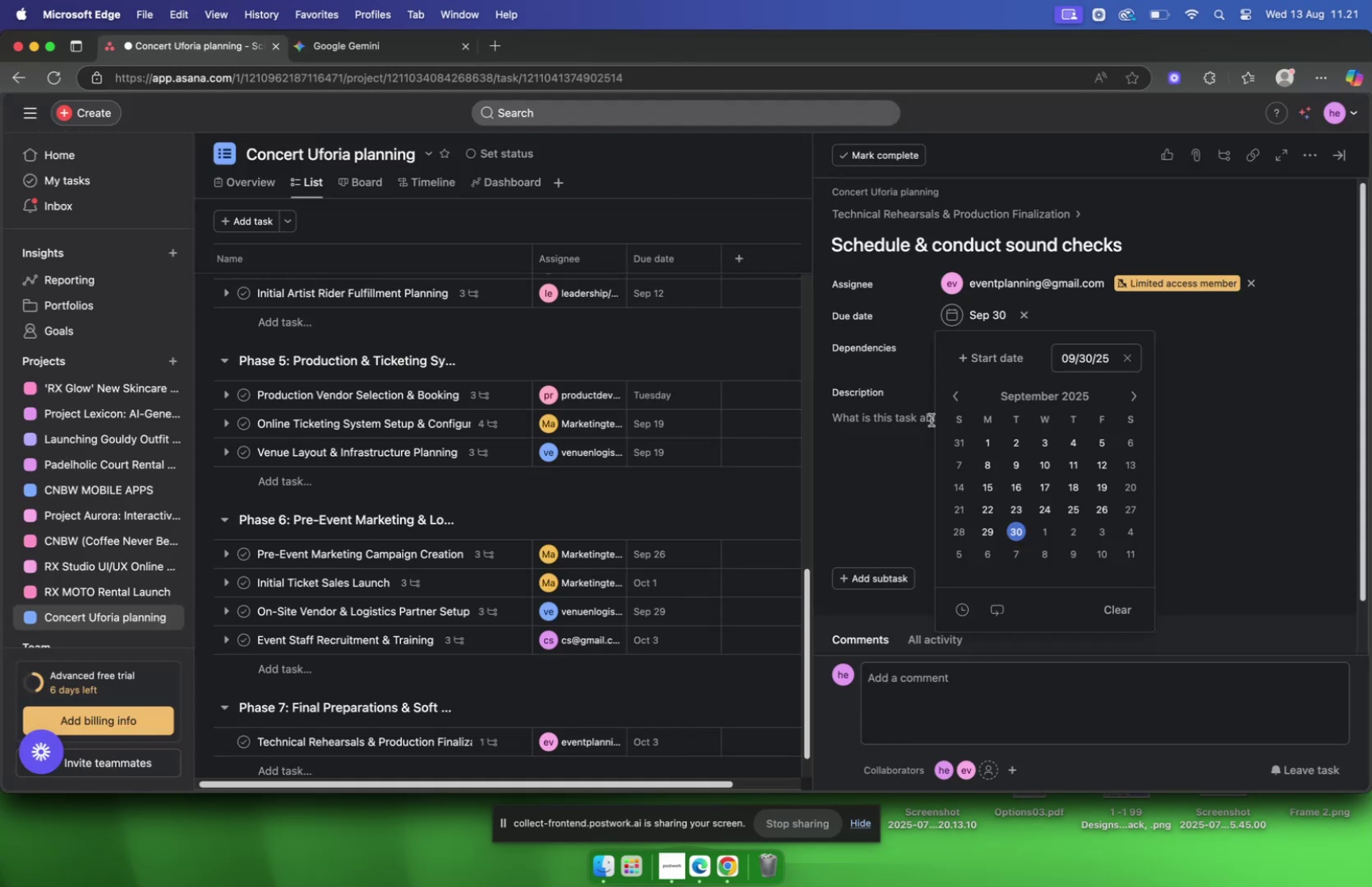 
left_click([893, 430])
 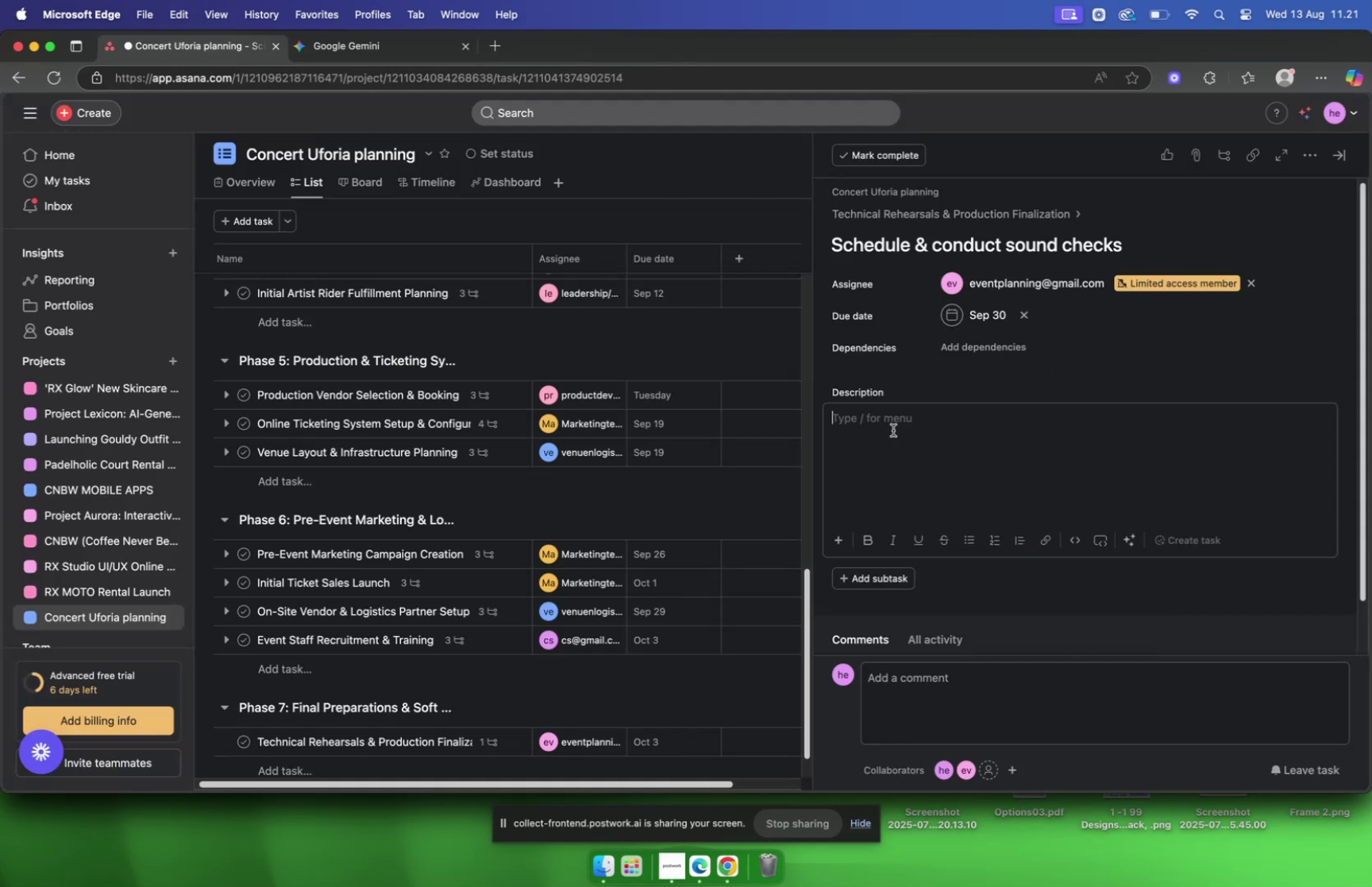 
key(Meta+V)
 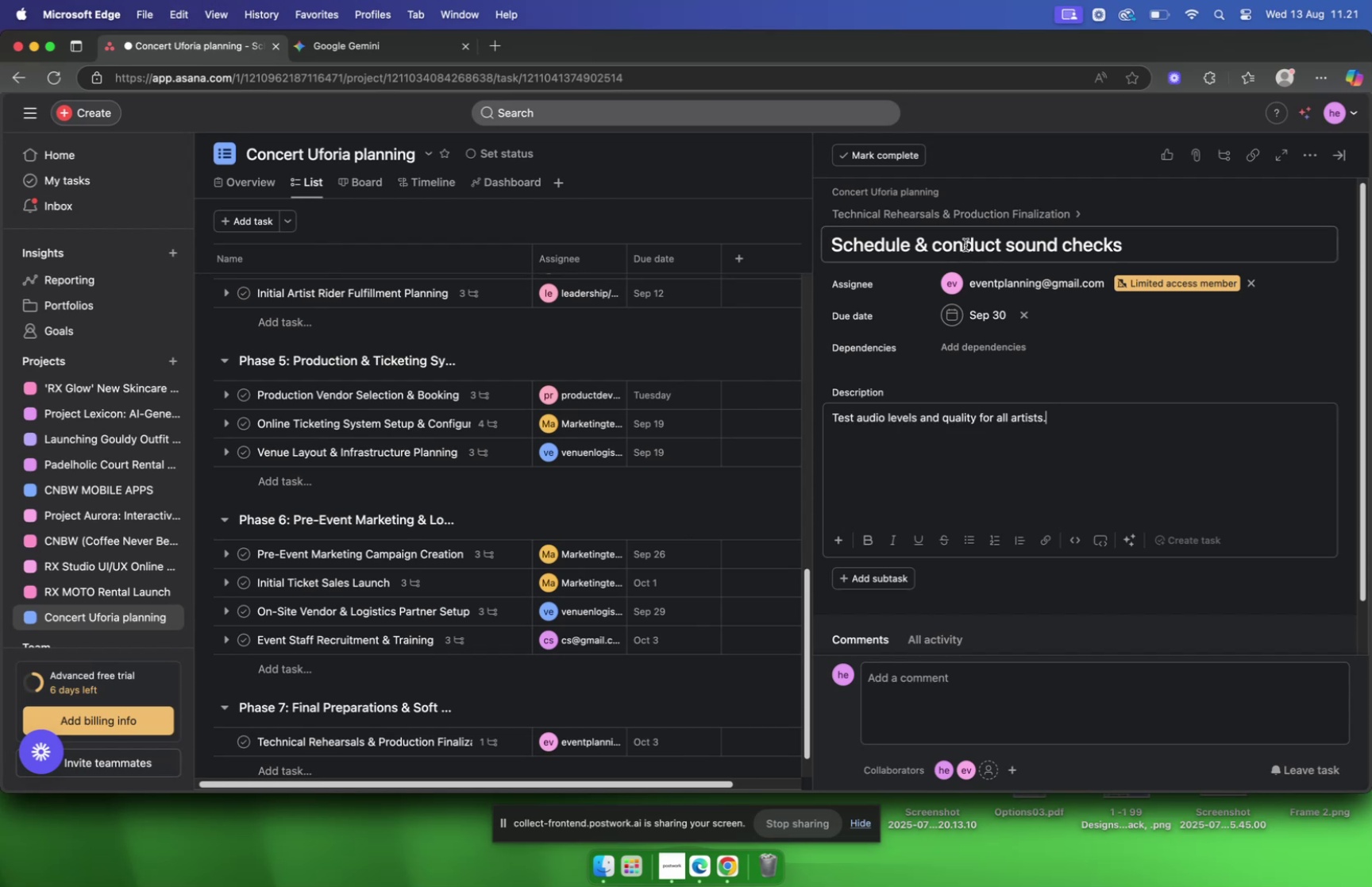 
left_click([971, 214])
 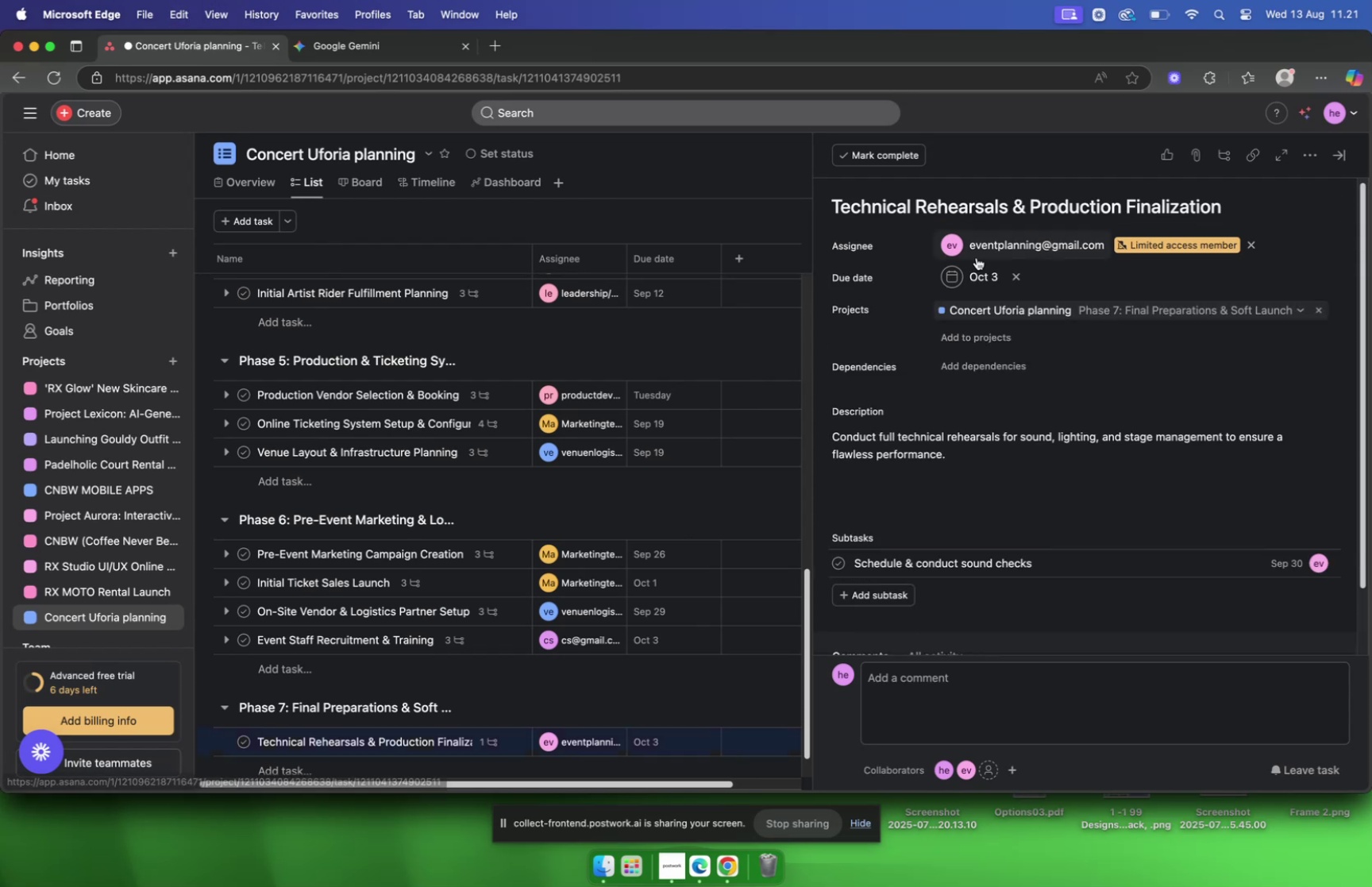 
scroll: coordinate [792, 274], scroll_direction: down, amount: 25.0
 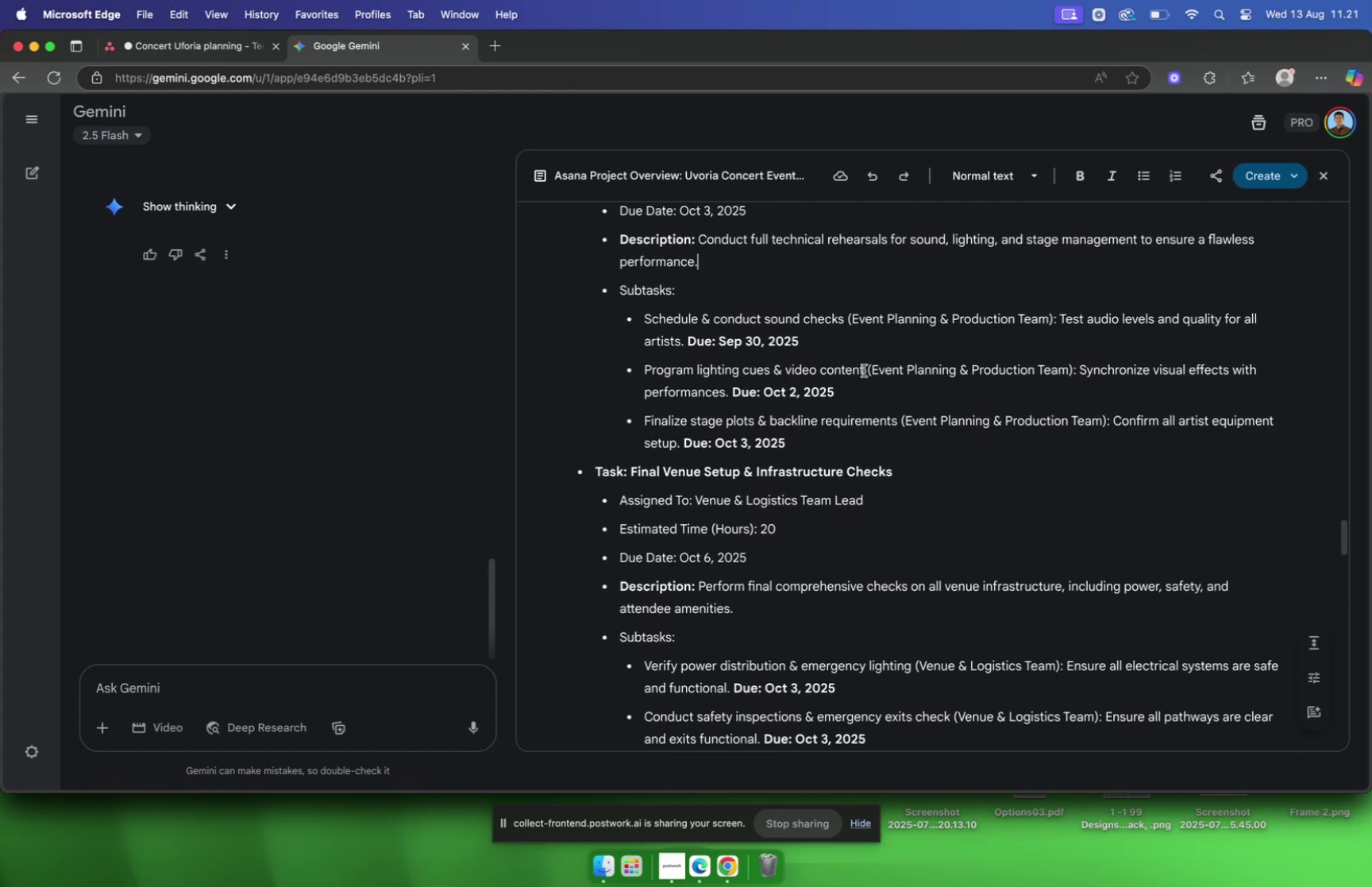 
left_click_drag(start_coordinate=[865, 372], to_coordinate=[646, 377])
 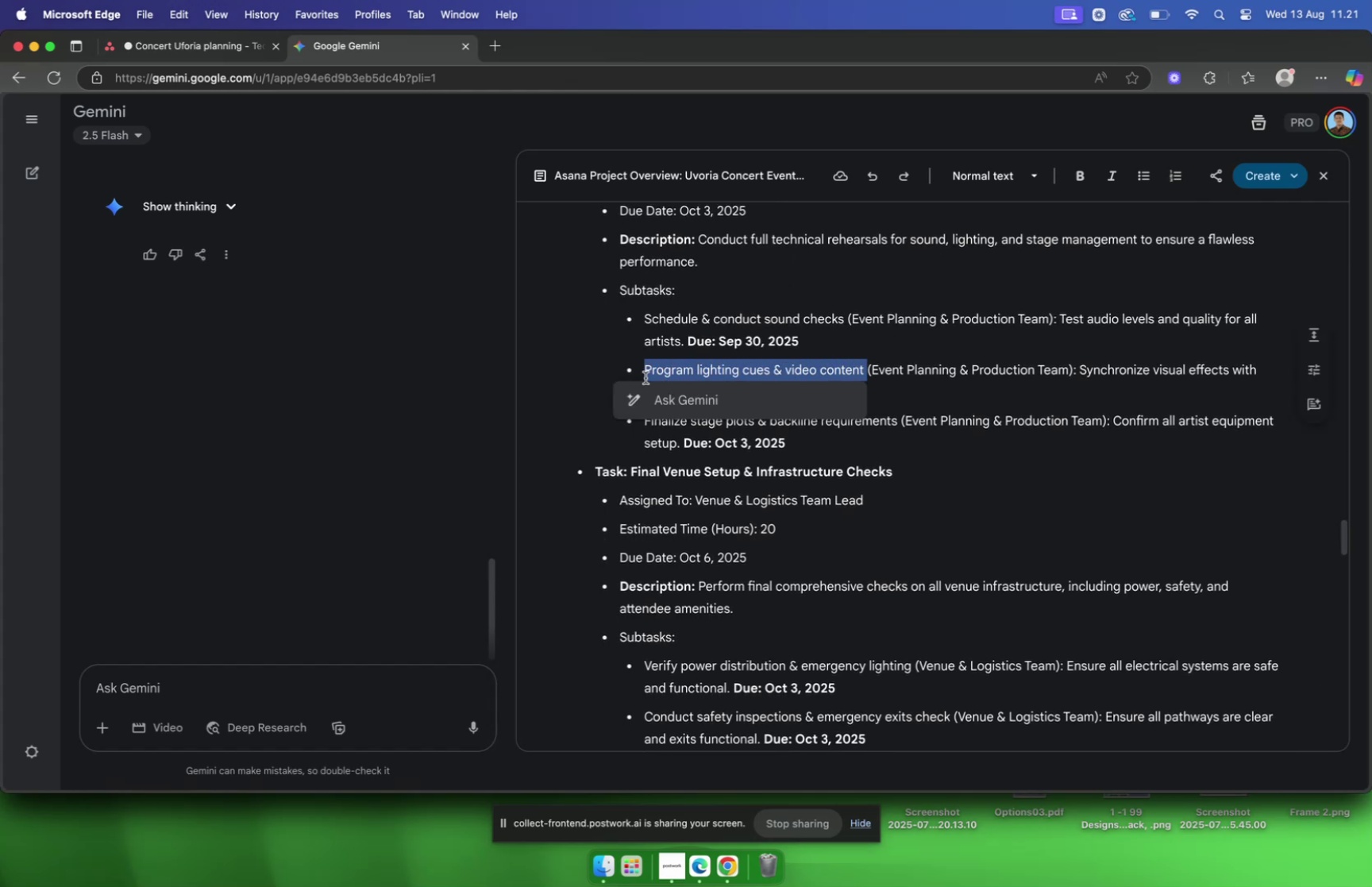 
key(Meta+C)
 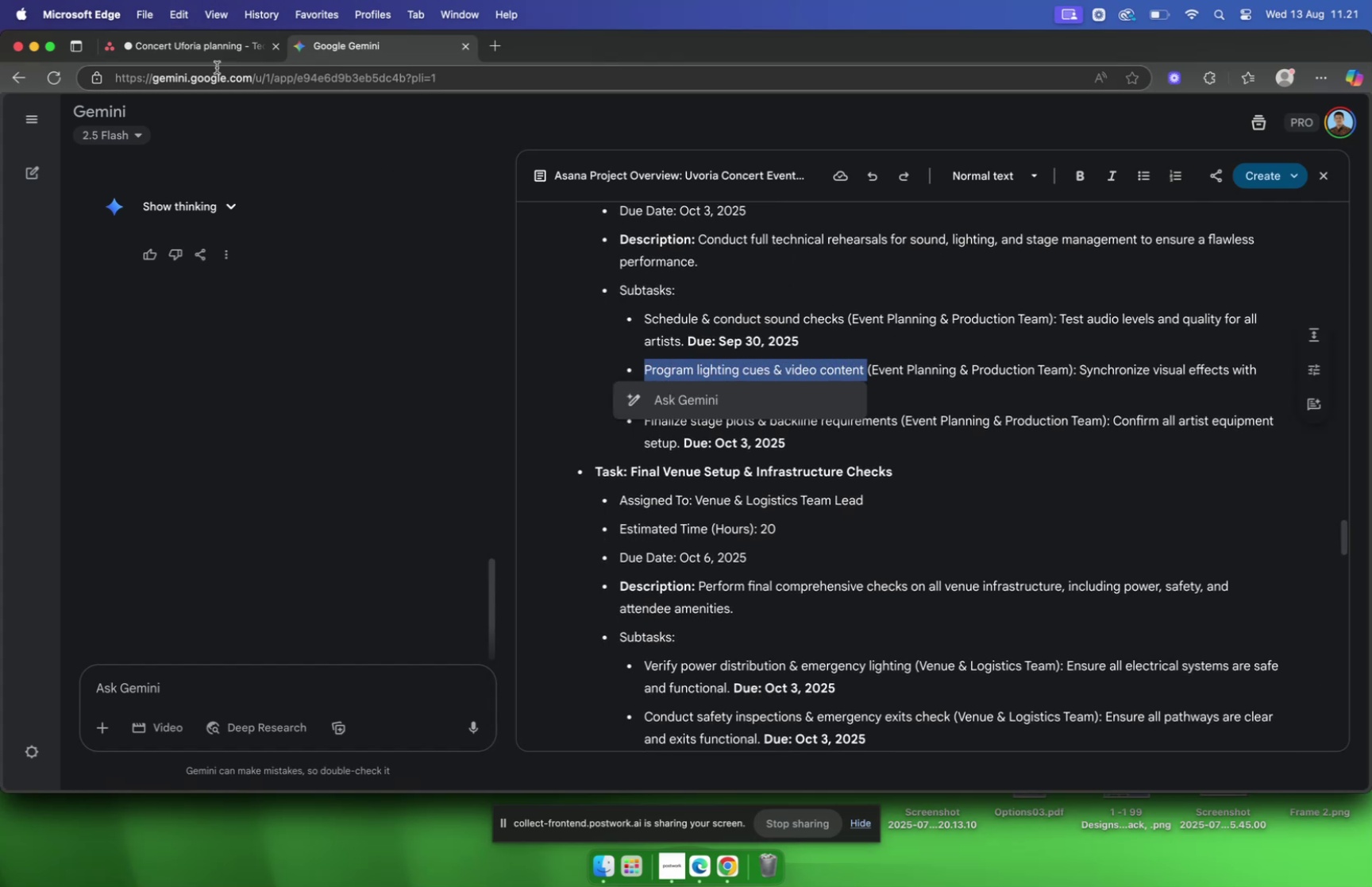 
left_click([202, 52])
 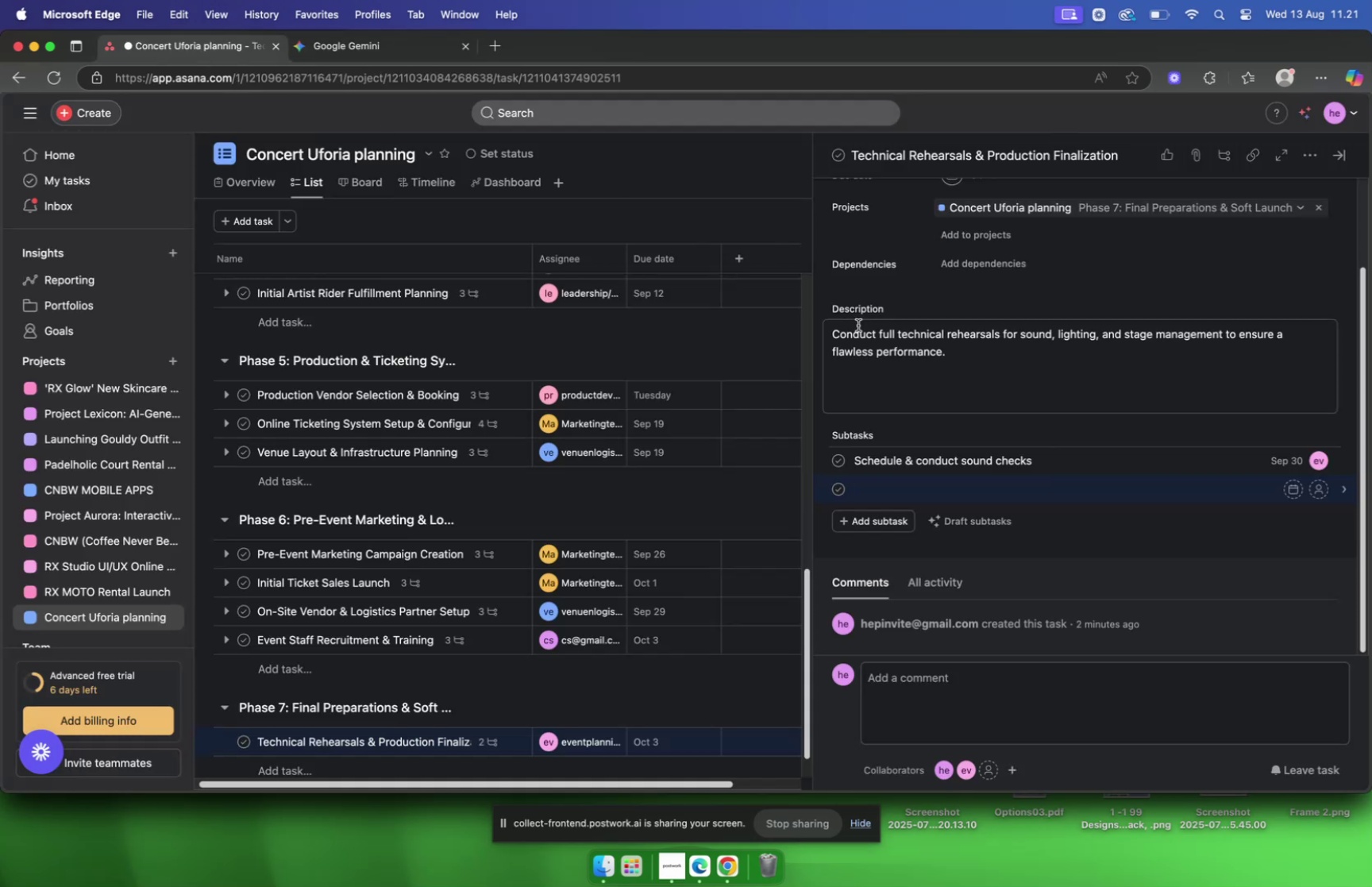 
key(Meta+V)
 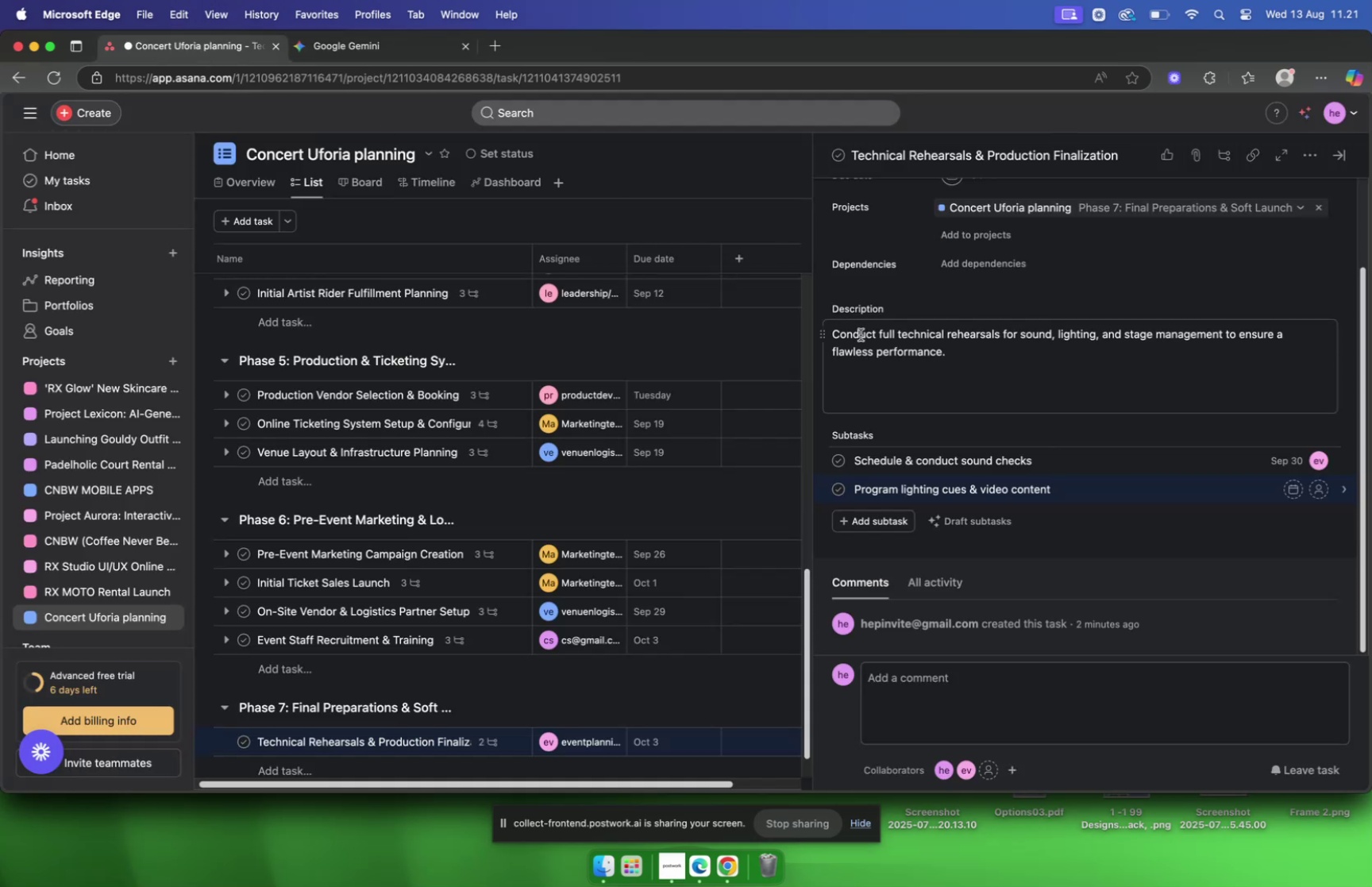 
key(Backspace)
 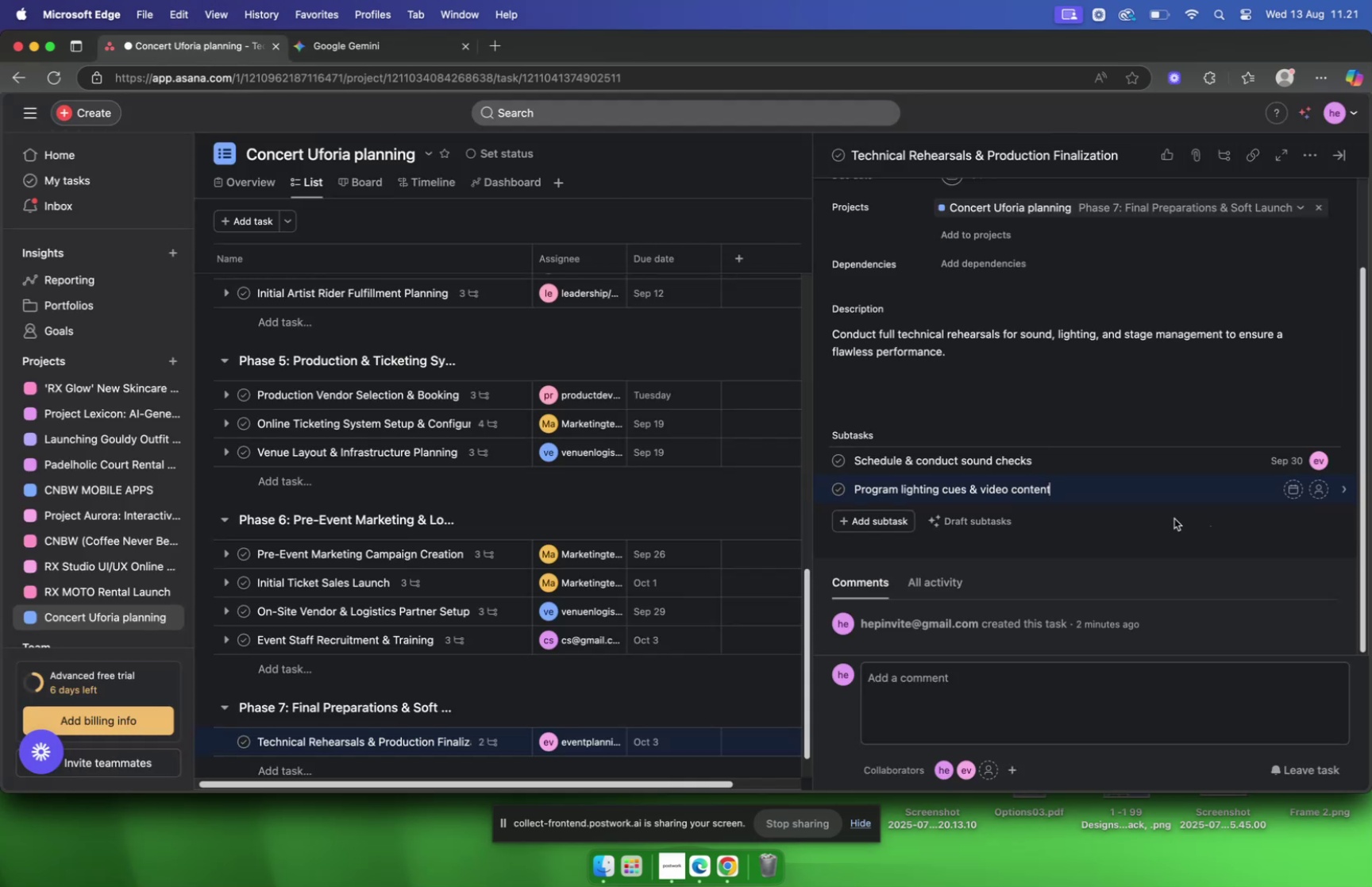 
left_click([1127, 481])
 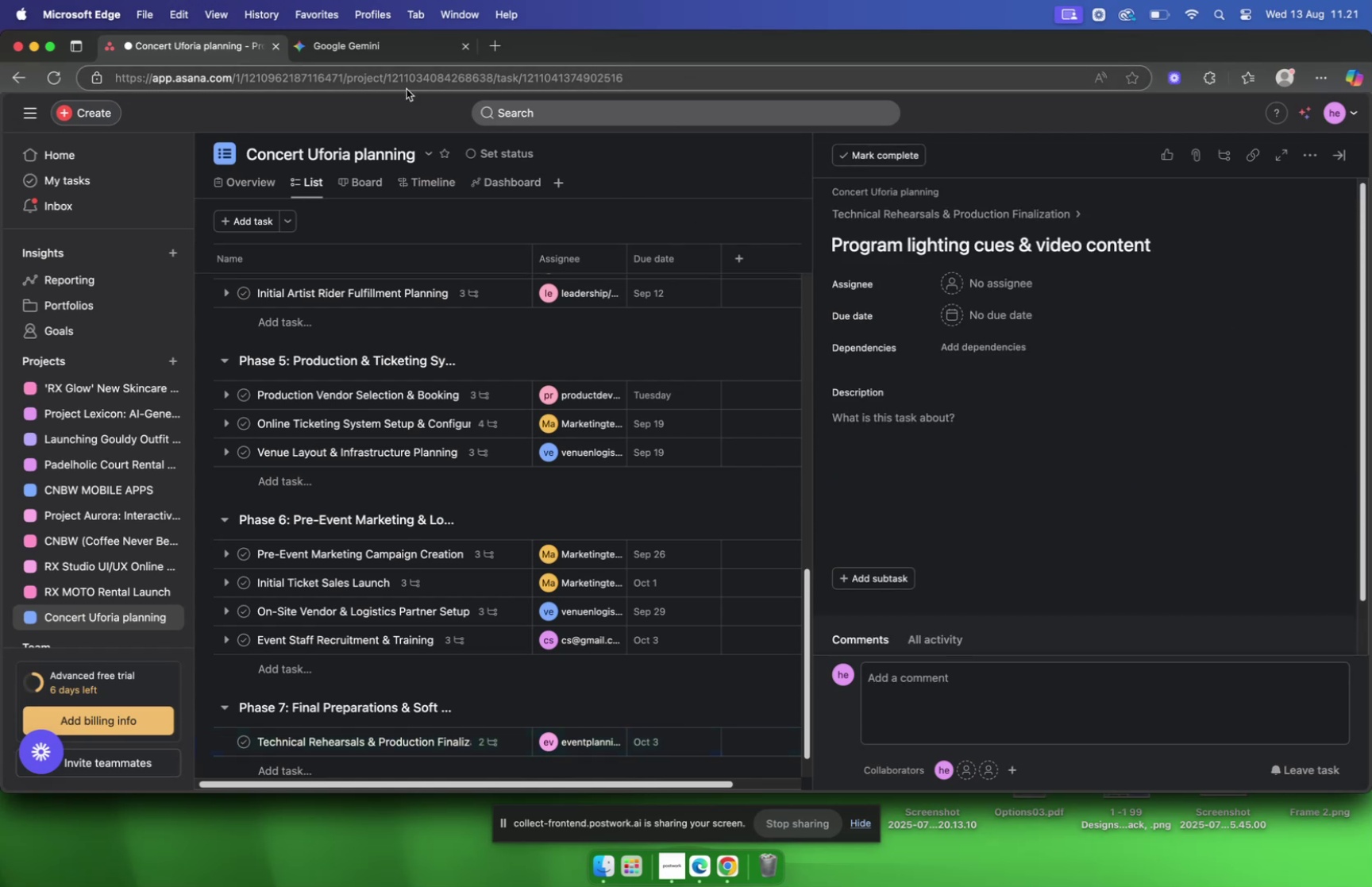 
left_click([383, 52])
 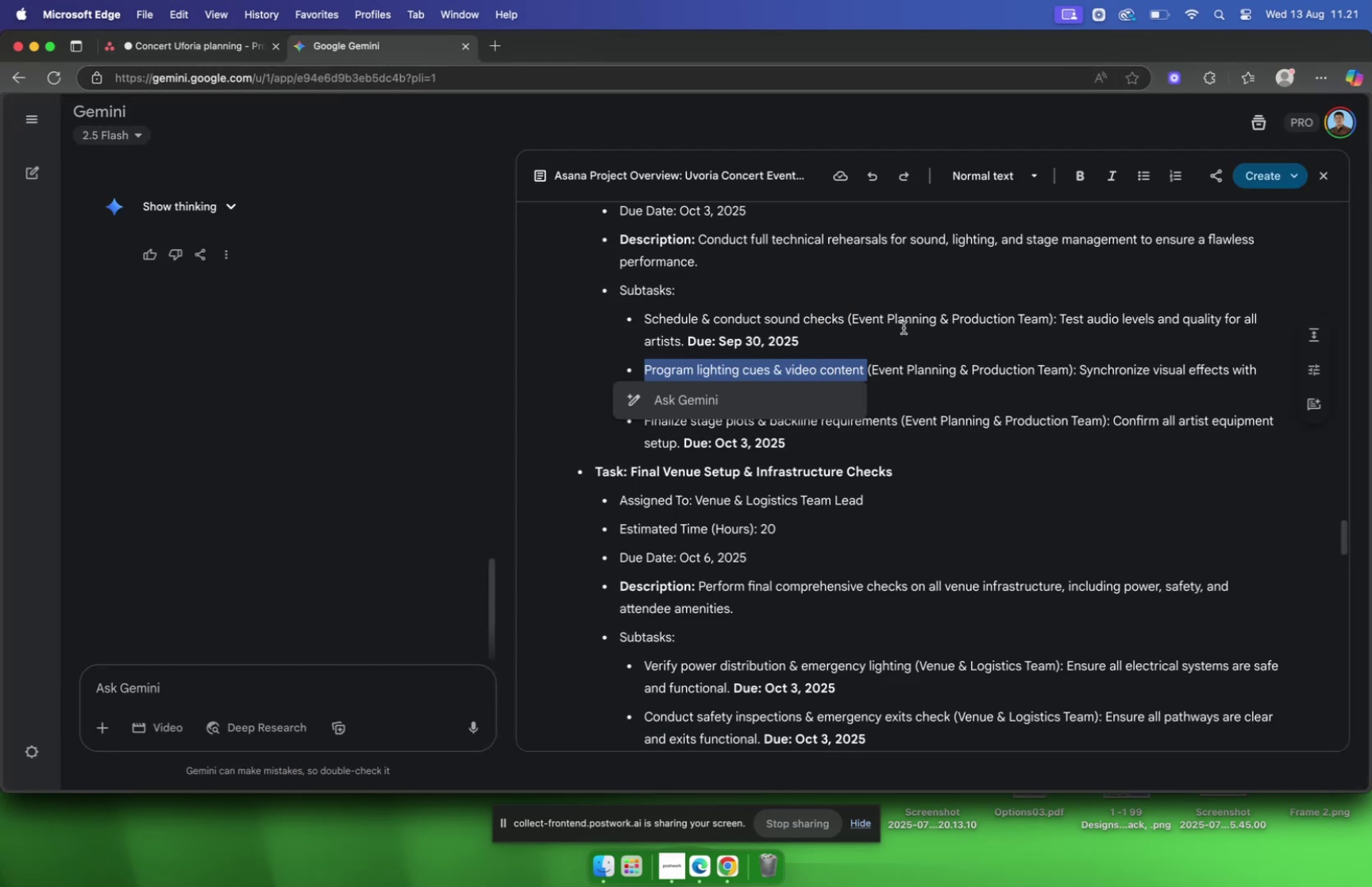 
left_click([904, 327])
 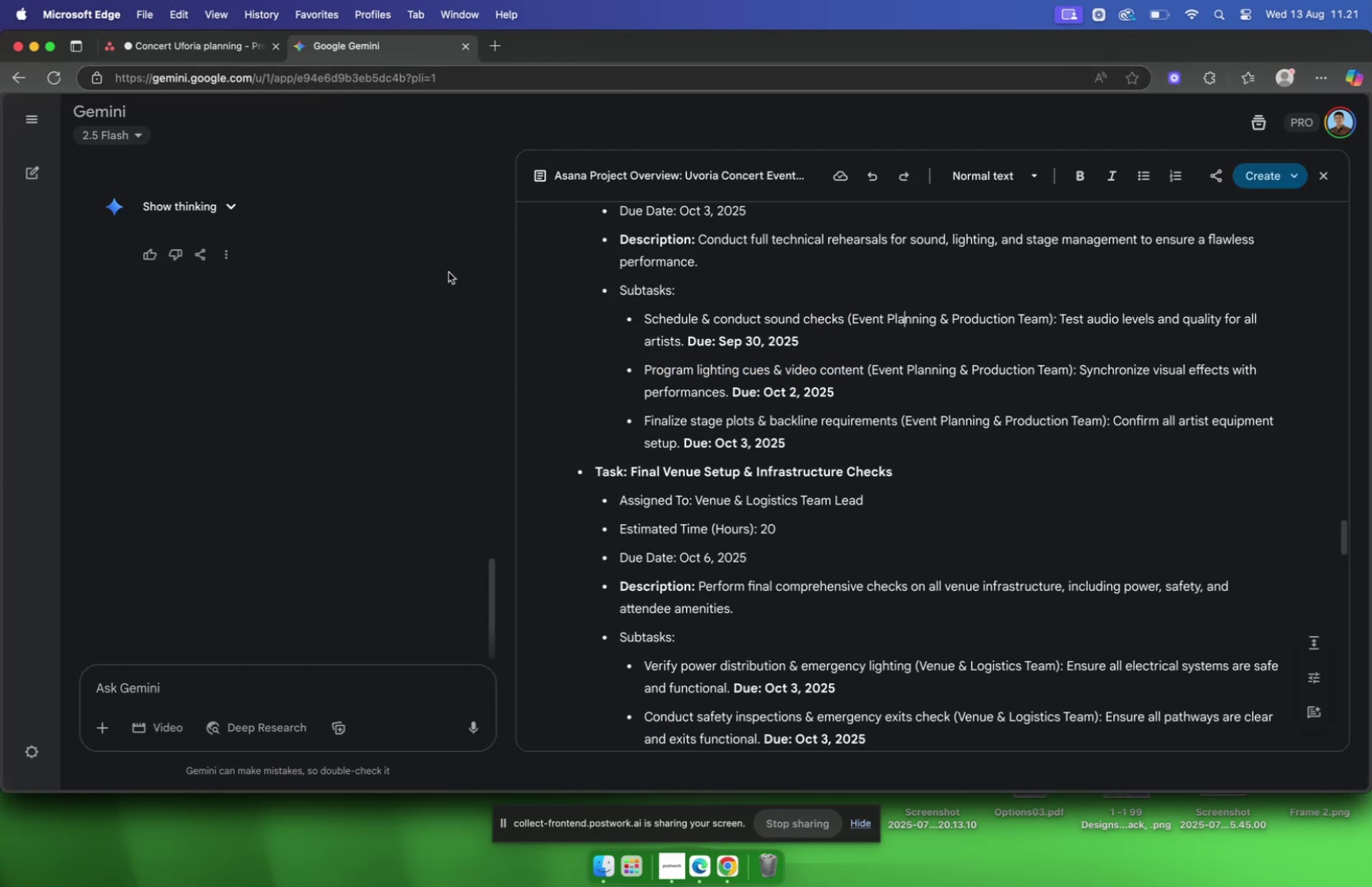 
left_click([175, 50])
 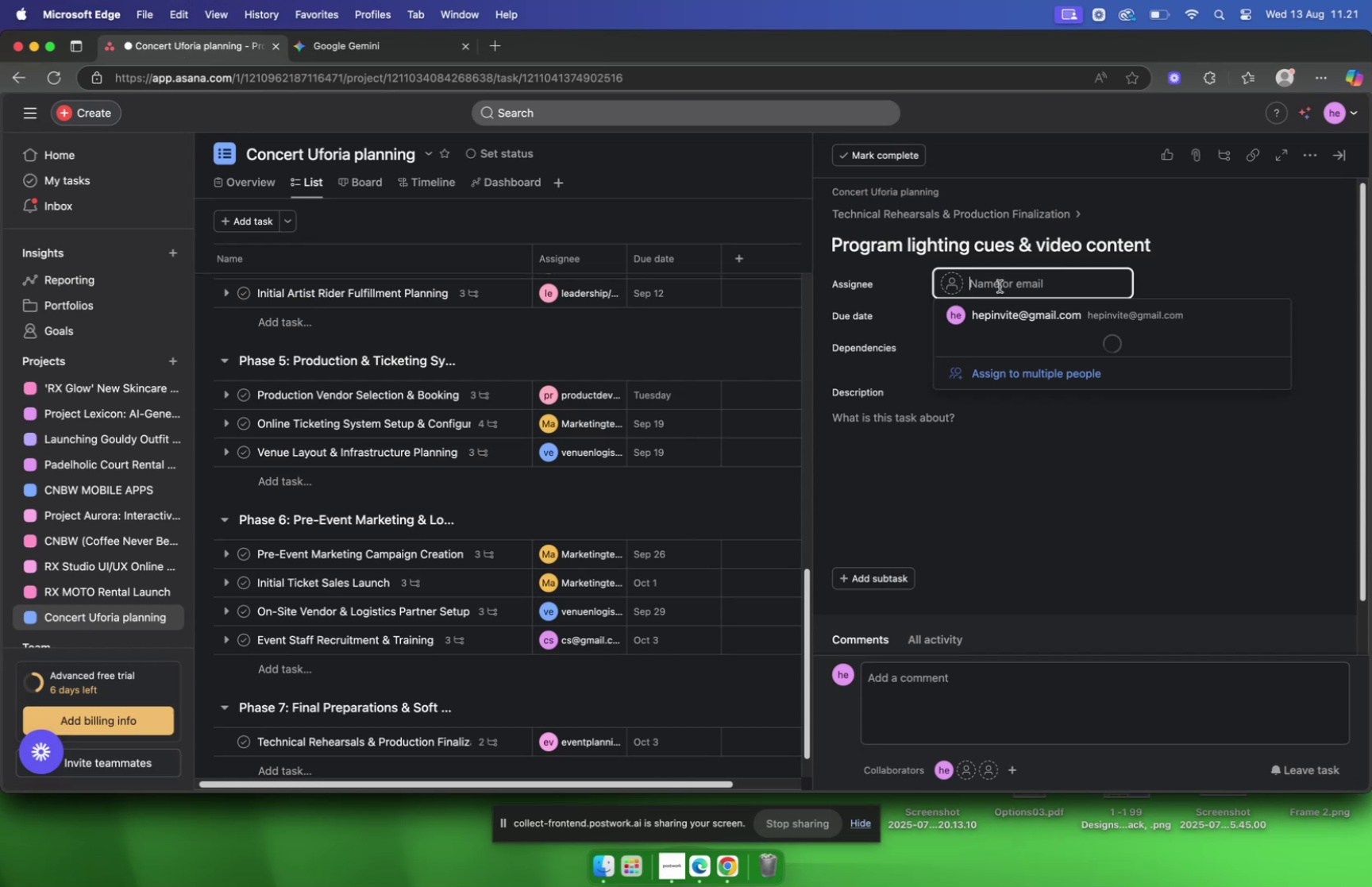 
type(eve)
 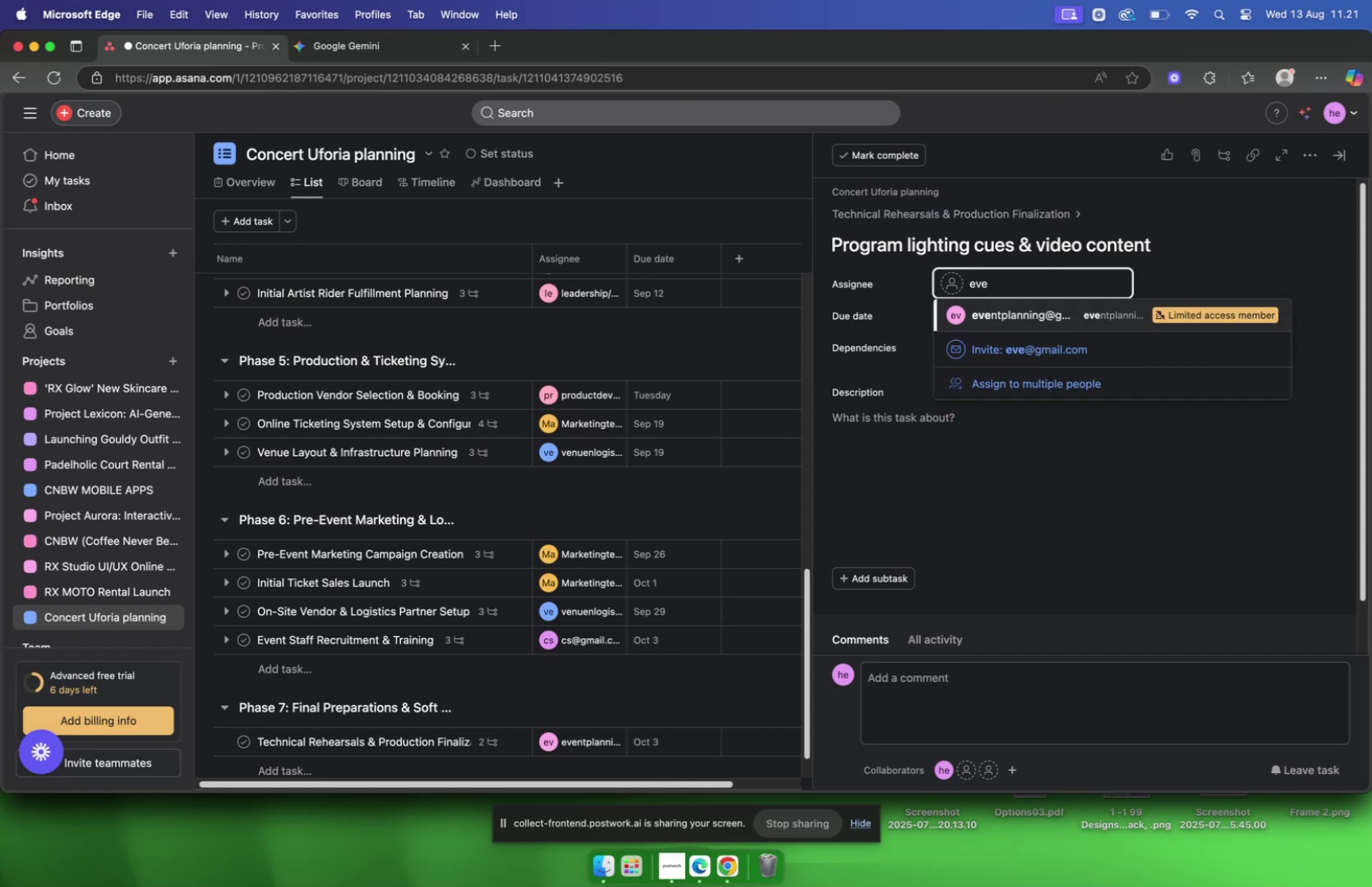 
key(Enter)
 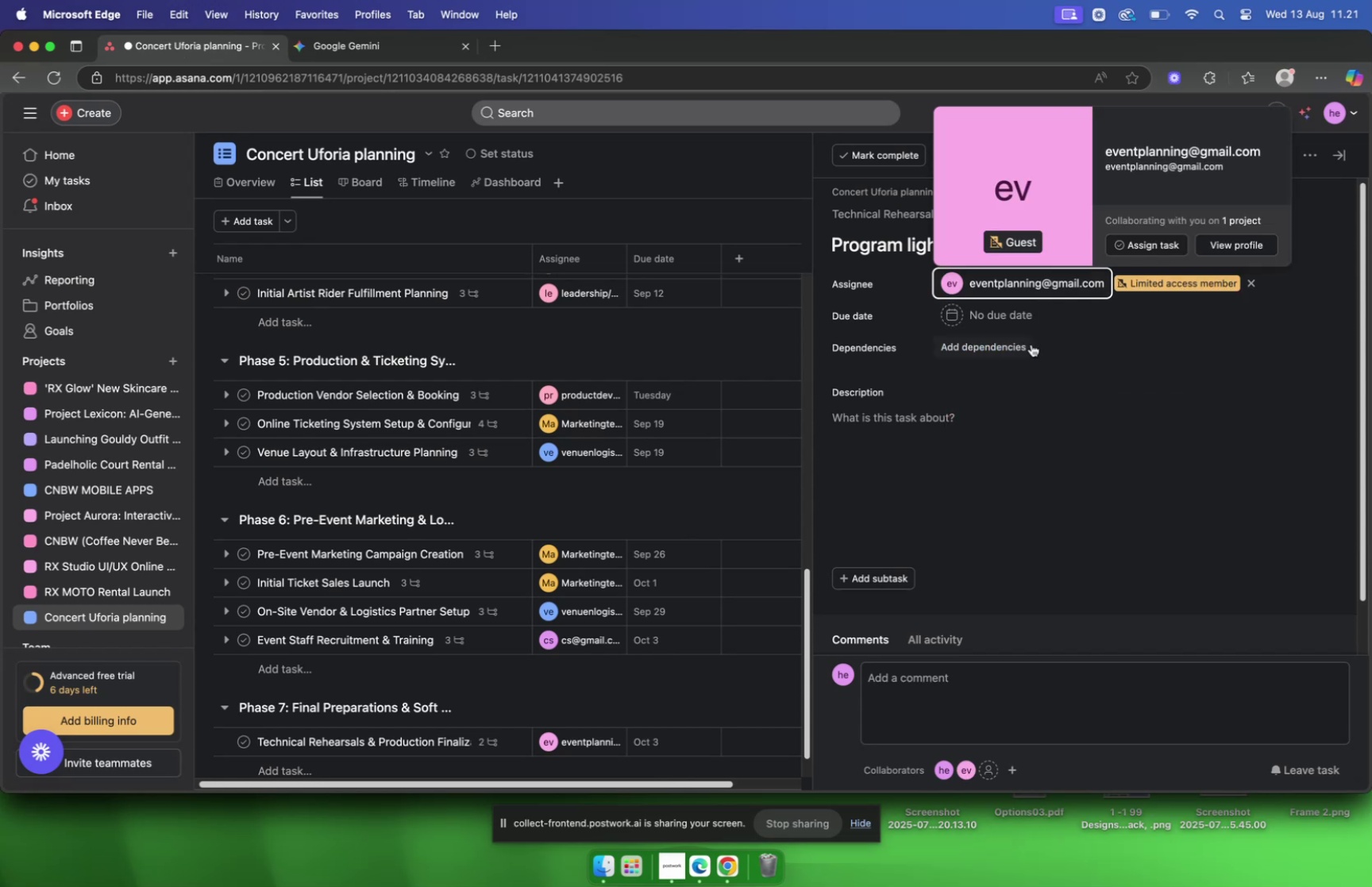 
left_click([1022, 310])
 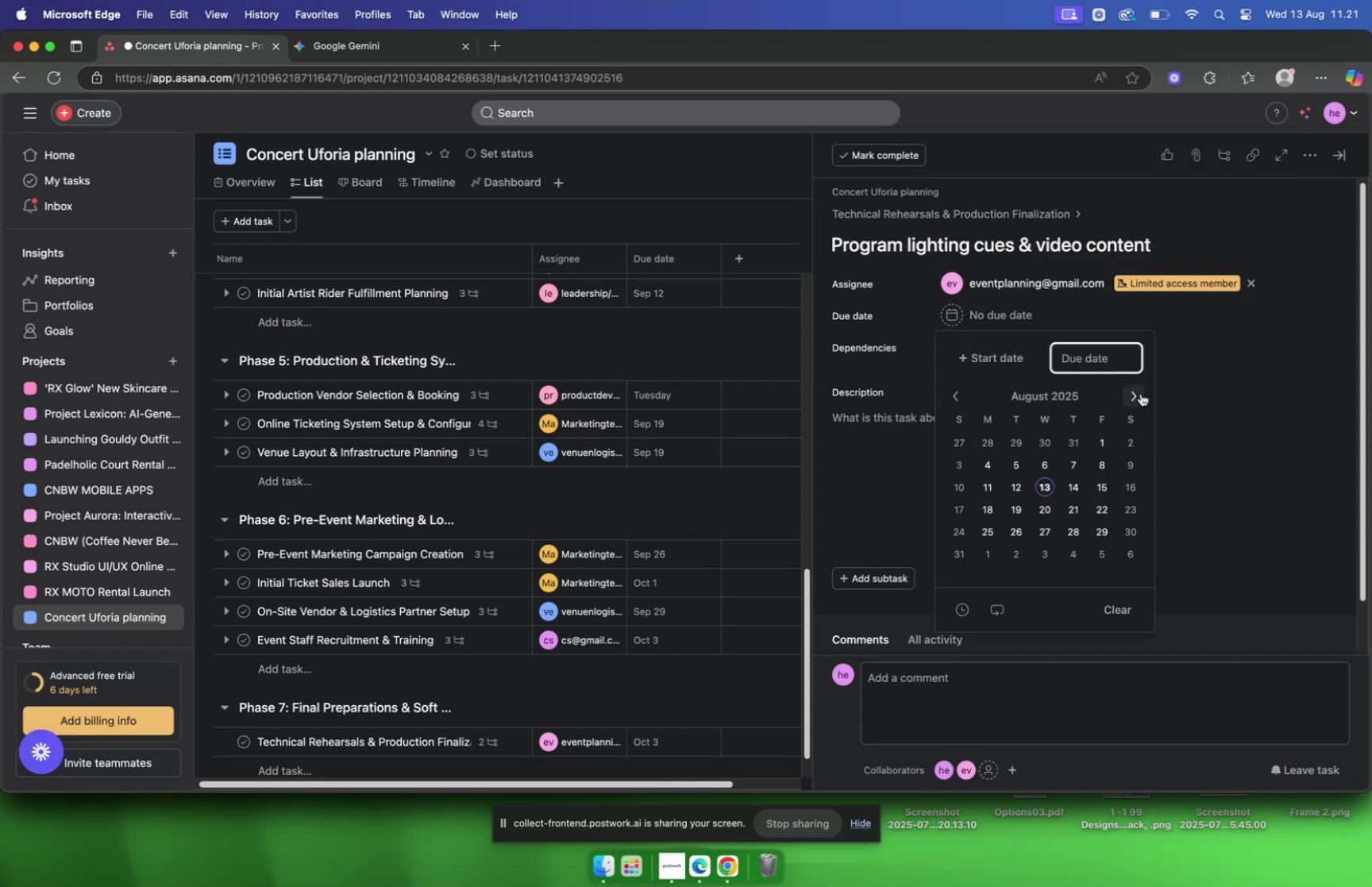 
left_click([1139, 391])
 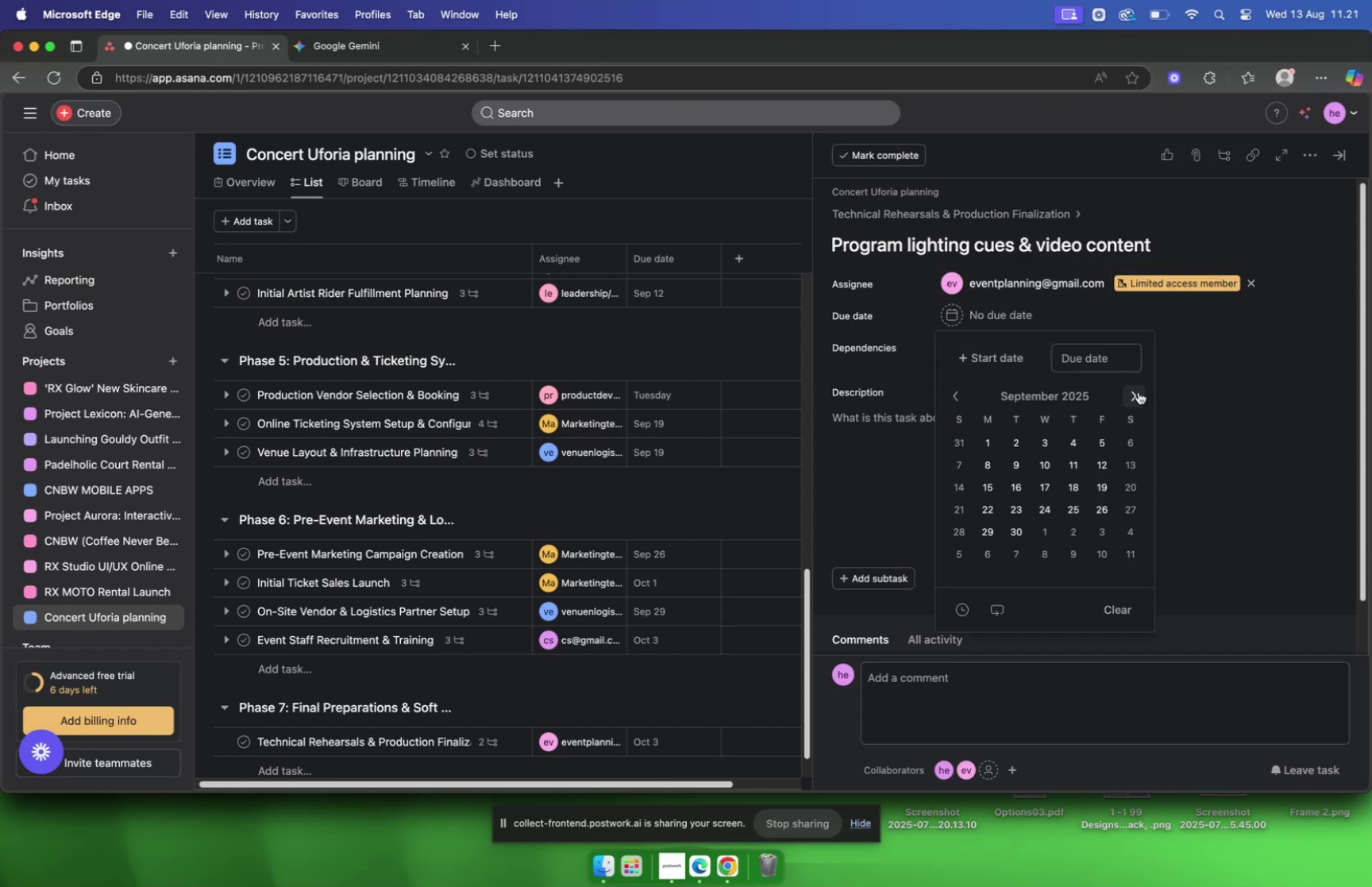 
left_click([1139, 391])
 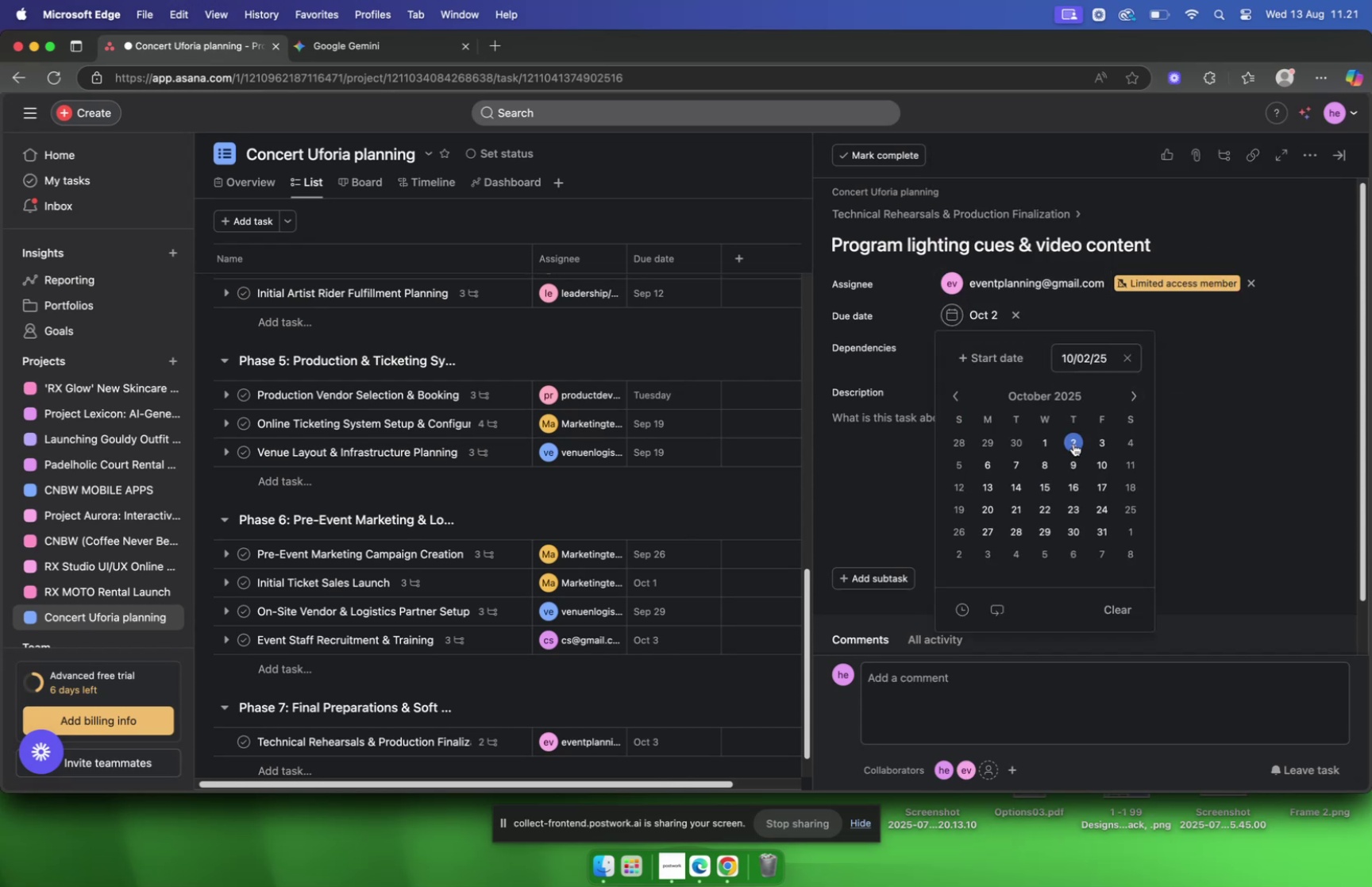 
left_click([1180, 389])
 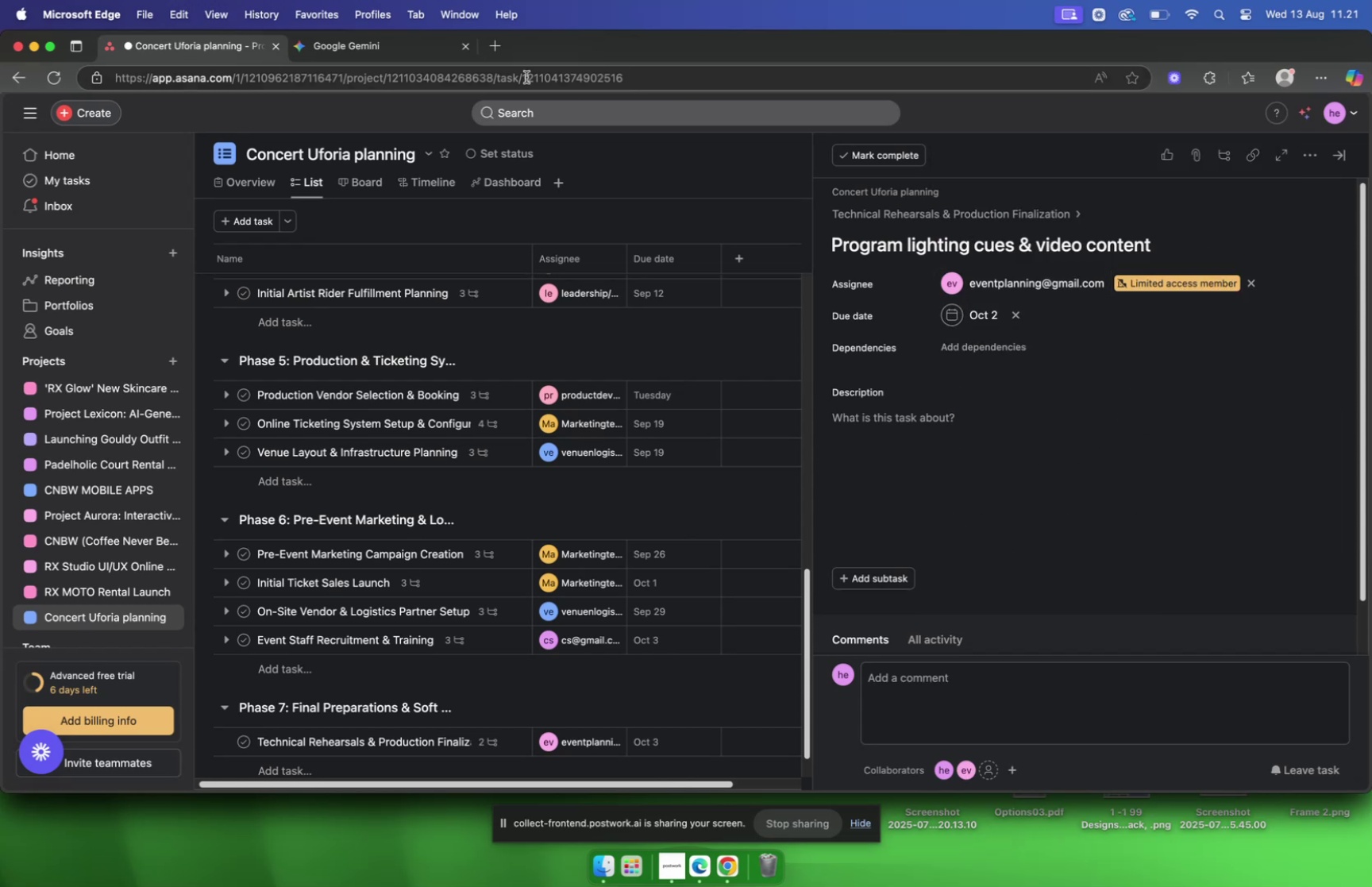 
left_click([395, 40])
 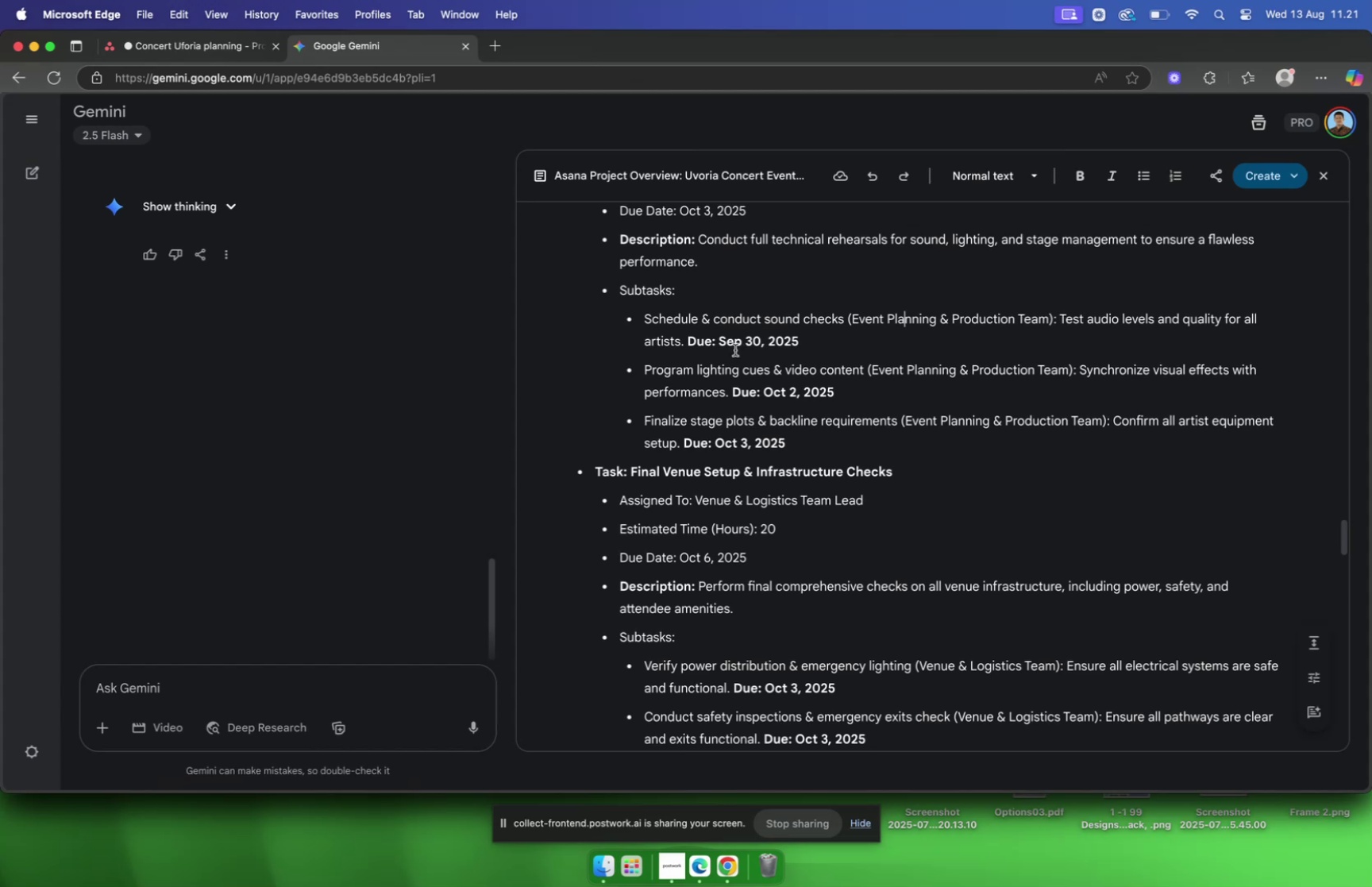 
left_click([218, 40])
 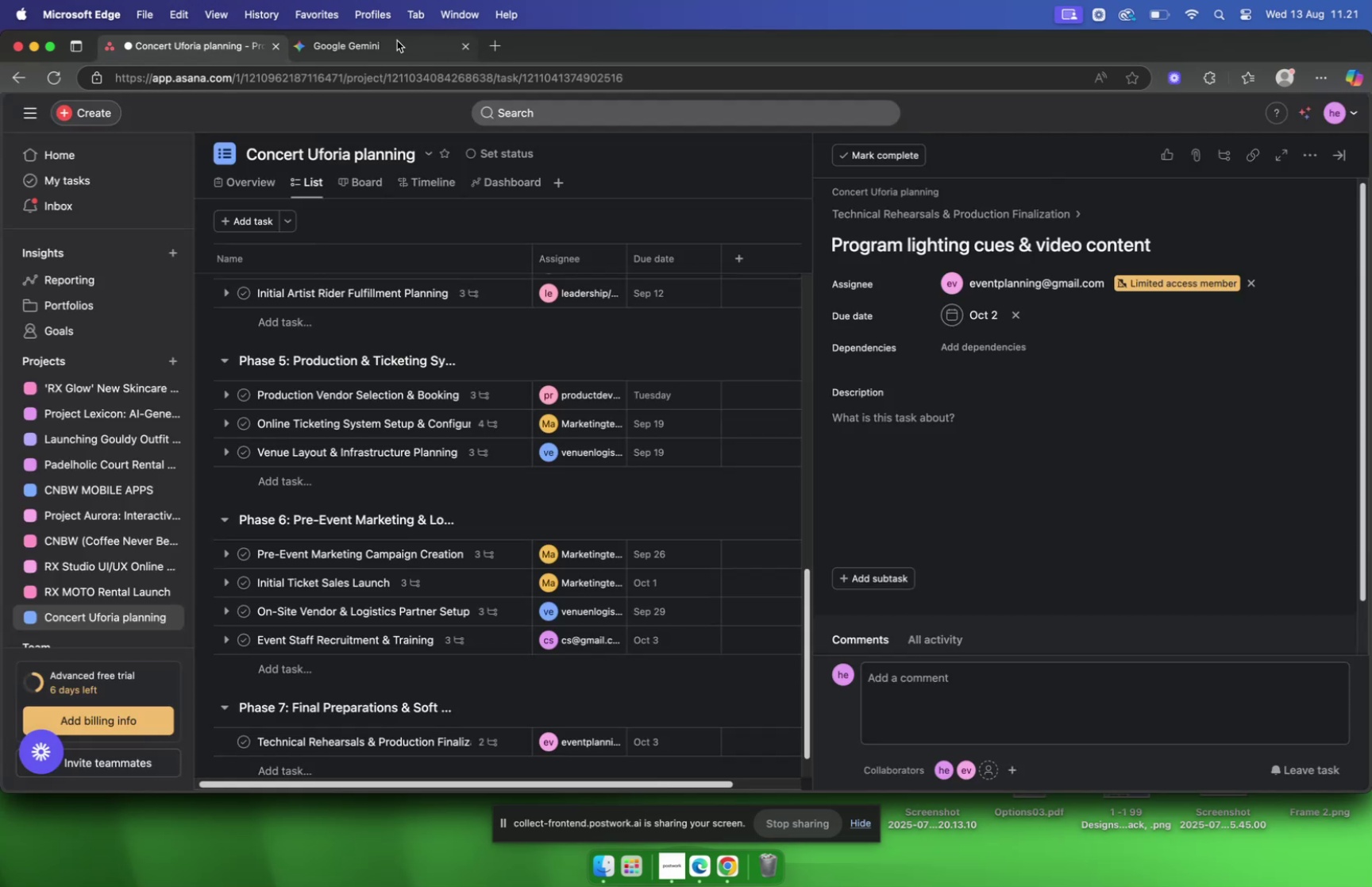 
left_click([395, 42])
 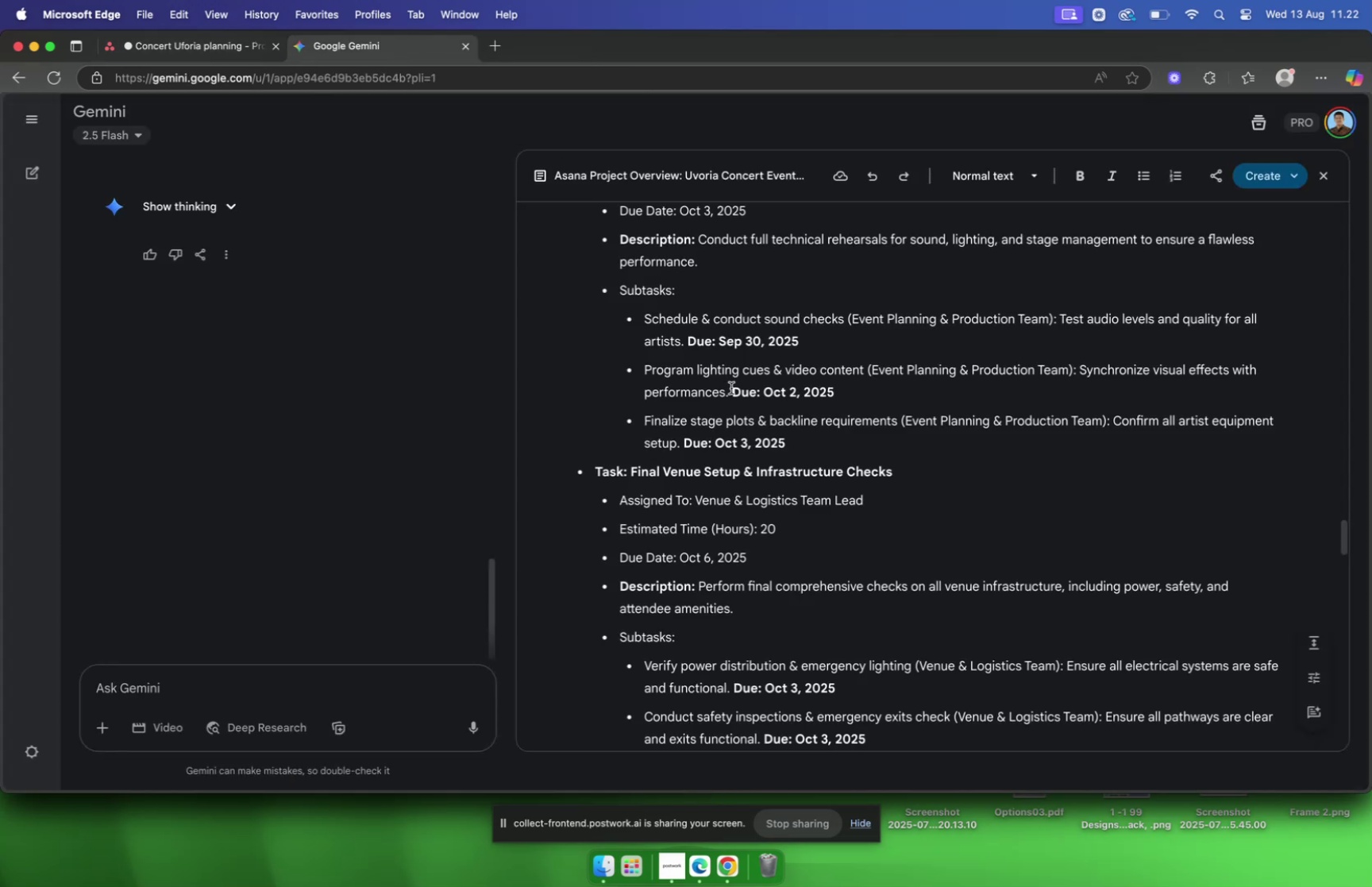 
left_click_drag(start_coordinate=[729, 392], to_coordinate=[1081, 368])
 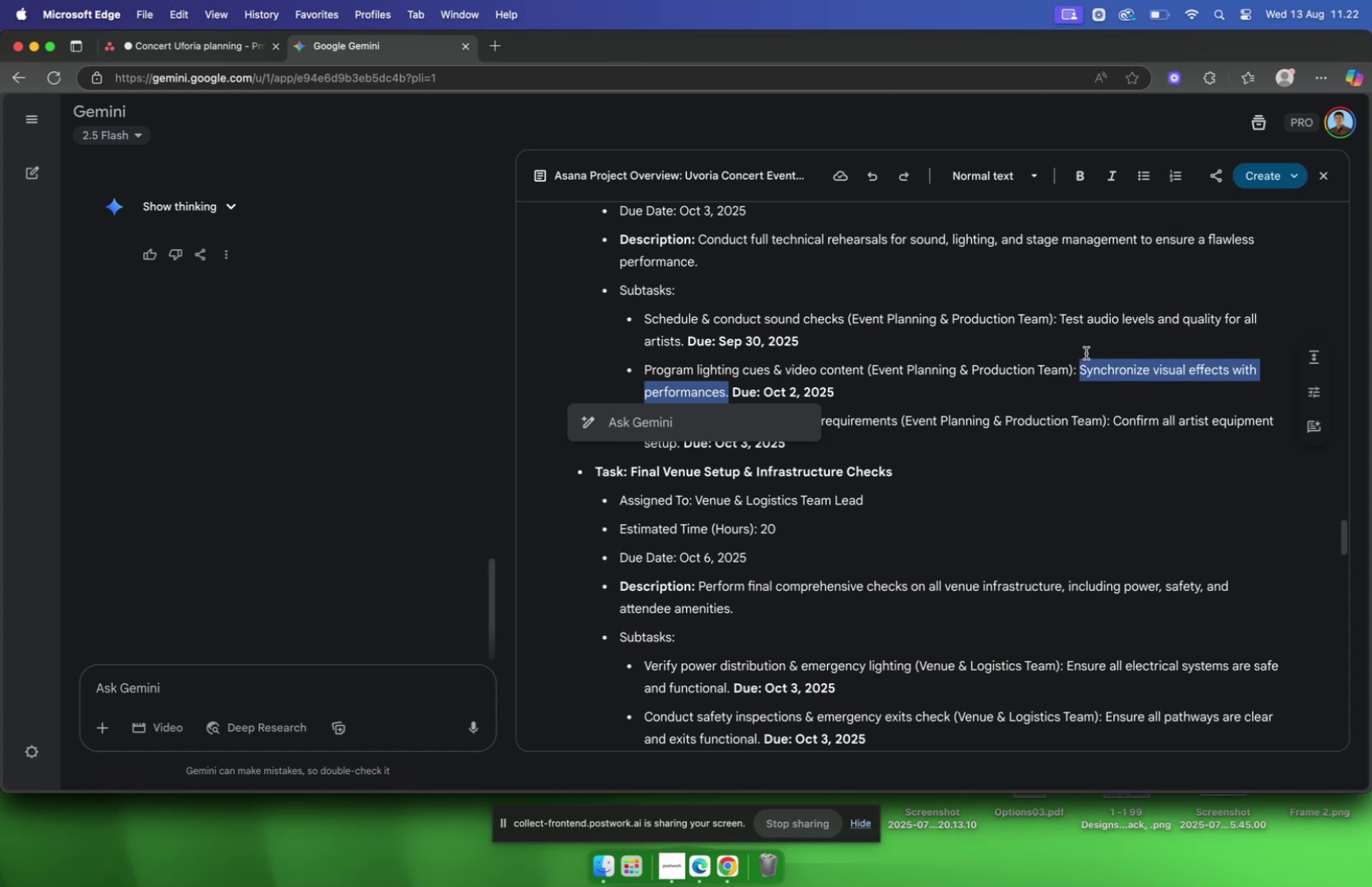 
key(Meta+C)
 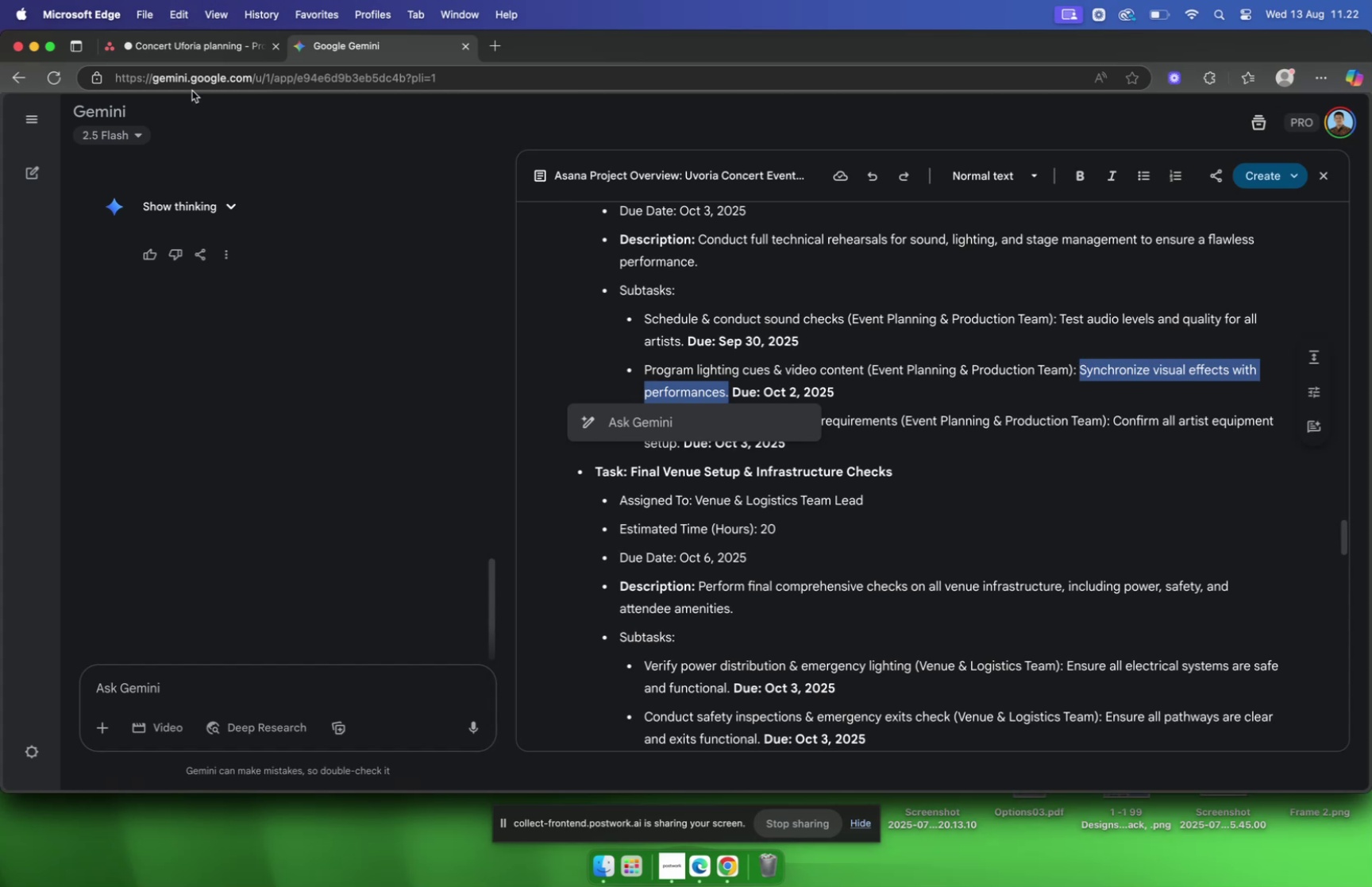 
left_click([183, 52])
 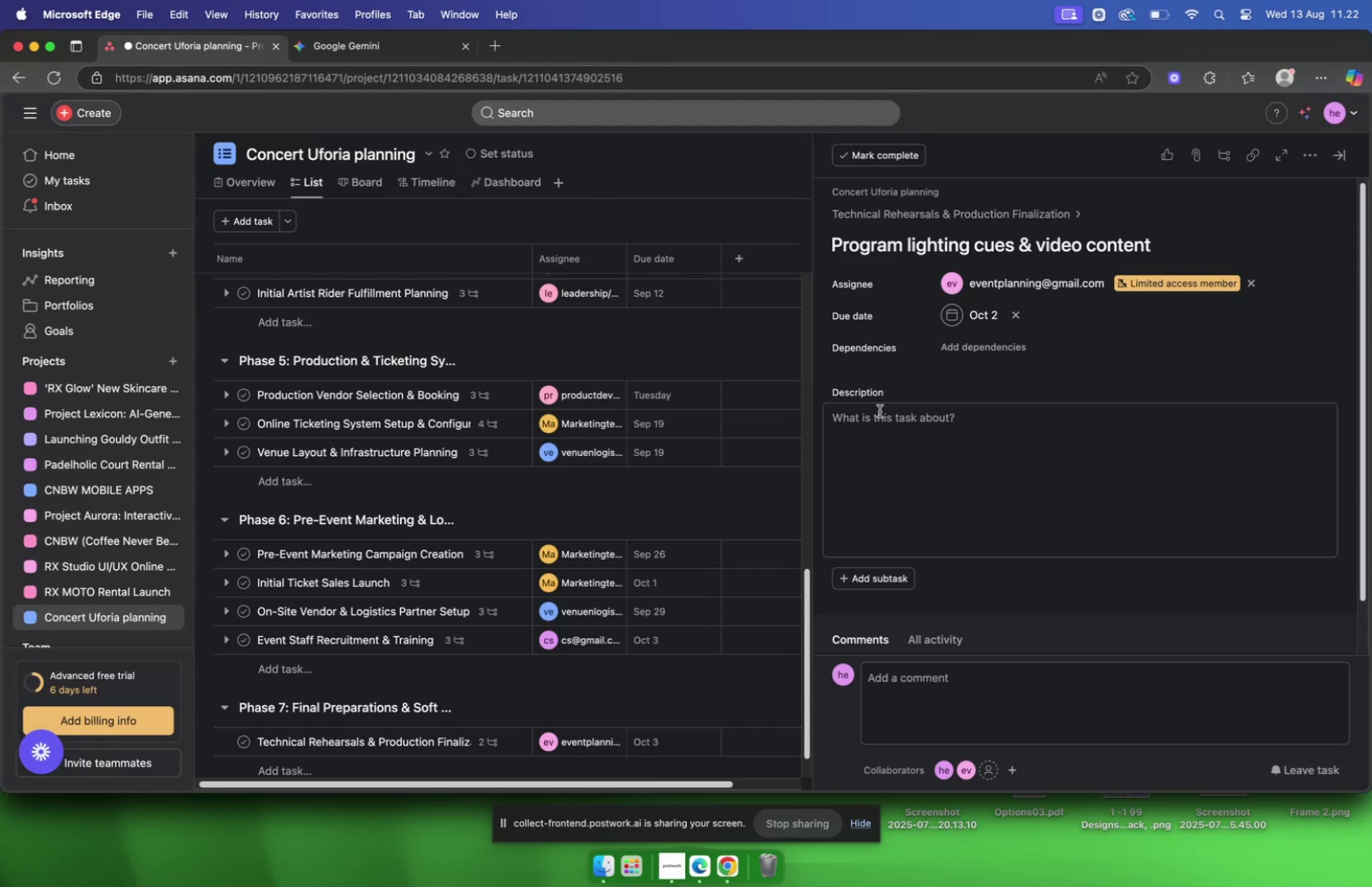 
left_click([898, 422])
 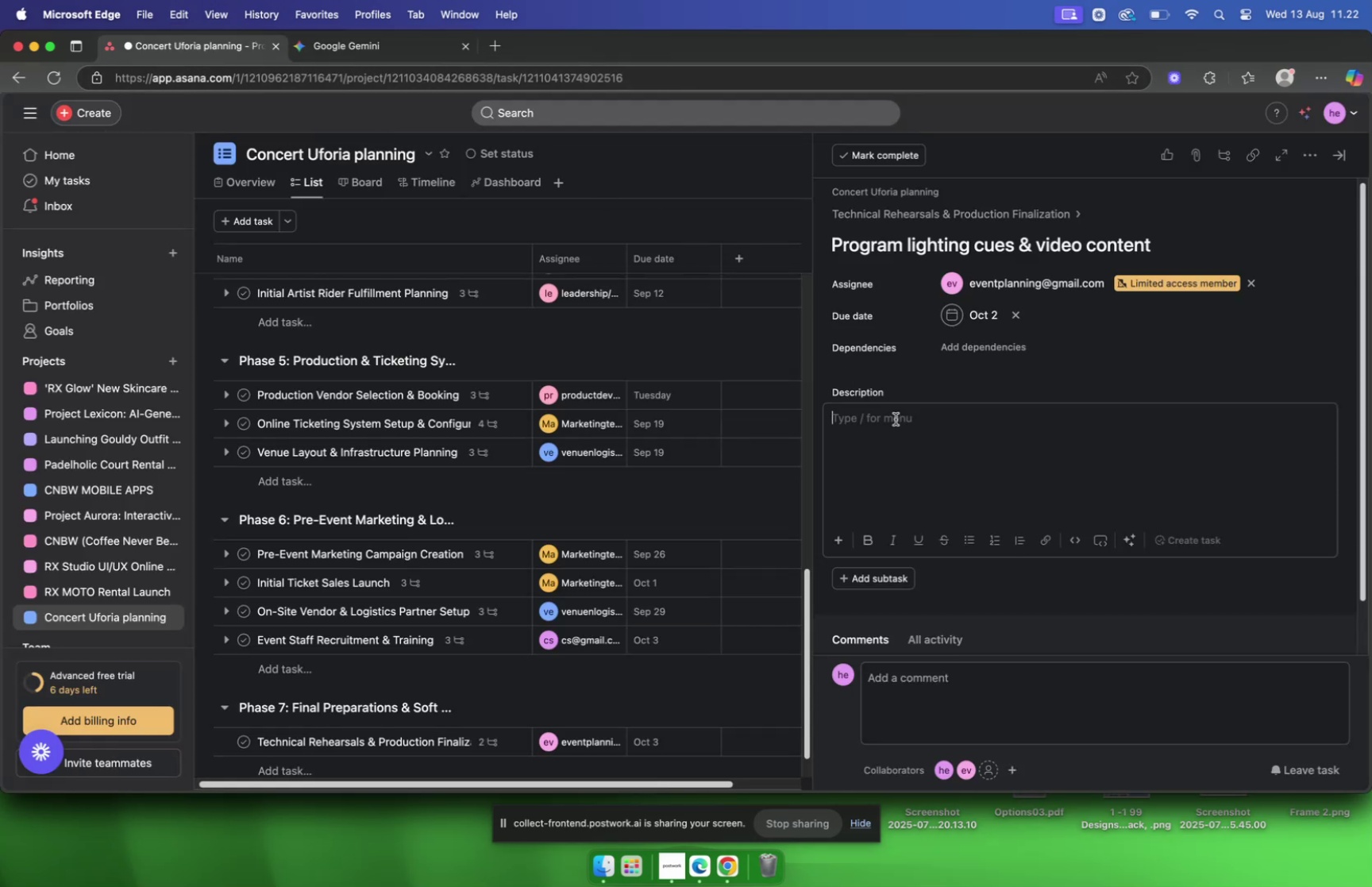 
key(Meta+V)
 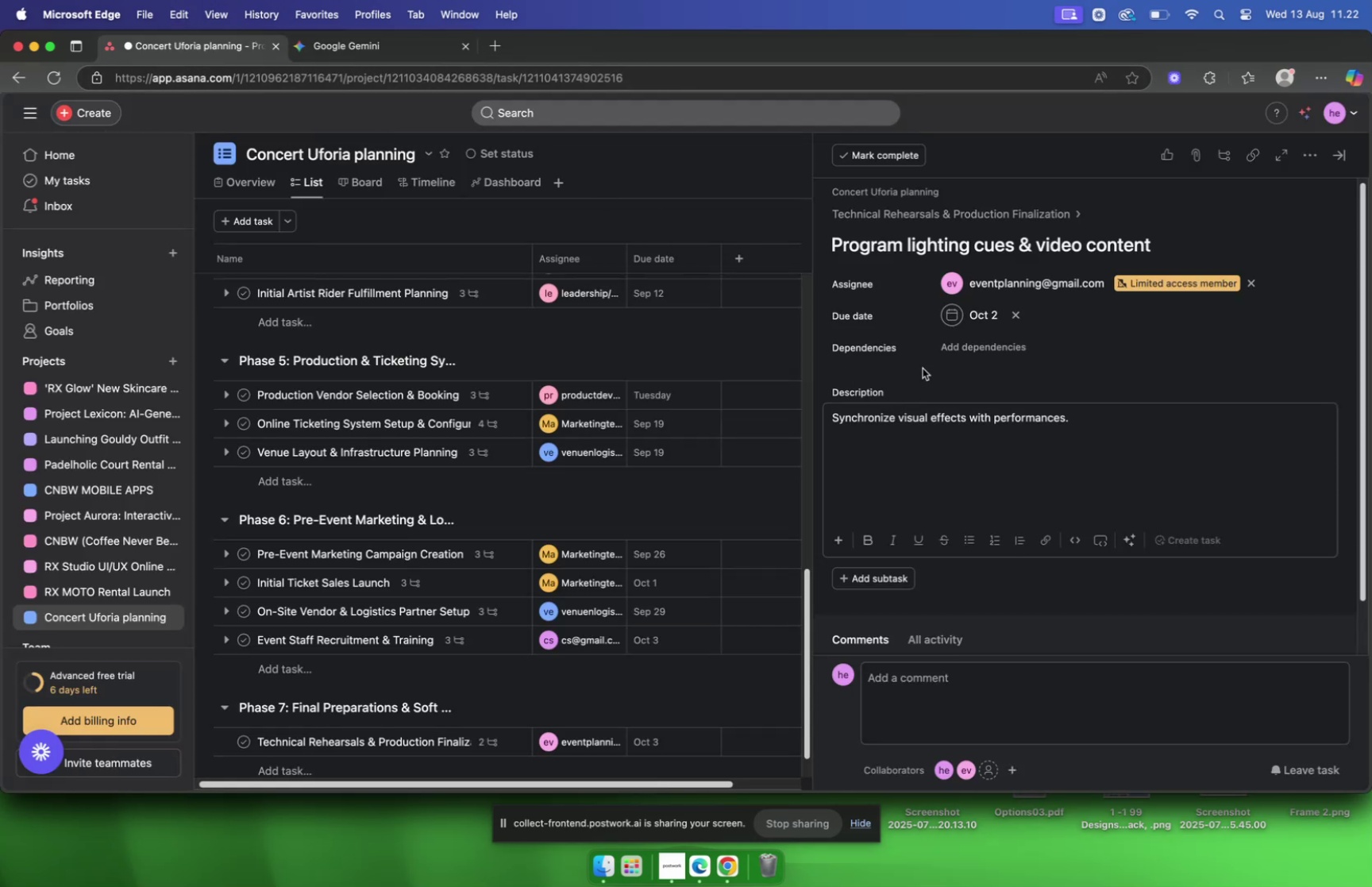 
wait(8.07)
 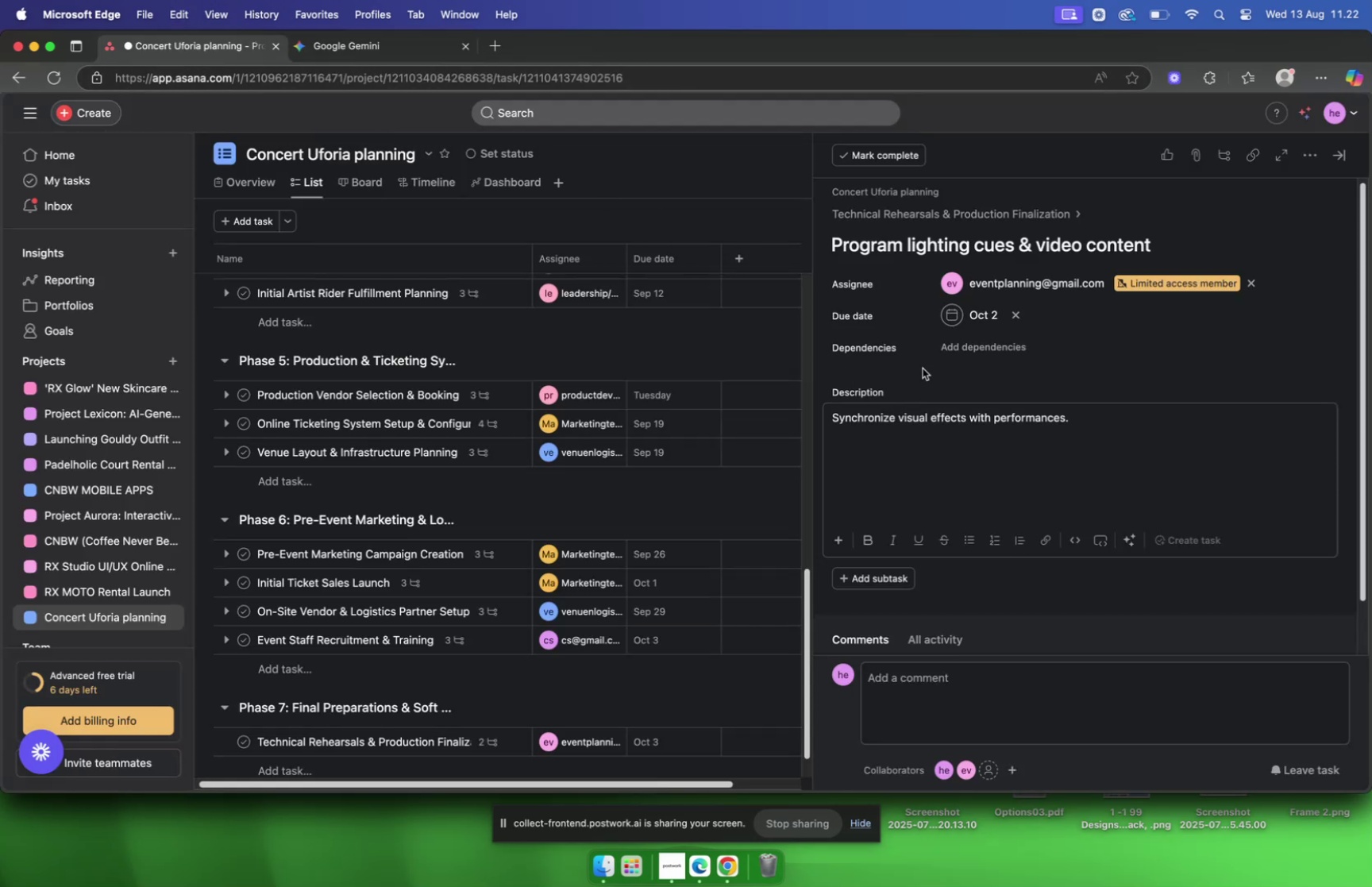 
left_click([947, 214])
 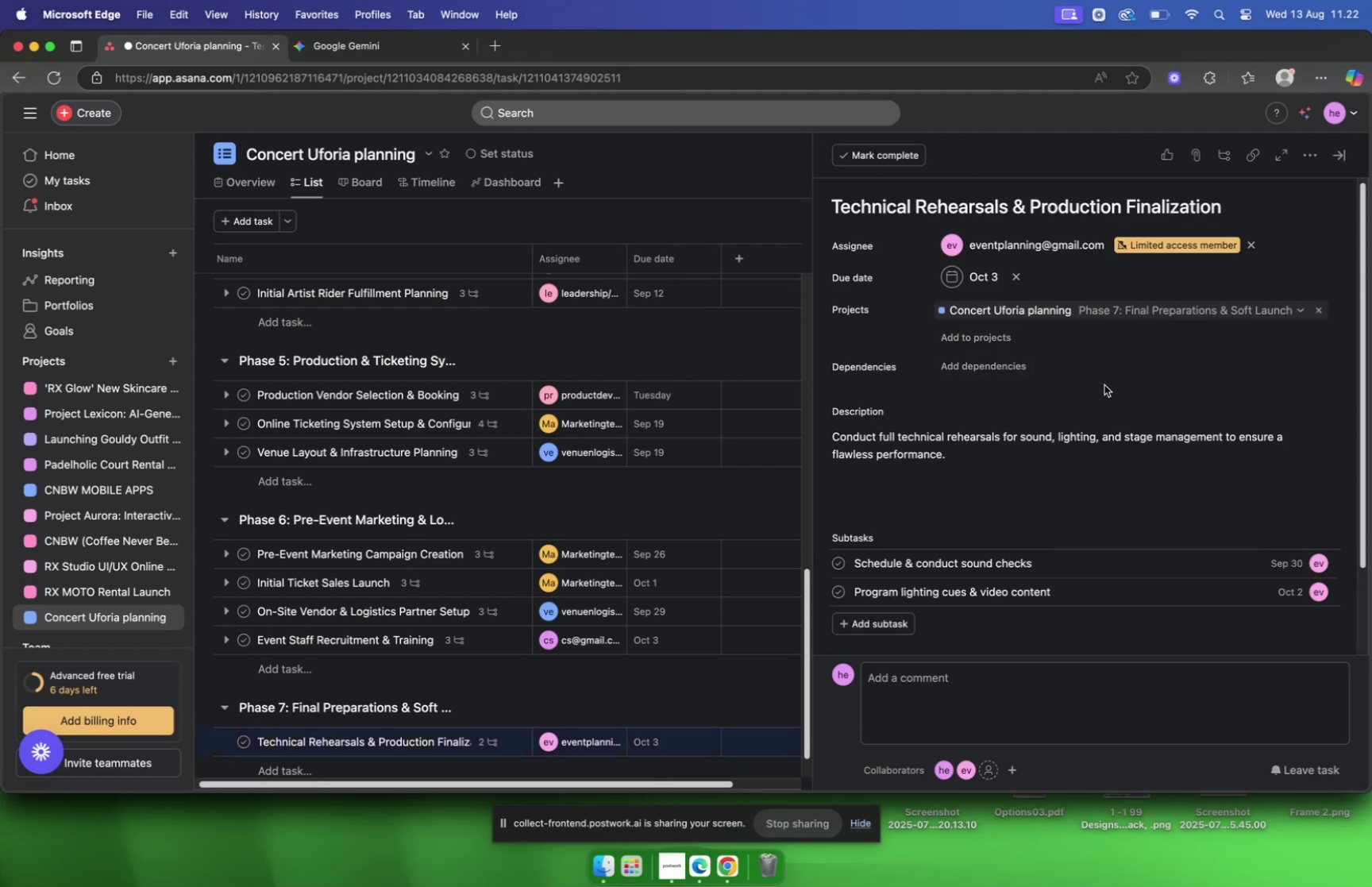 
scroll: coordinate [1096, 386], scroll_direction: down, amount: 10.0
 